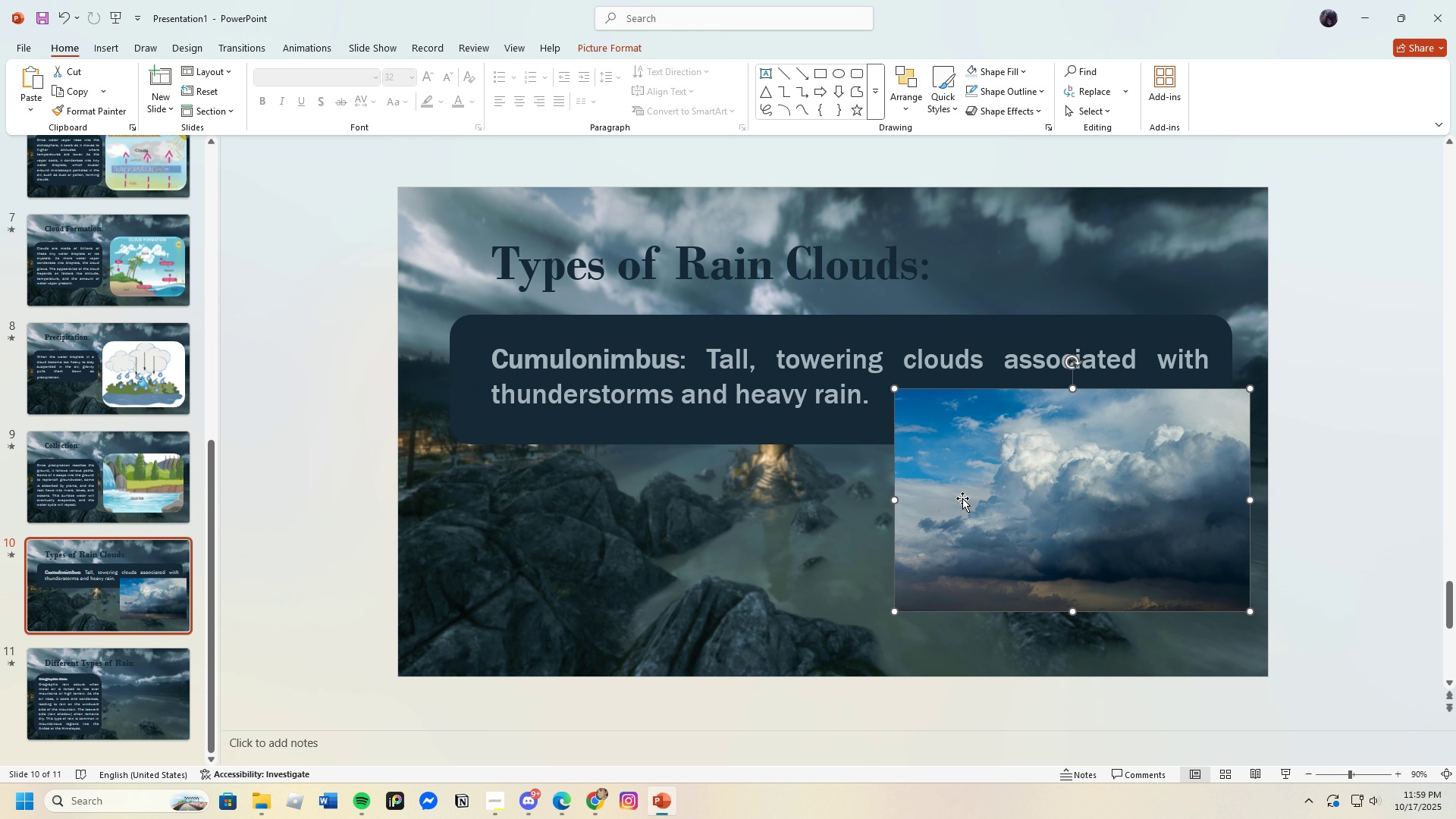 
left_click_drag(start_coordinate=[977, 501], to_coordinate=[966, 506])
 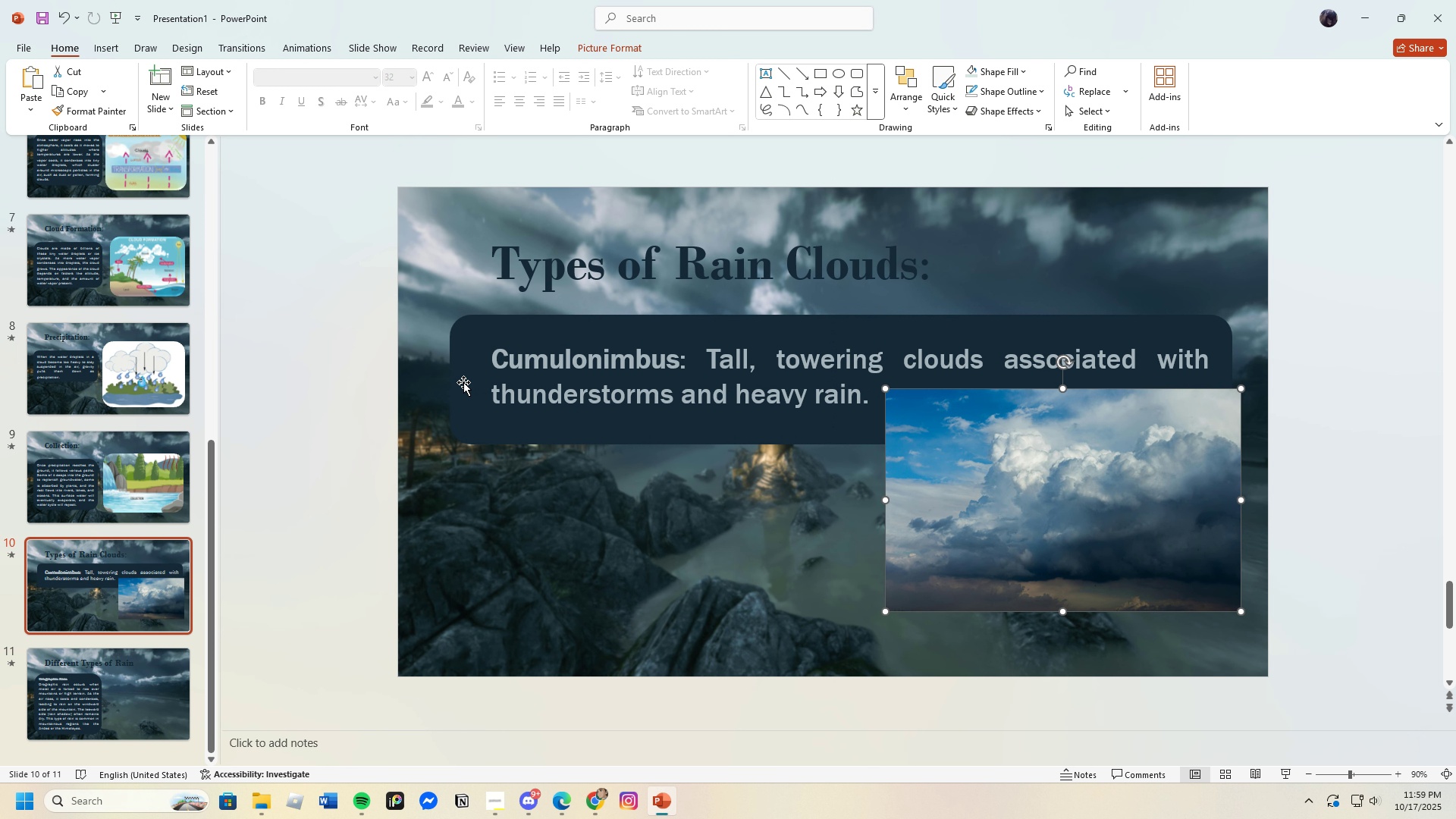 
left_click([463, 382])
 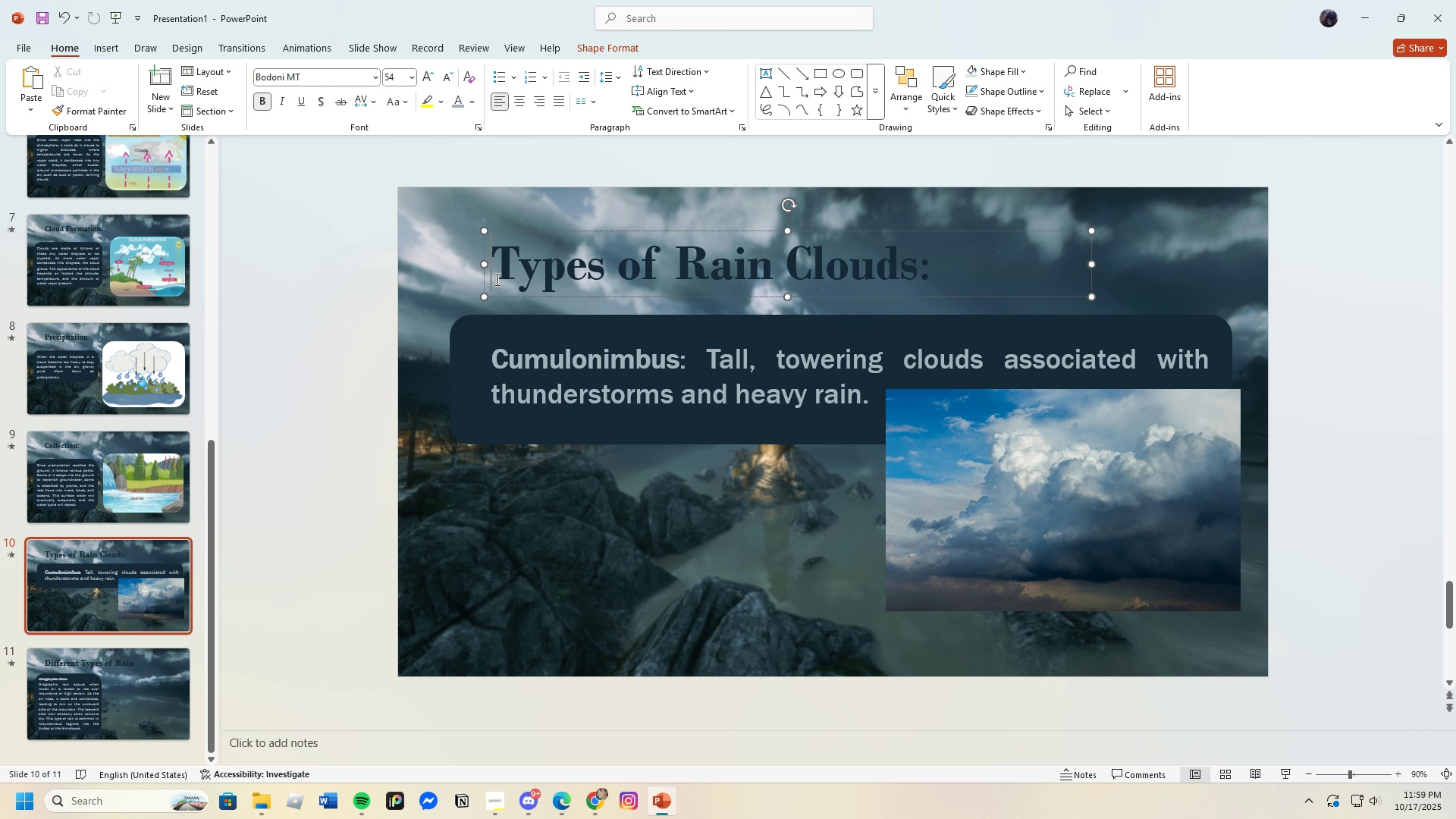 
left_click([496, 279])
 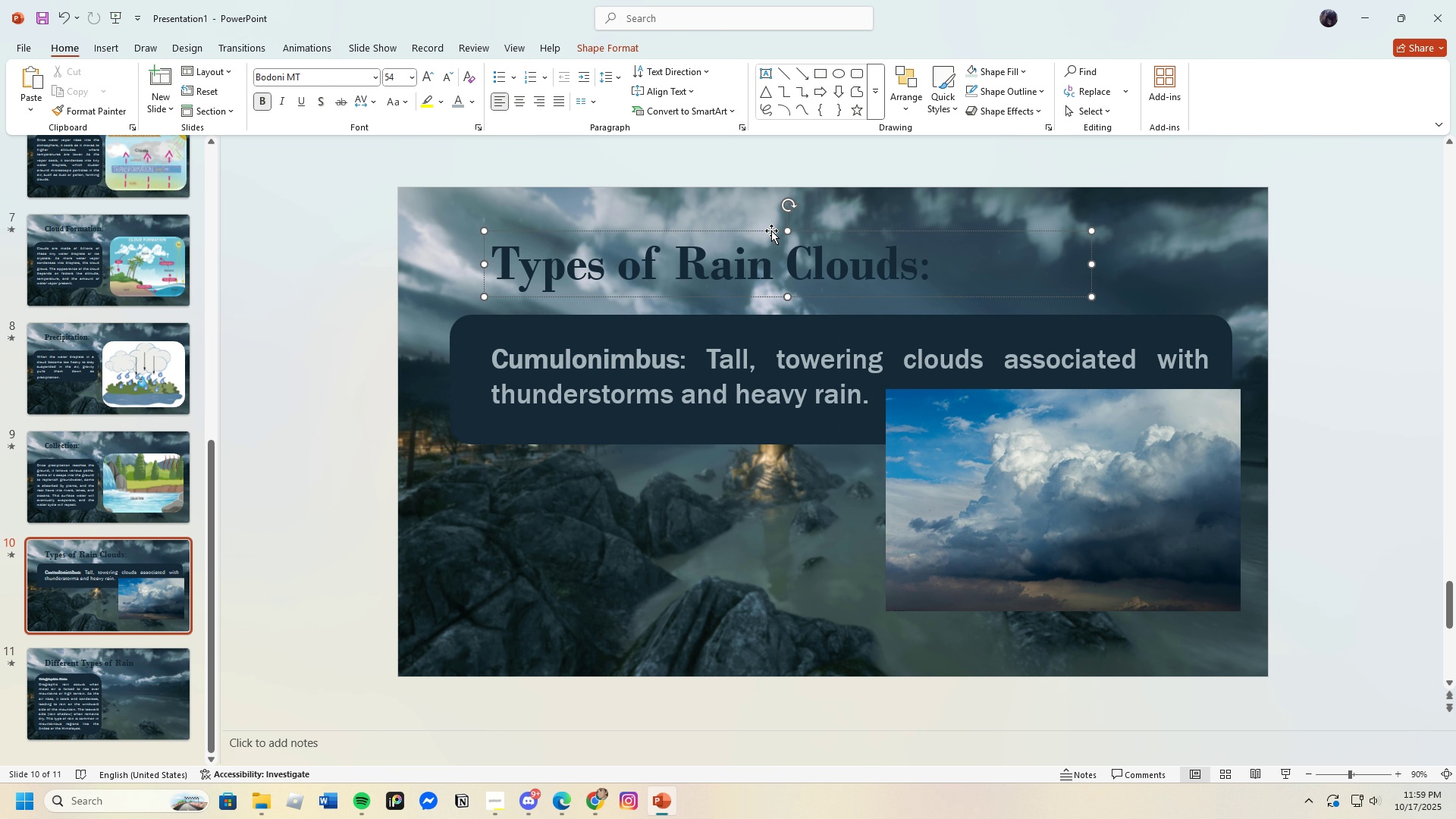 
left_click_drag(start_coordinate=[771, 231], to_coordinate=[764, 216])
 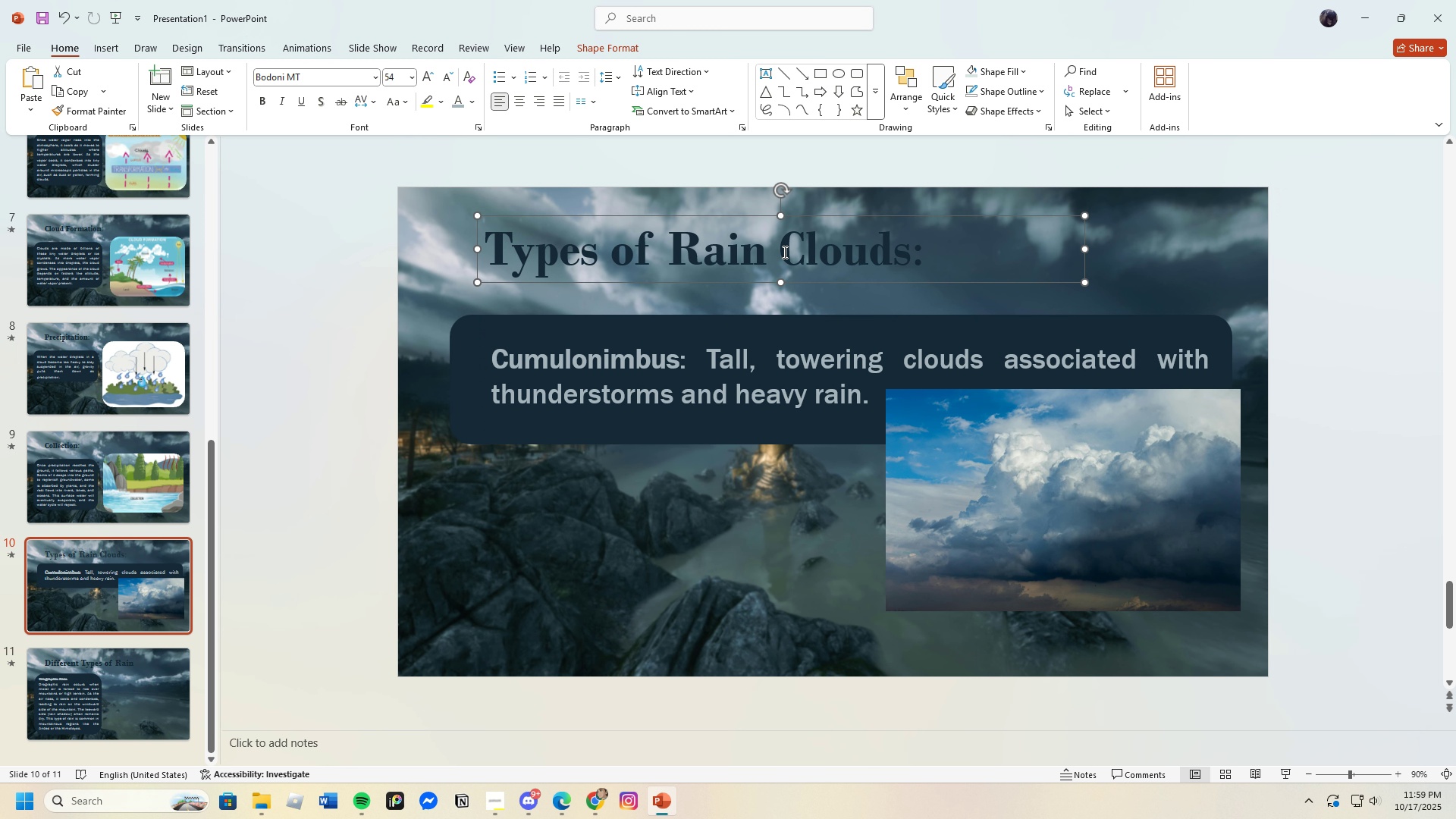 
left_click_drag(start_coordinate=[783, 252], to_coordinate=[974, 268])
 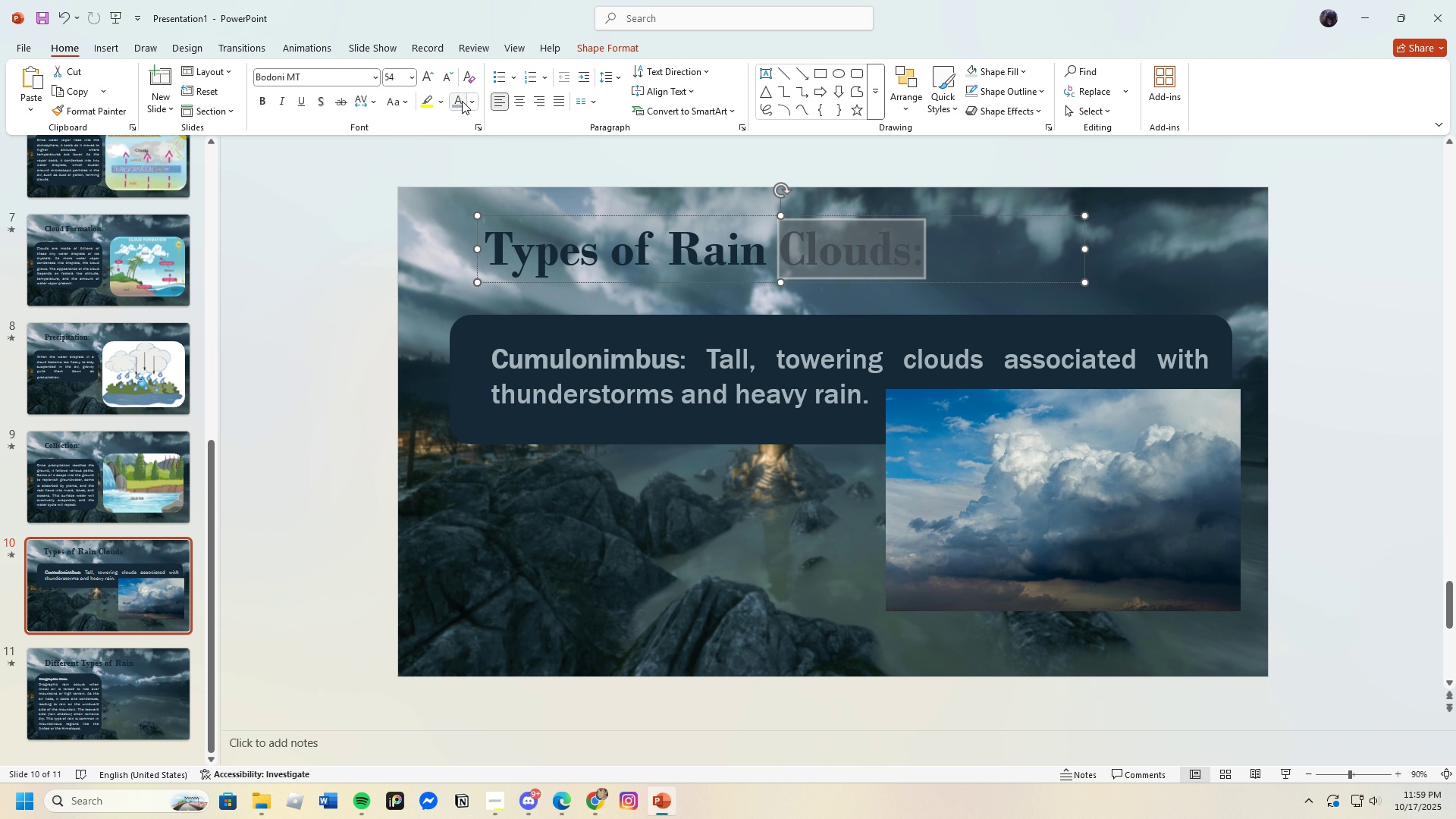 
left_click([462, 101])
 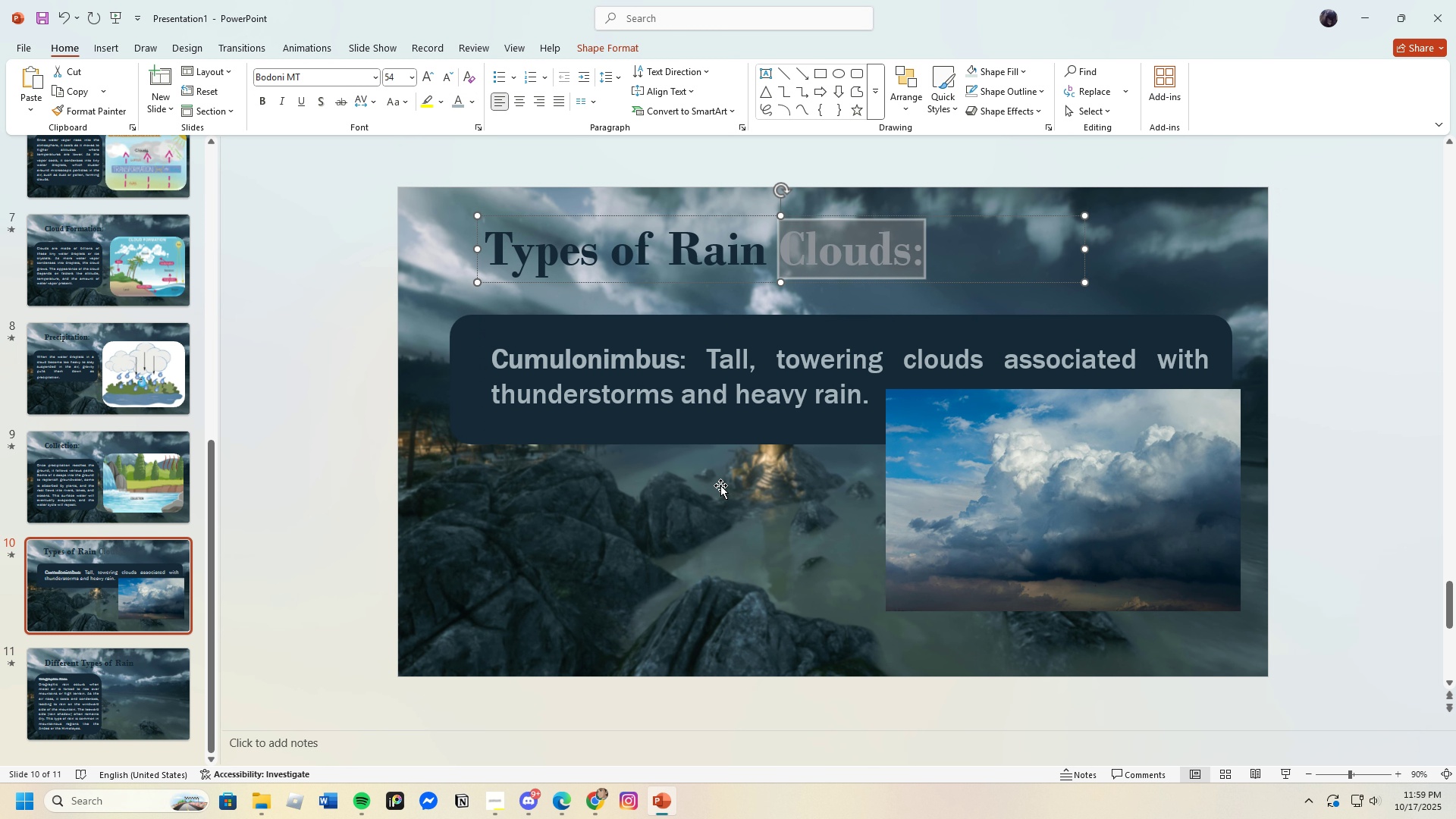 
left_click([720, 485])
 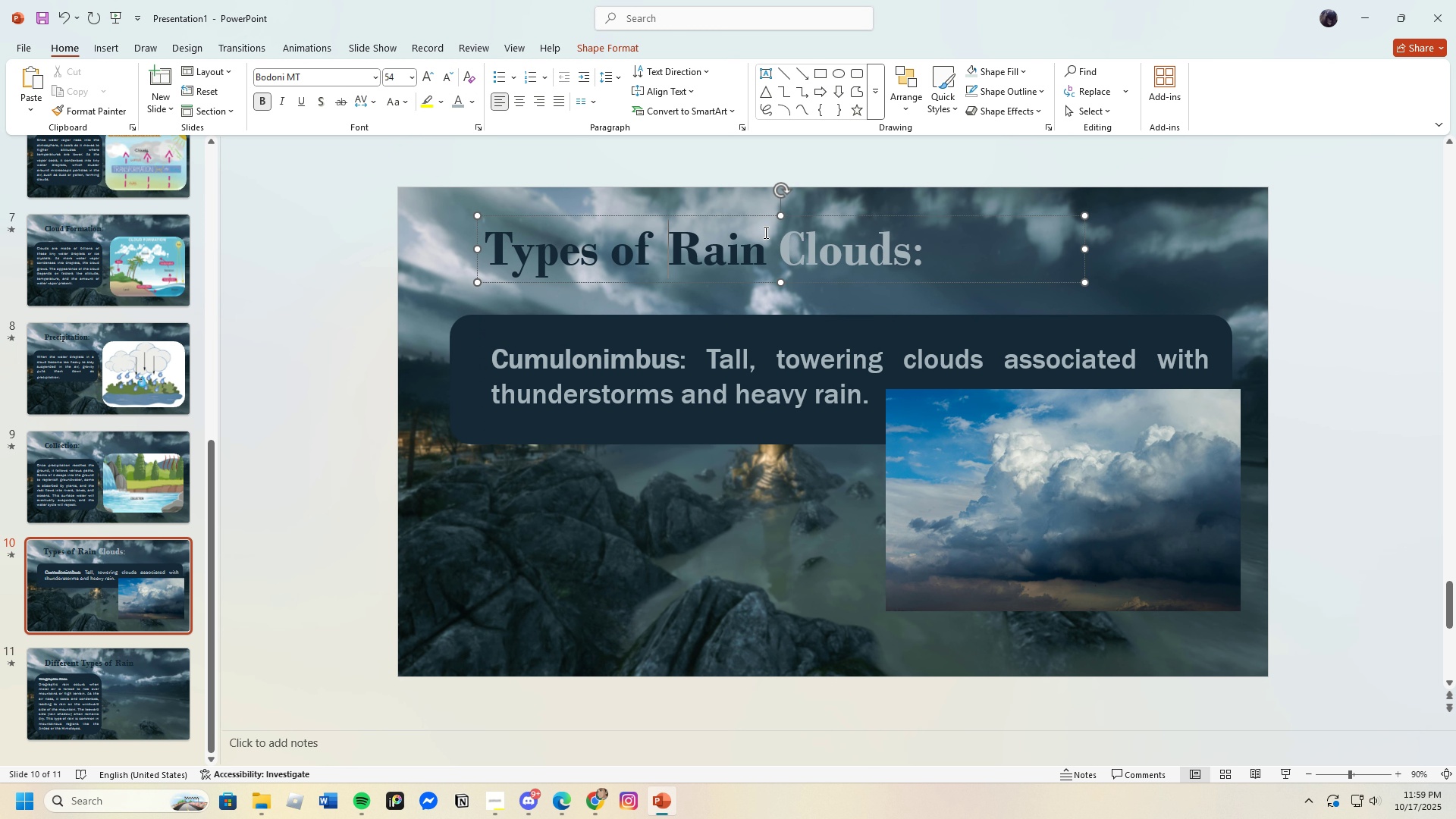 
left_click_drag(start_coordinate=[768, 218], to_coordinate=[771, 235])
 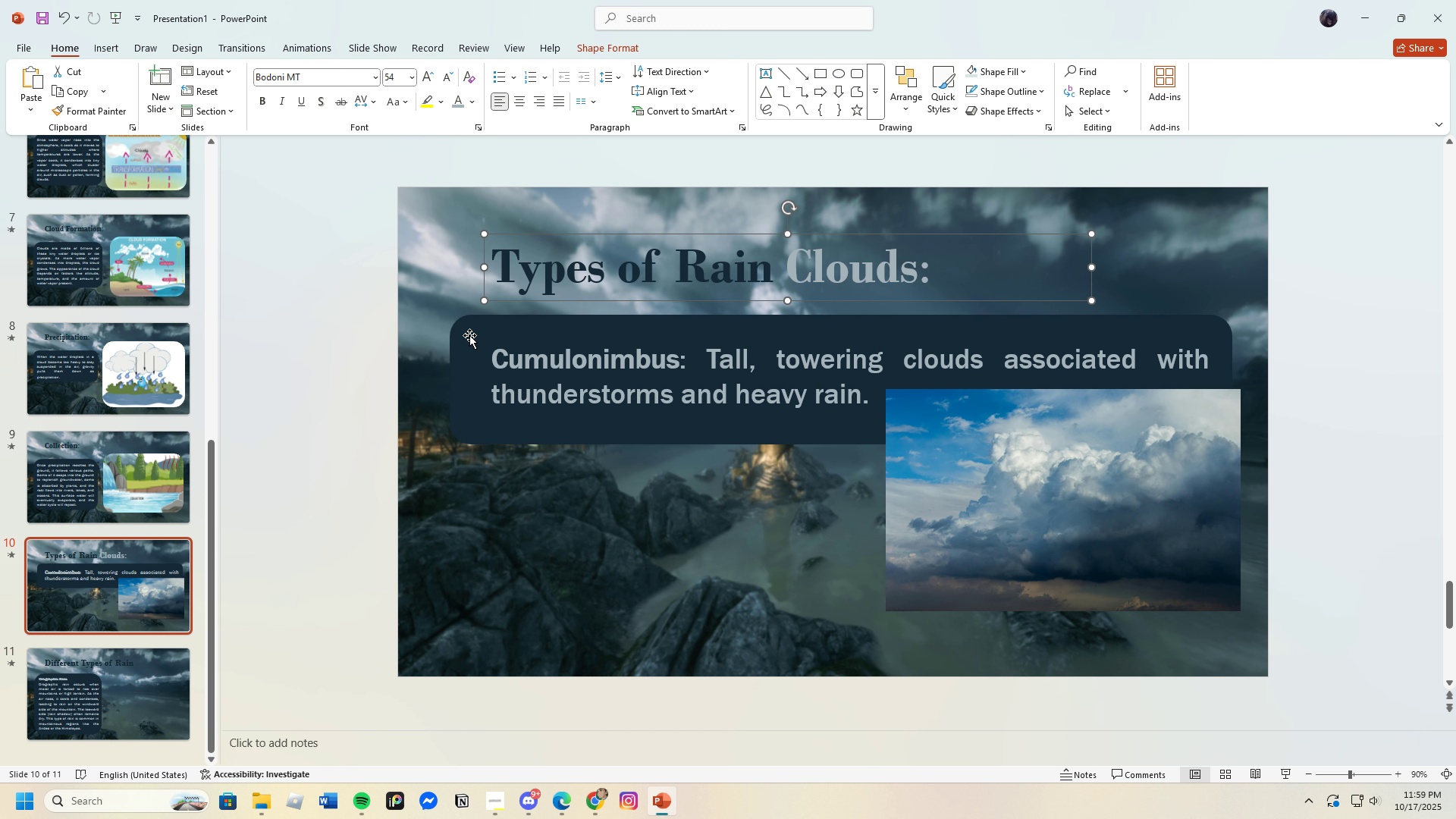 
left_click([470, 337])
 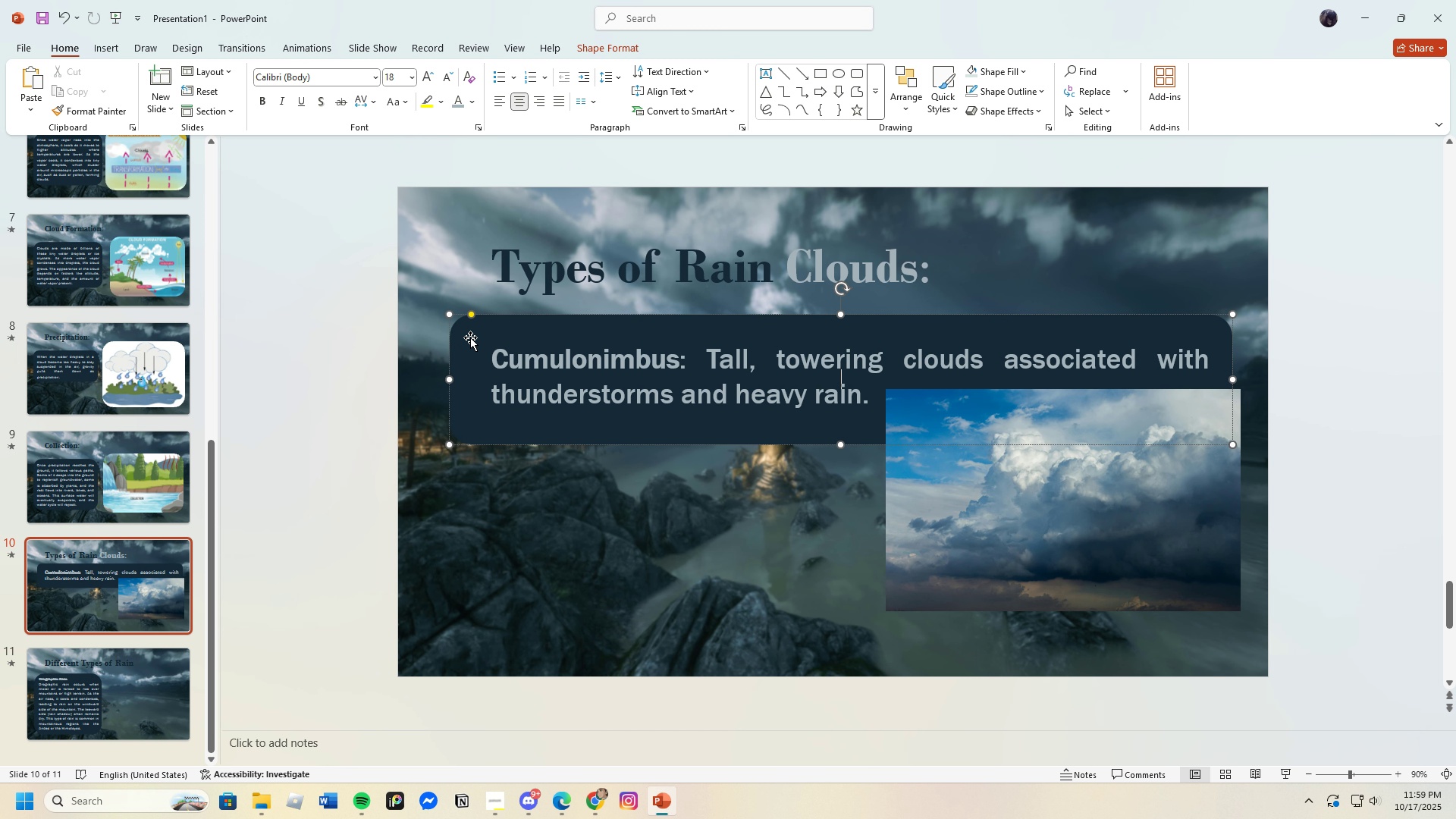 
left_click_drag(start_coordinate=[470, 337], to_coordinate=[466, 318])
 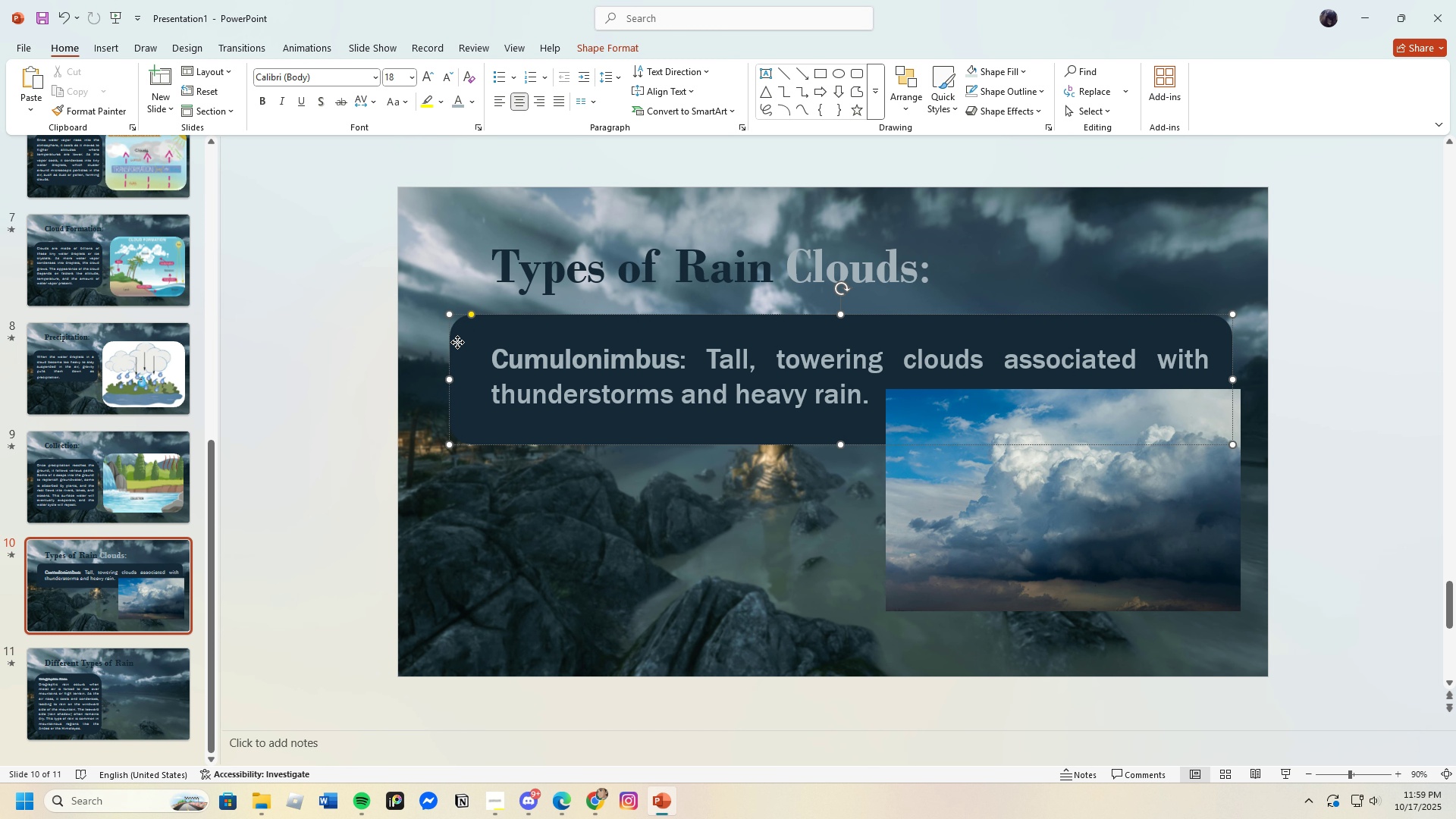 
left_click_drag(start_coordinate=[457, 342], to_coordinate=[447, 331])
 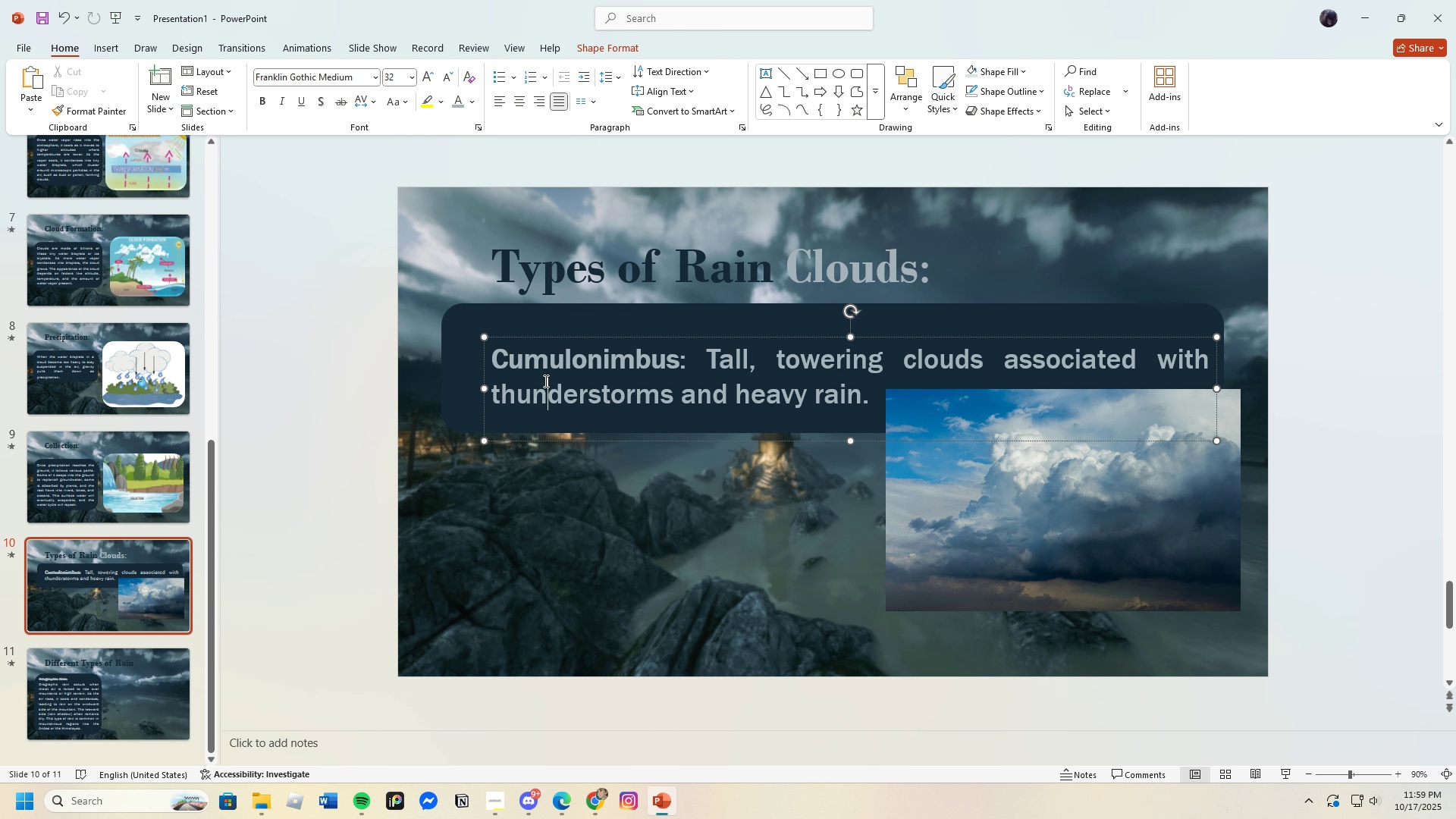 
left_click([544, 381])
 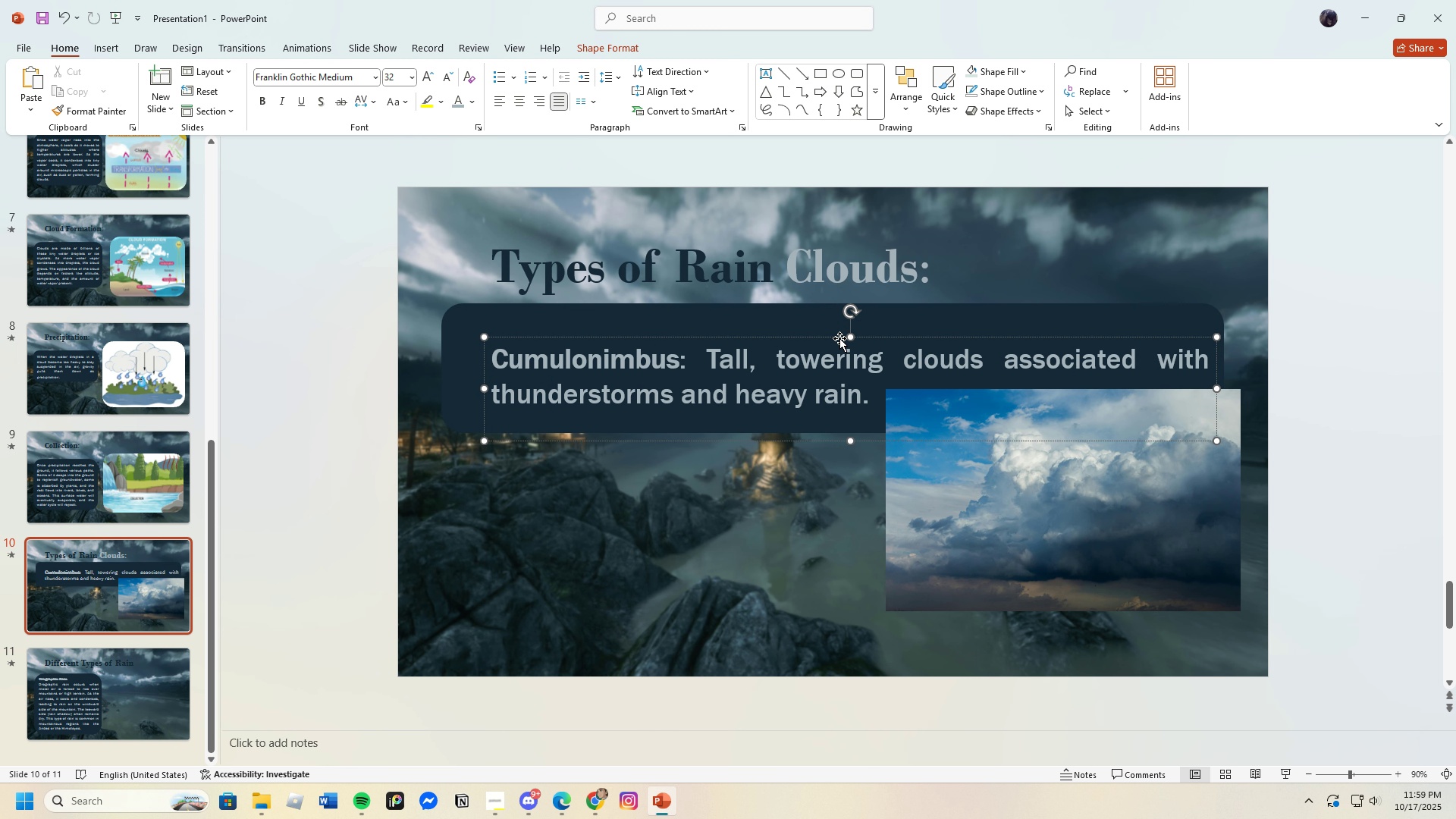 
left_click_drag(start_coordinate=[839, 338], to_coordinate=[818, 324])
 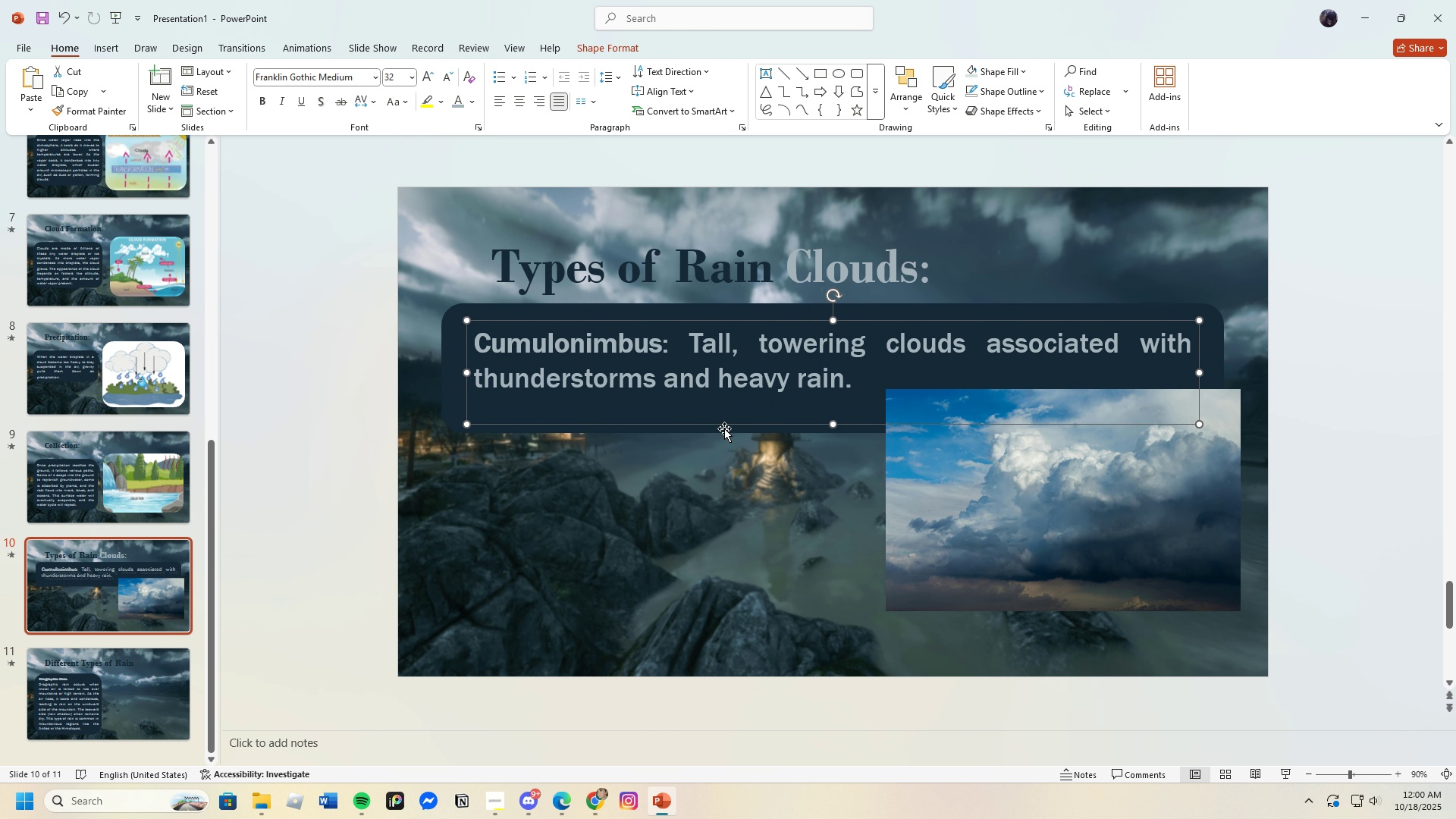 
left_click([724, 428])
 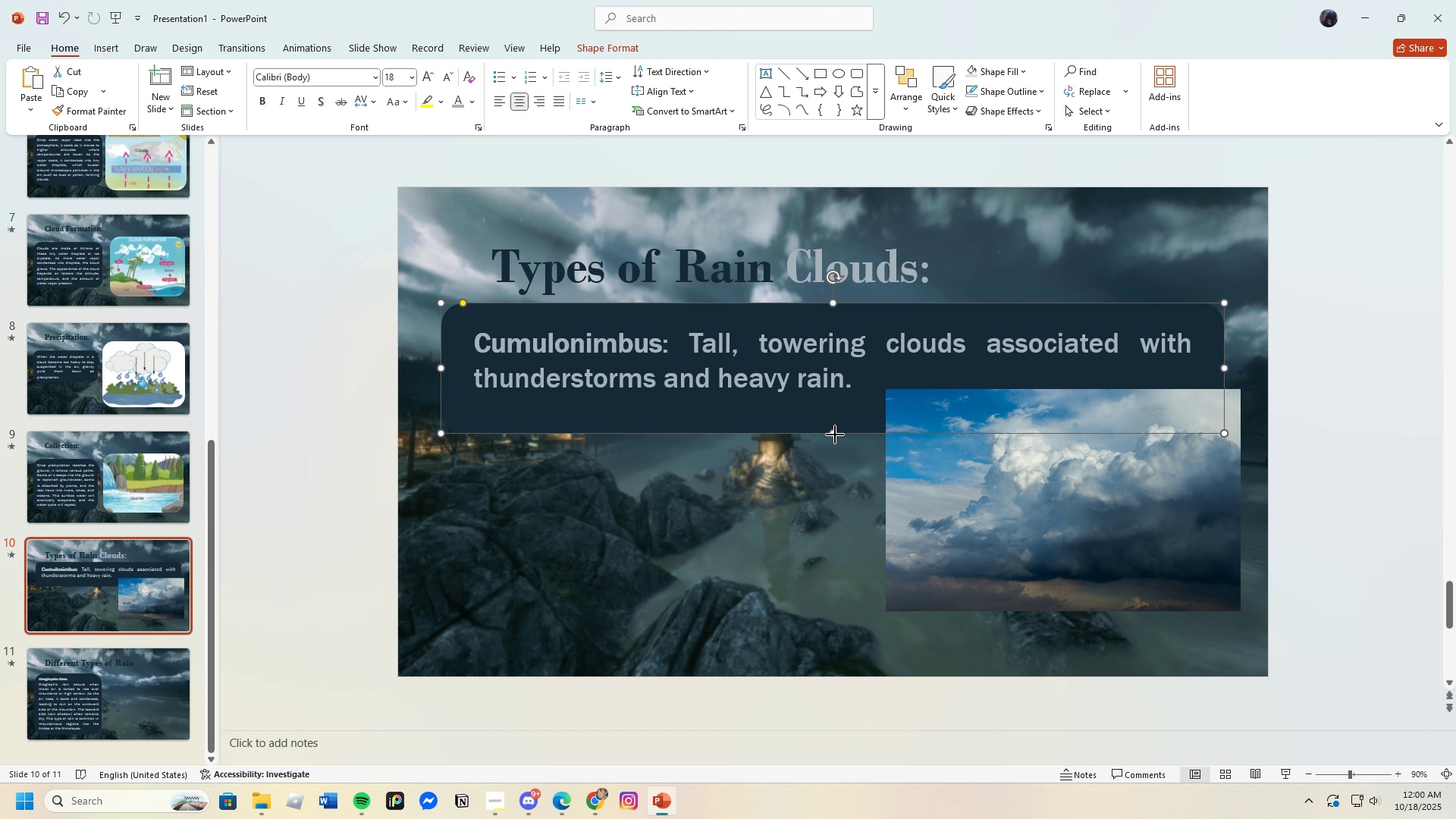 
left_click_drag(start_coordinate=[835, 435], to_coordinate=[836, 406])
 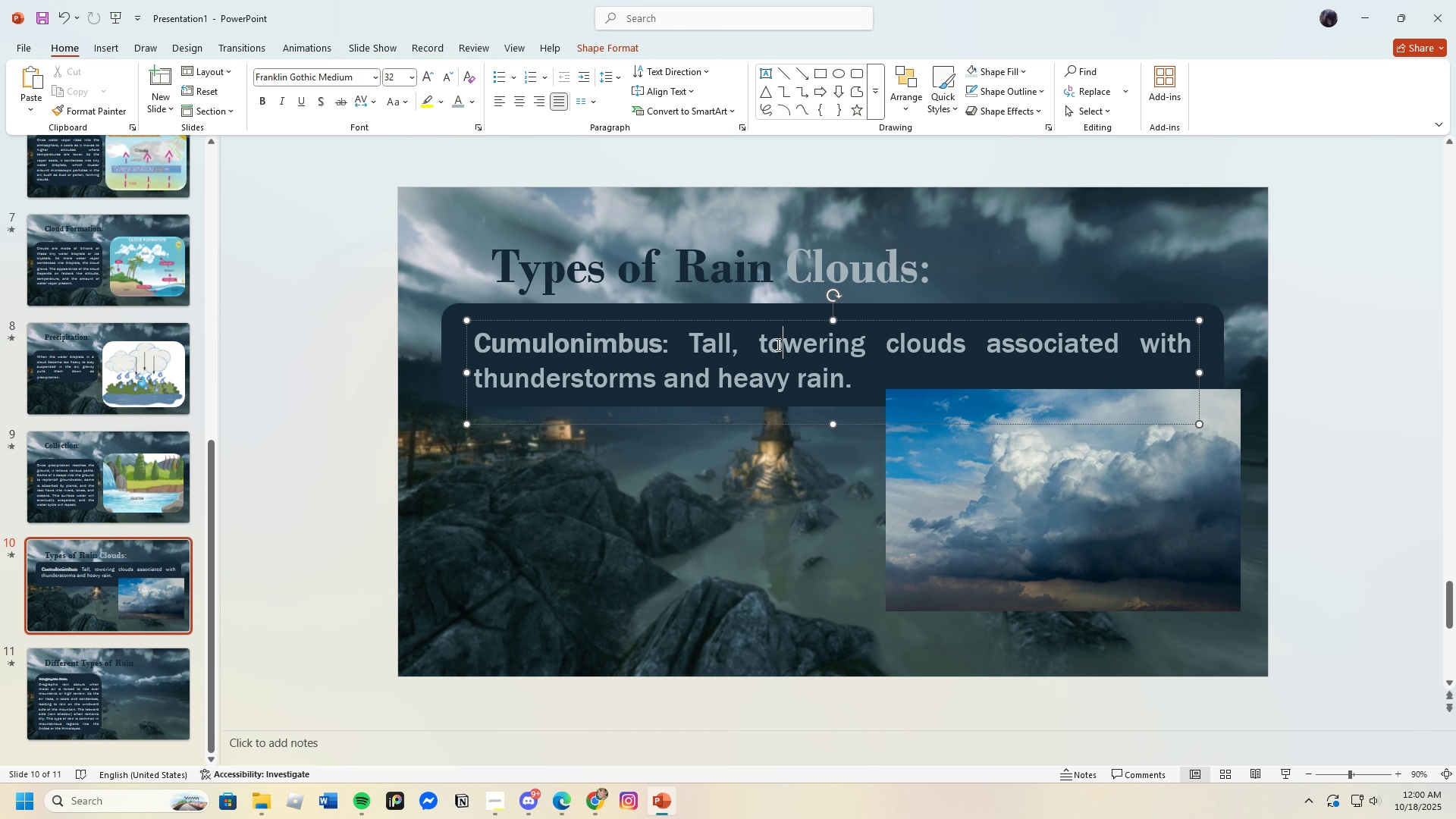 
left_click([777, 344])
 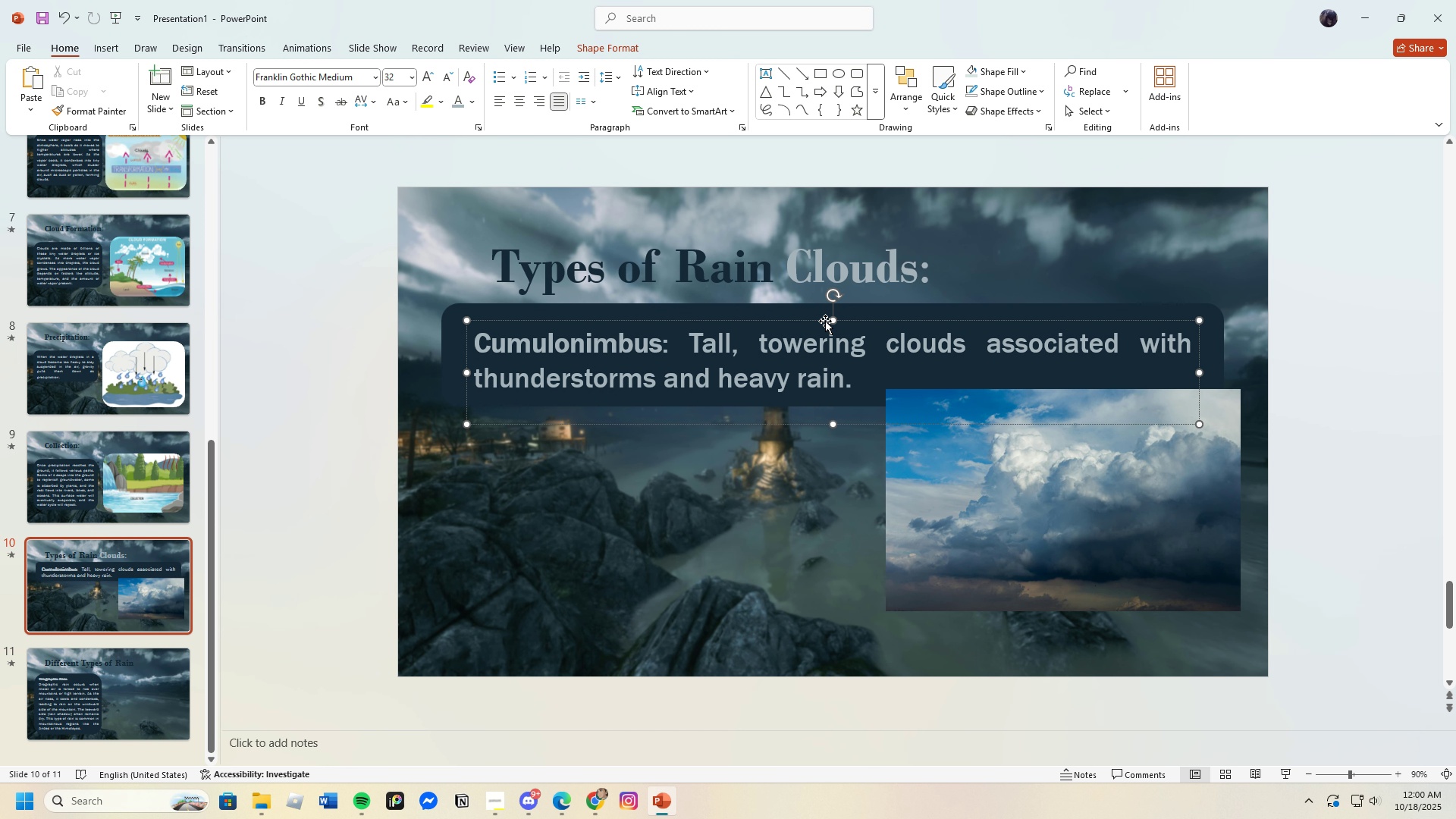 
left_click_drag(start_coordinate=[825, 321], to_coordinate=[824, 315])
 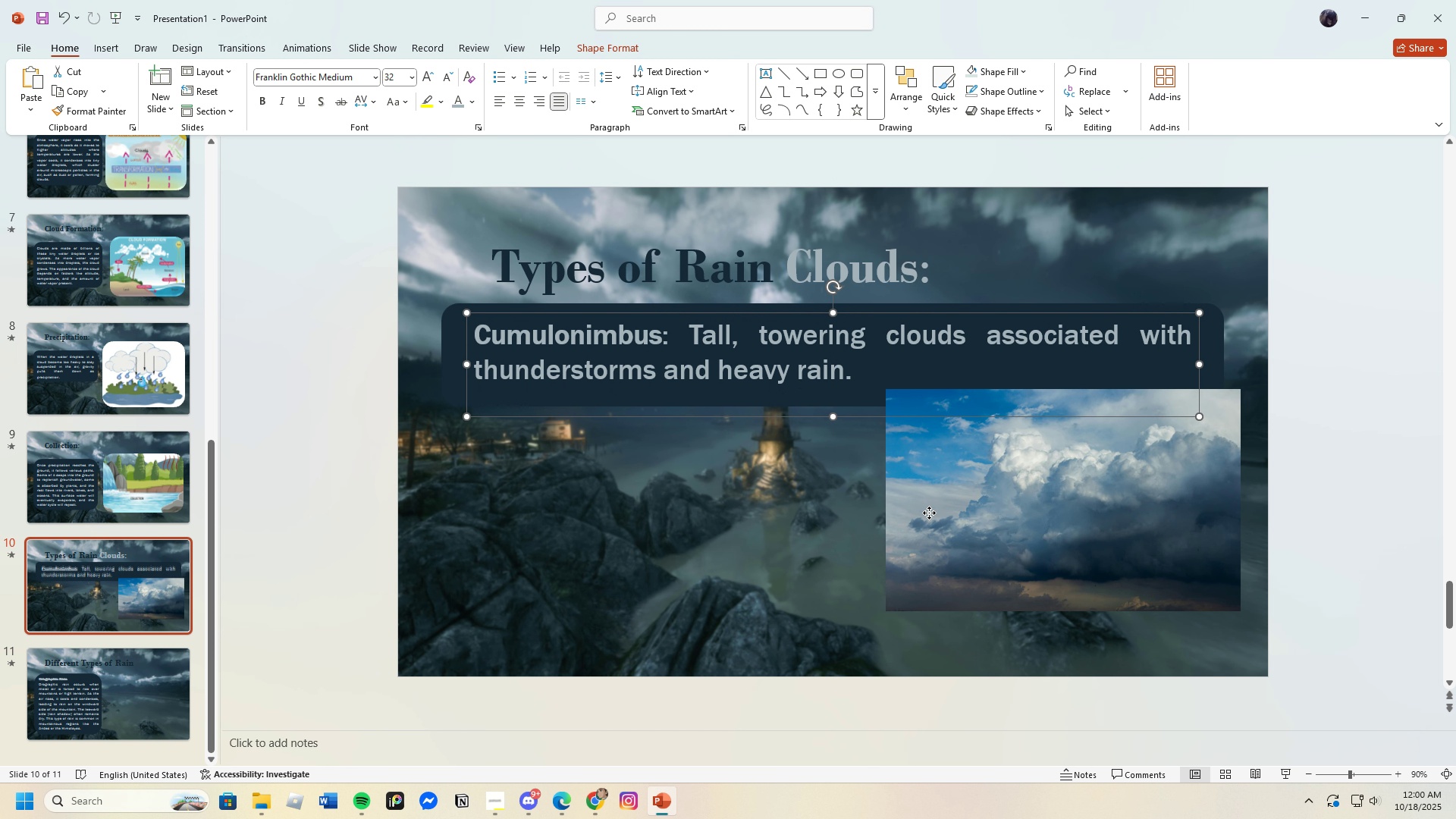 
left_click([929, 513])
 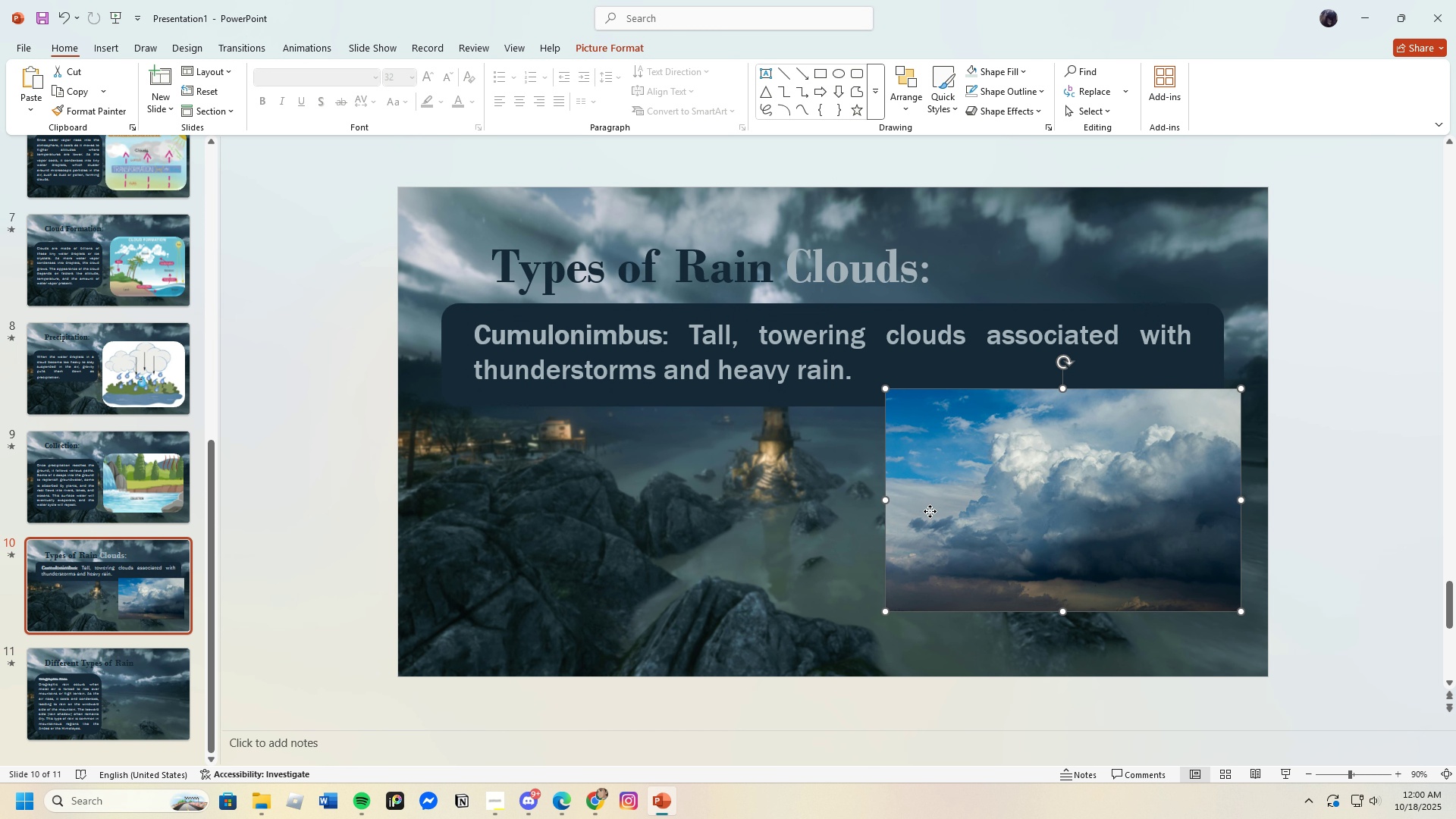 
left_click_drag(start_coordinate=[930, 511], to_coordinate=[912, 489])
 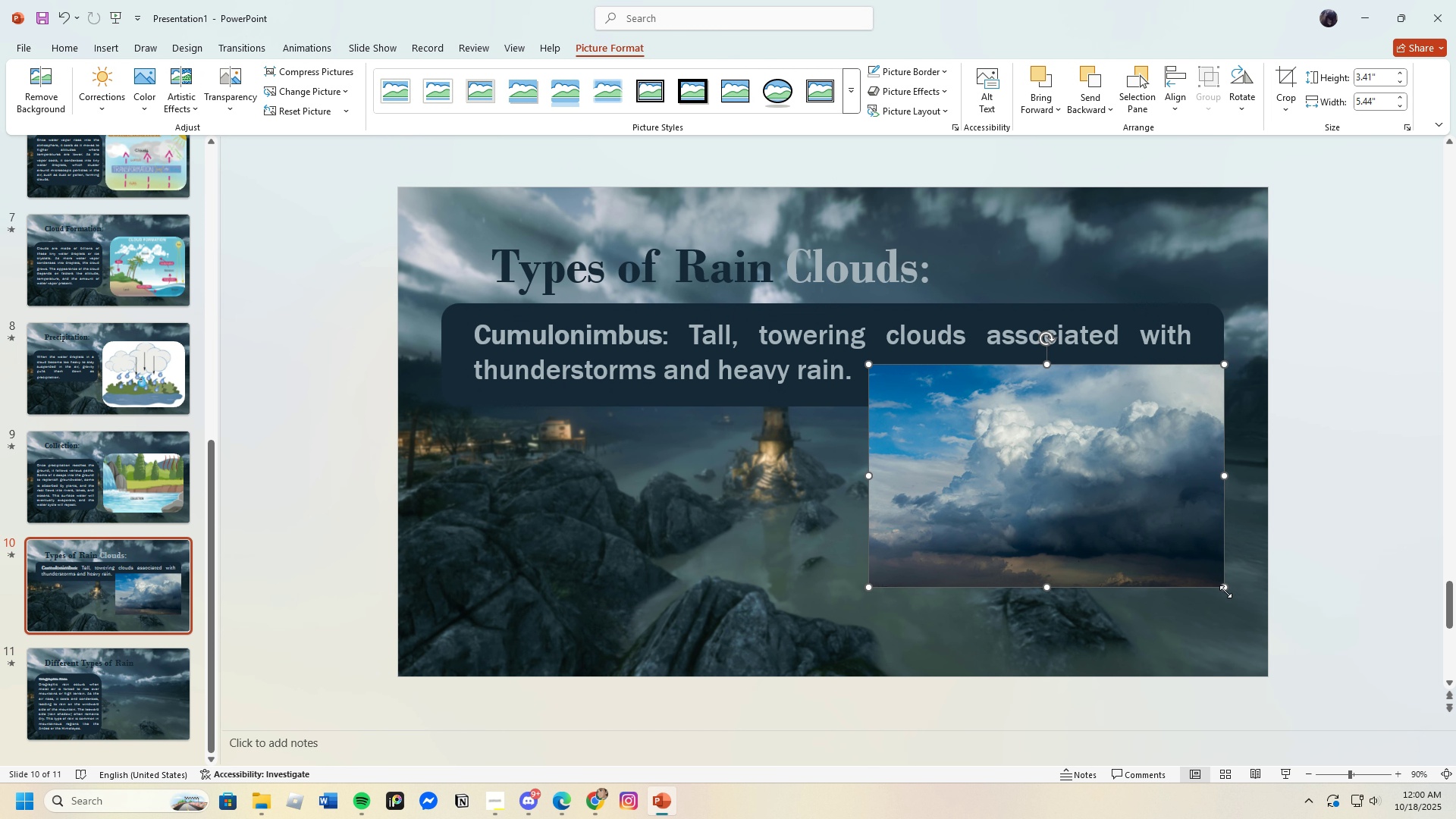 
left_click_drag(start_coordinate=[1225, 590], to_coordinate=[1233, 616])
 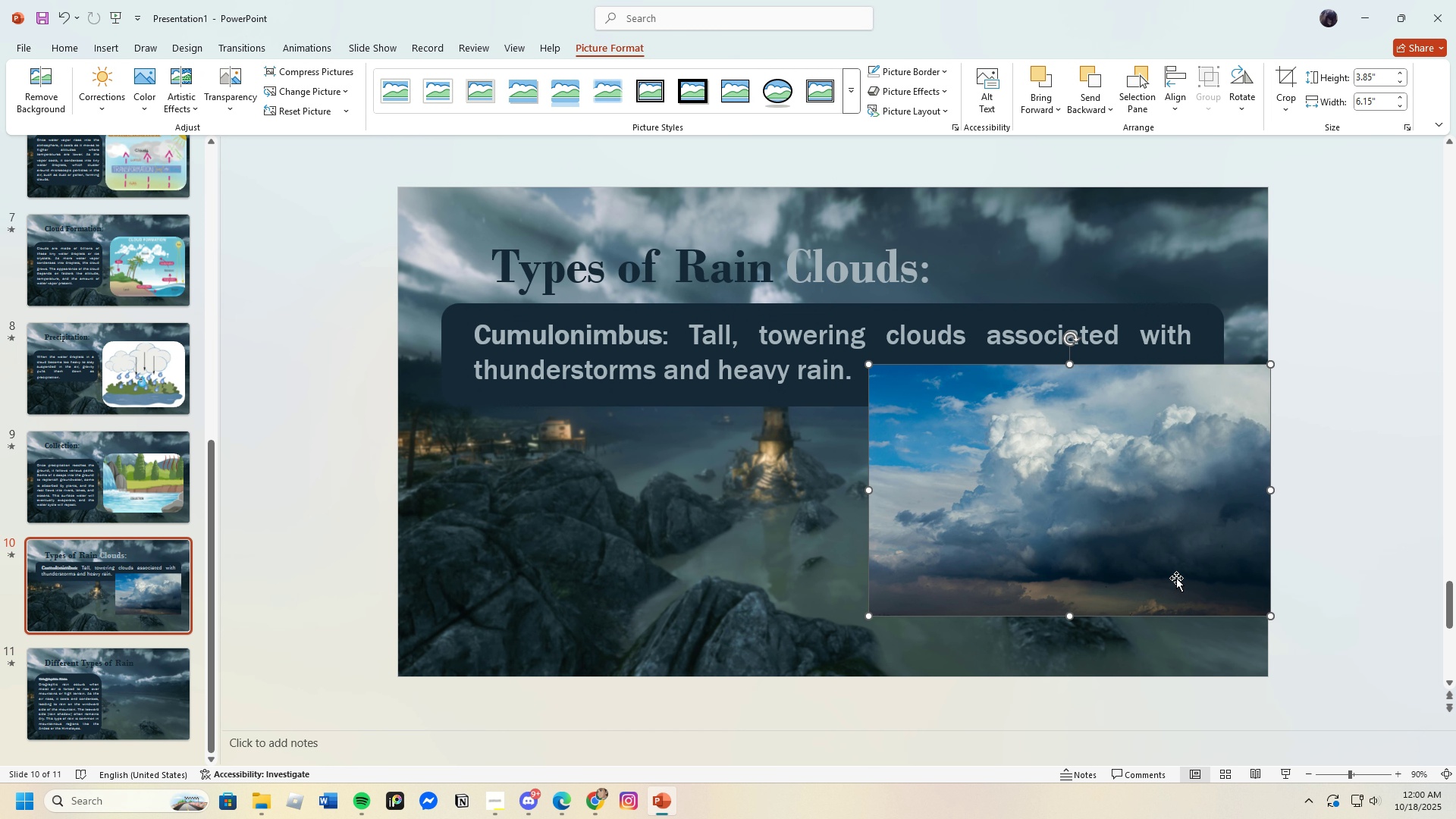 
left_click_drag(start_coordinate=[1177, 579], to_coordinate=[1163, 582])
 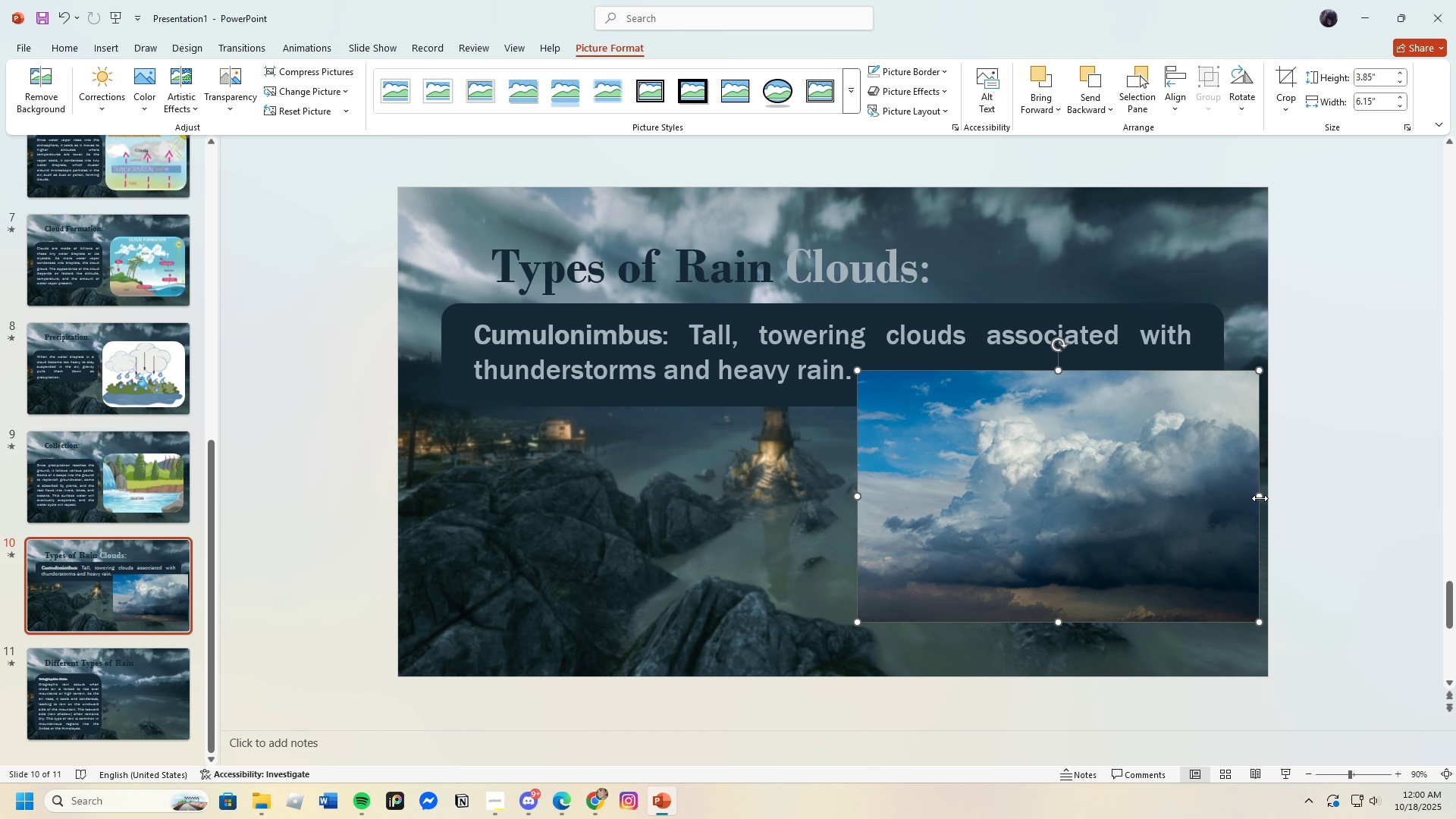 
left_click_drag(start_coordinate=[1259, 498], to_coordinate=[1252, 498])
 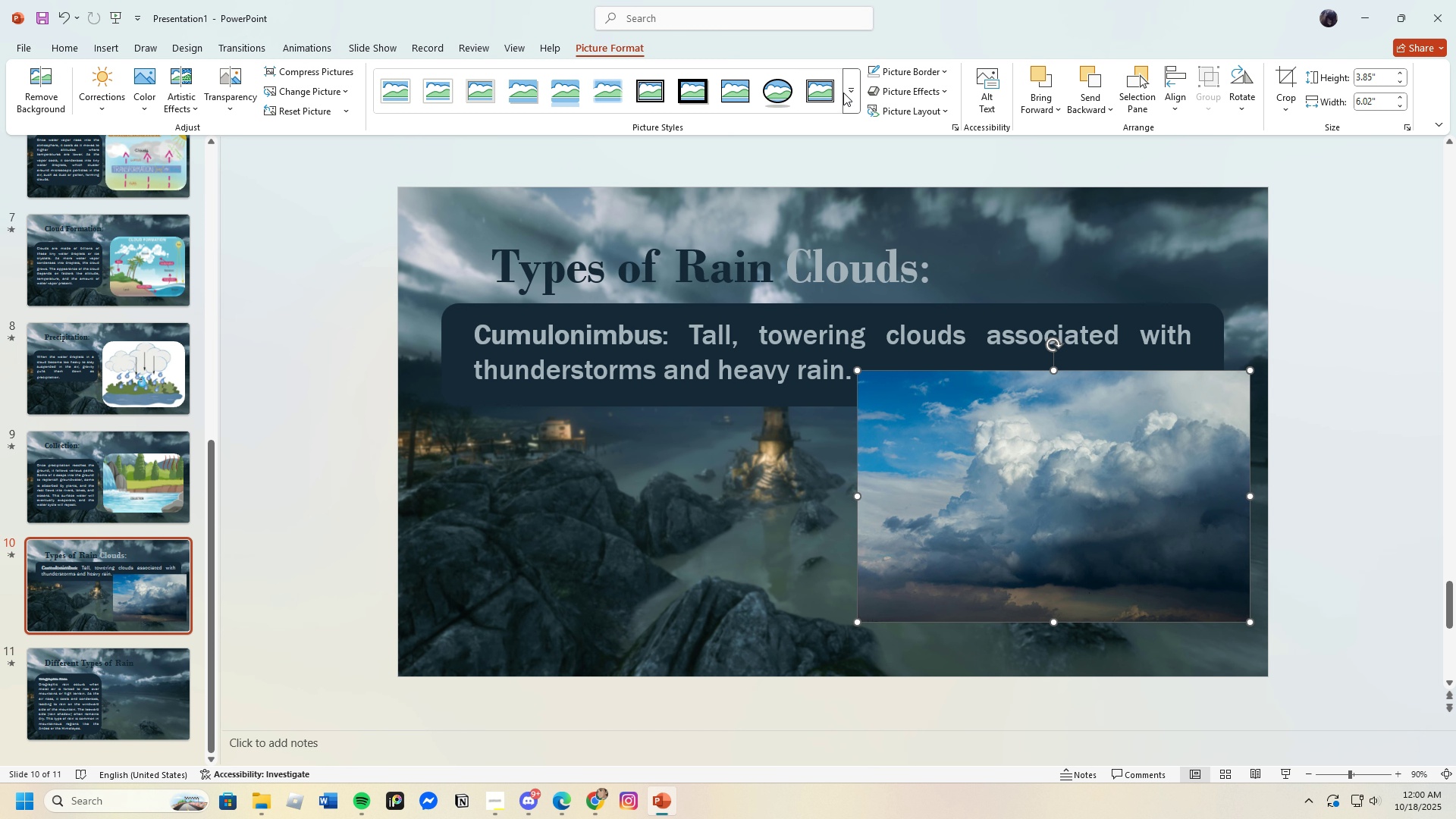 
left_click([847, 93])
 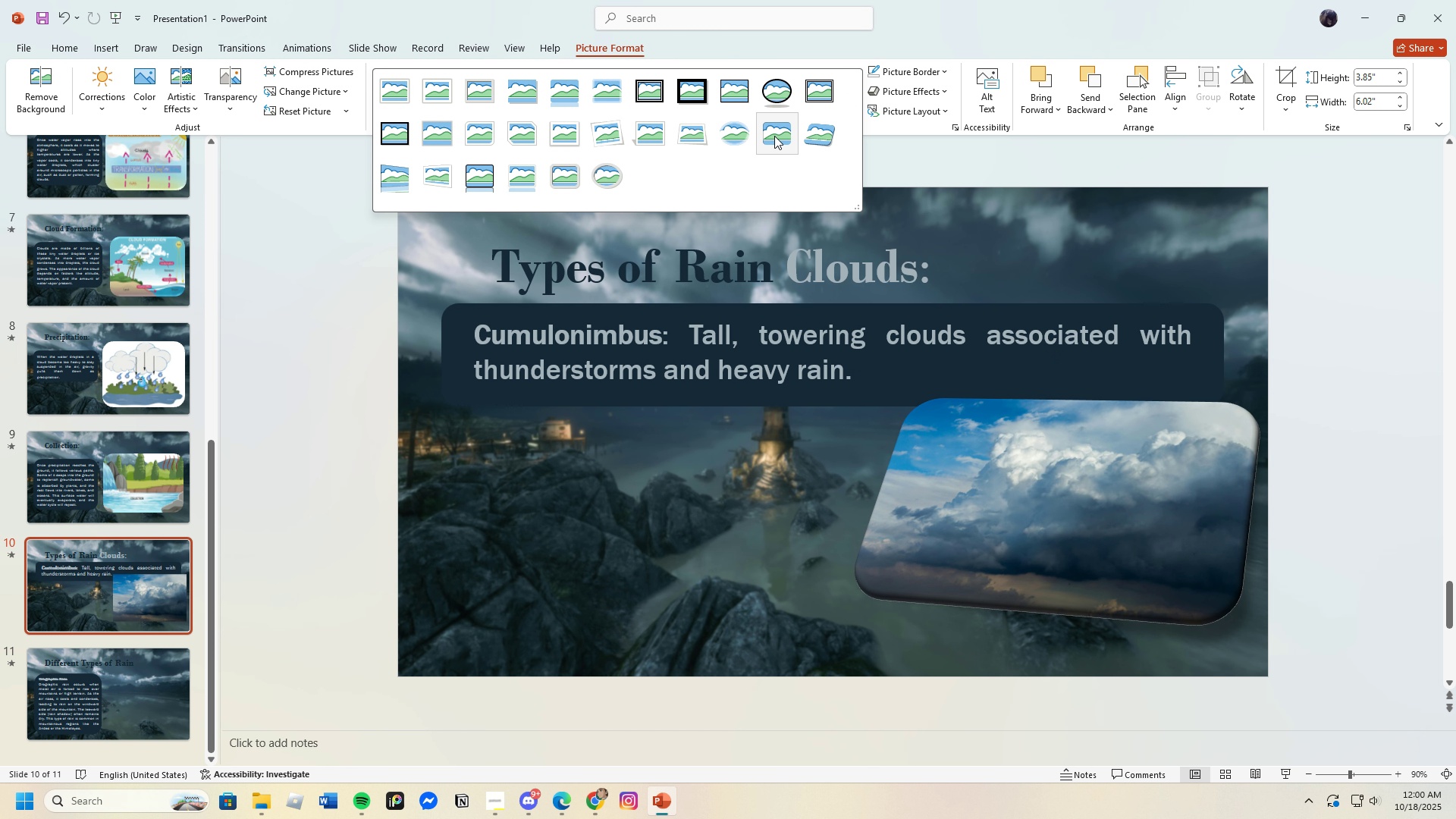 
left_click([774, 136])
 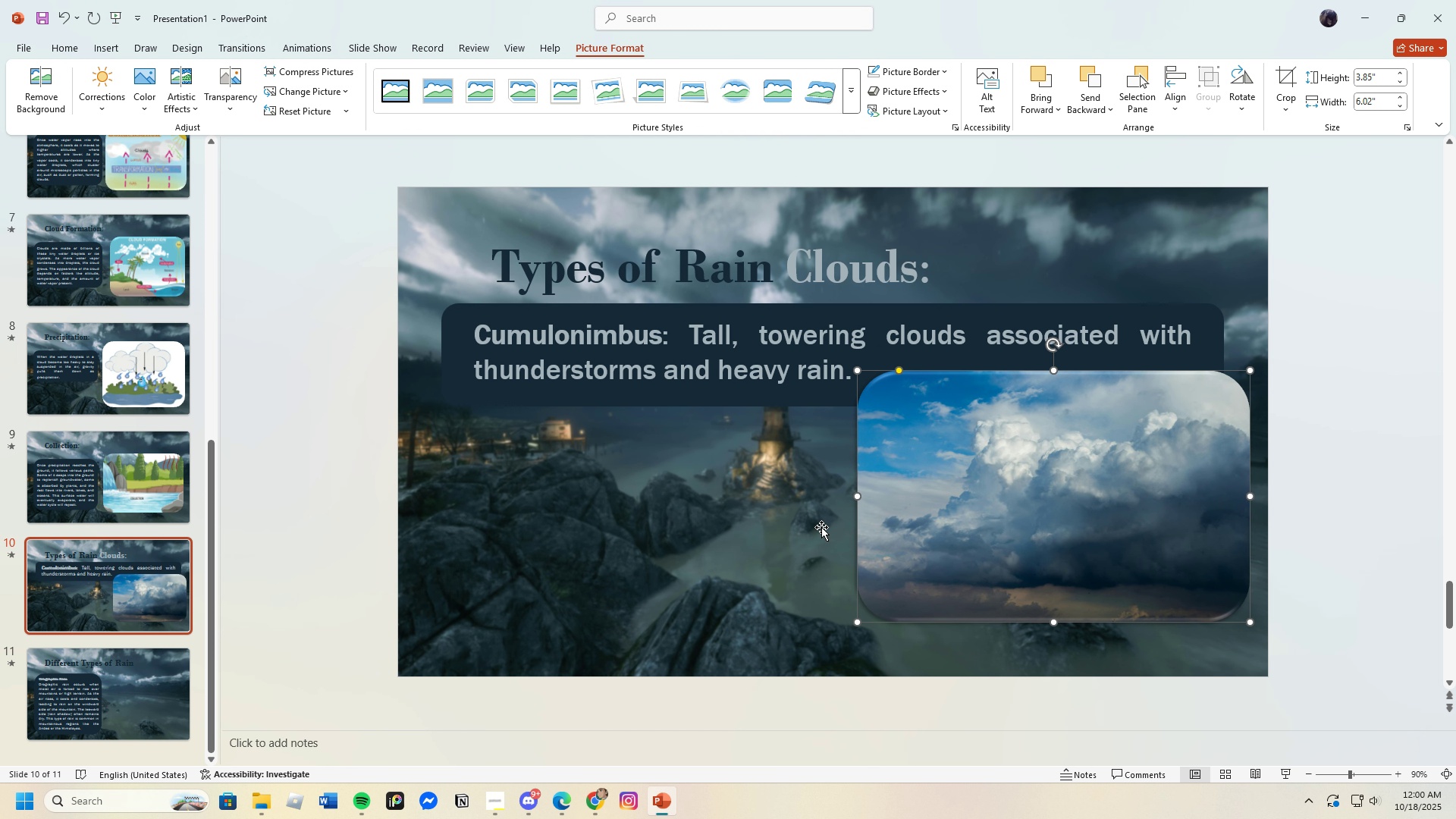 
left_click([789, 516])
 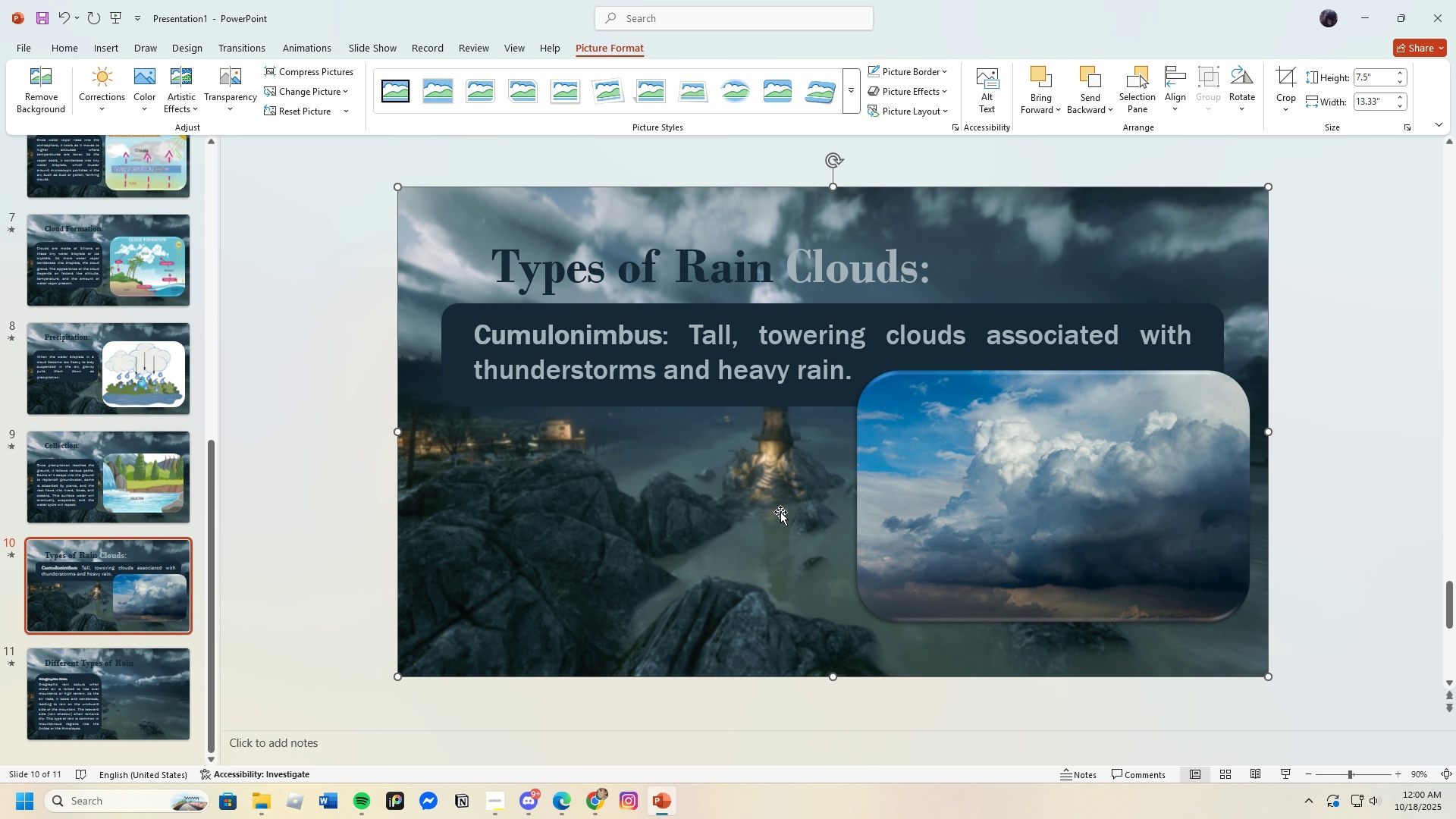 
wait(12.7)
 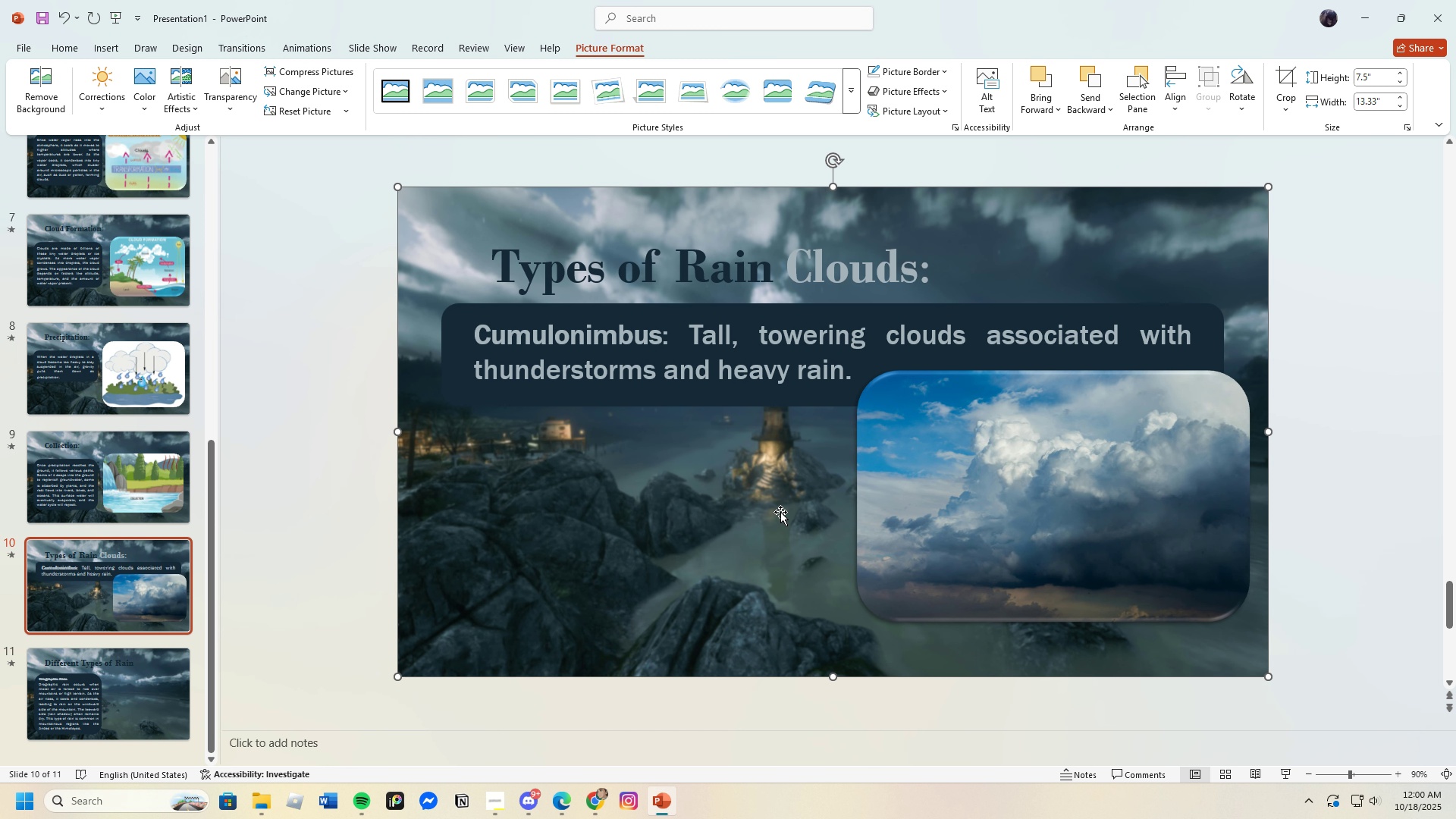 
left_click([881, 457])
 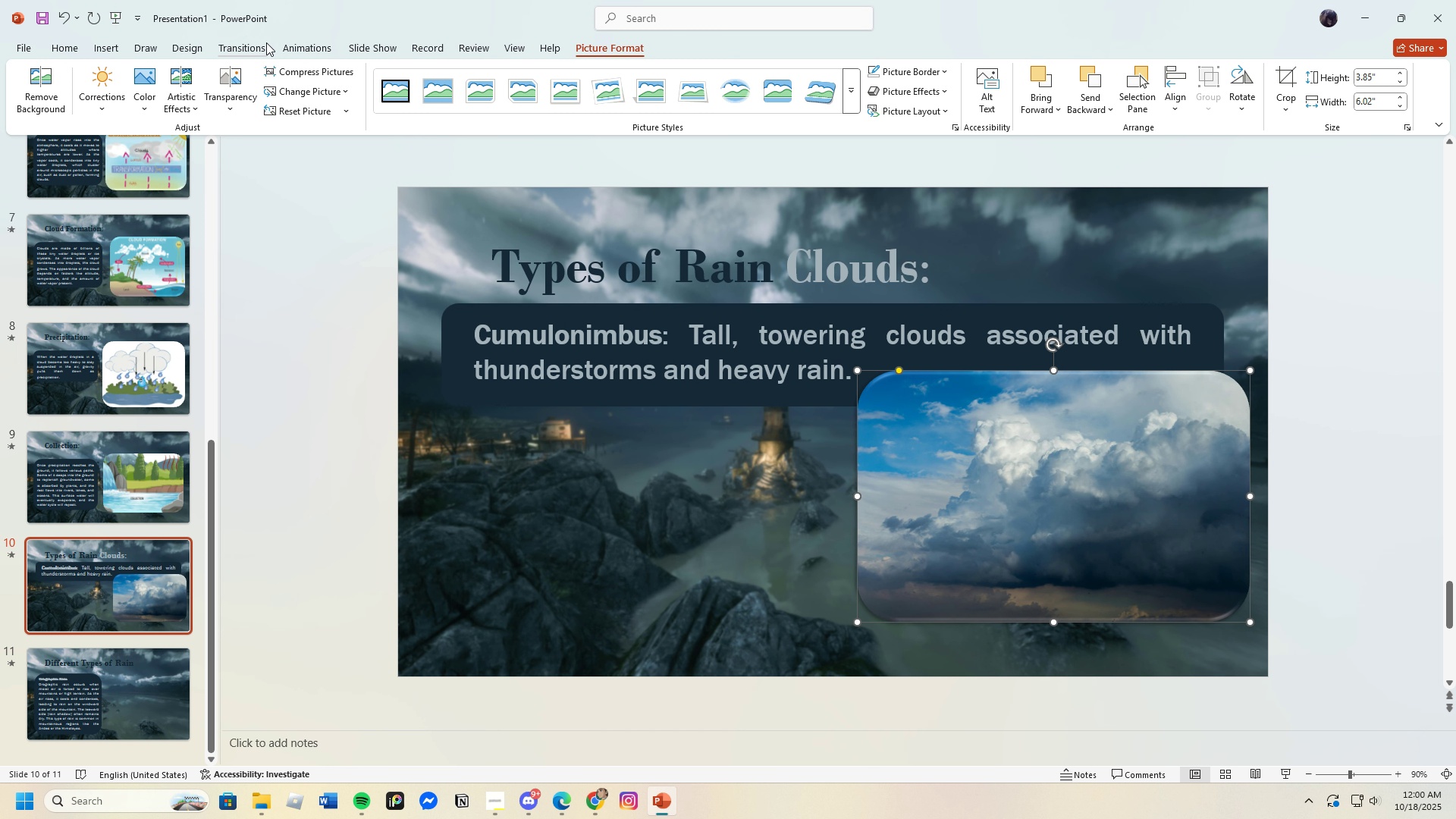 
left_click([281, 41])
 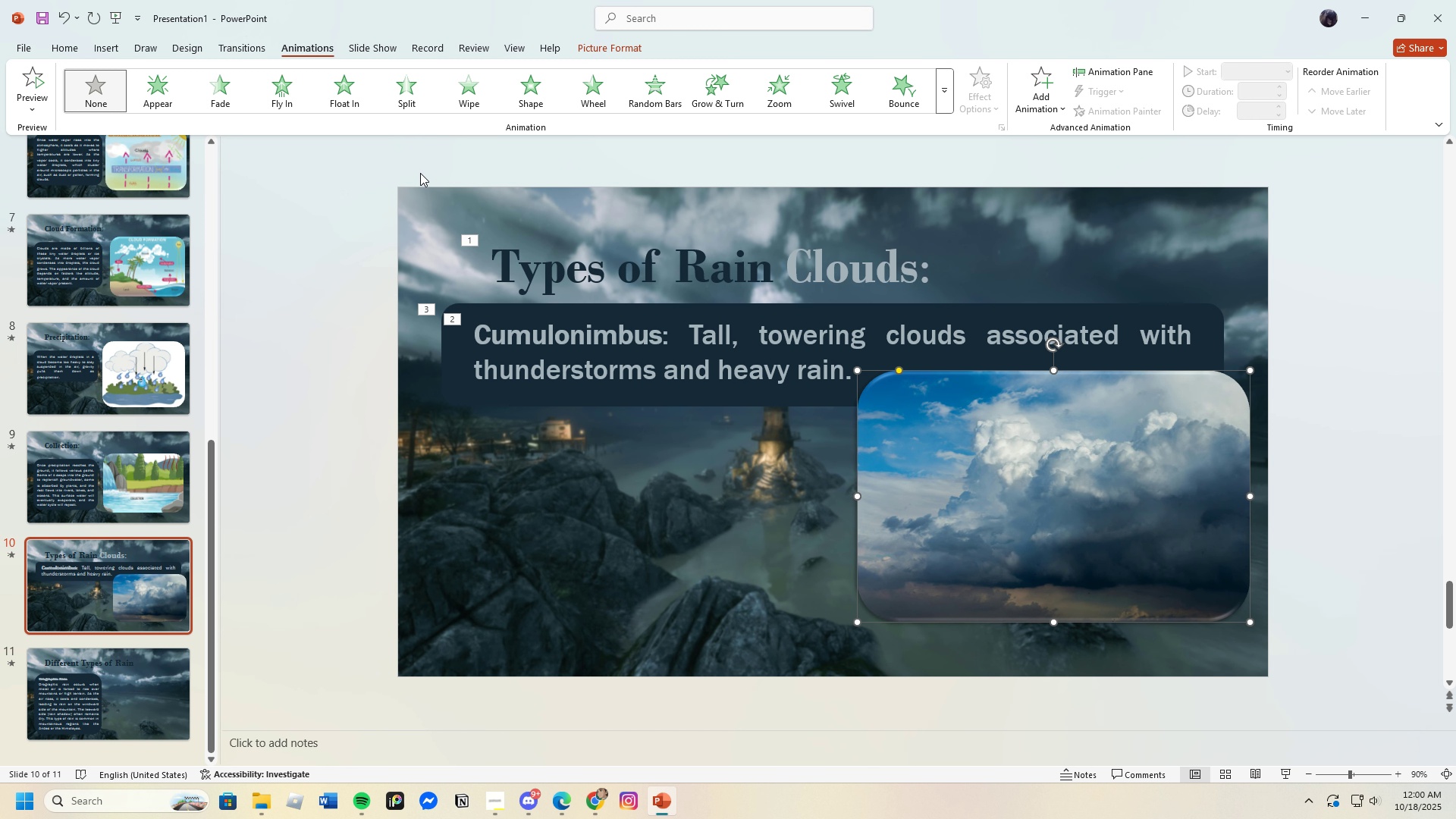 
wait(8.65)
 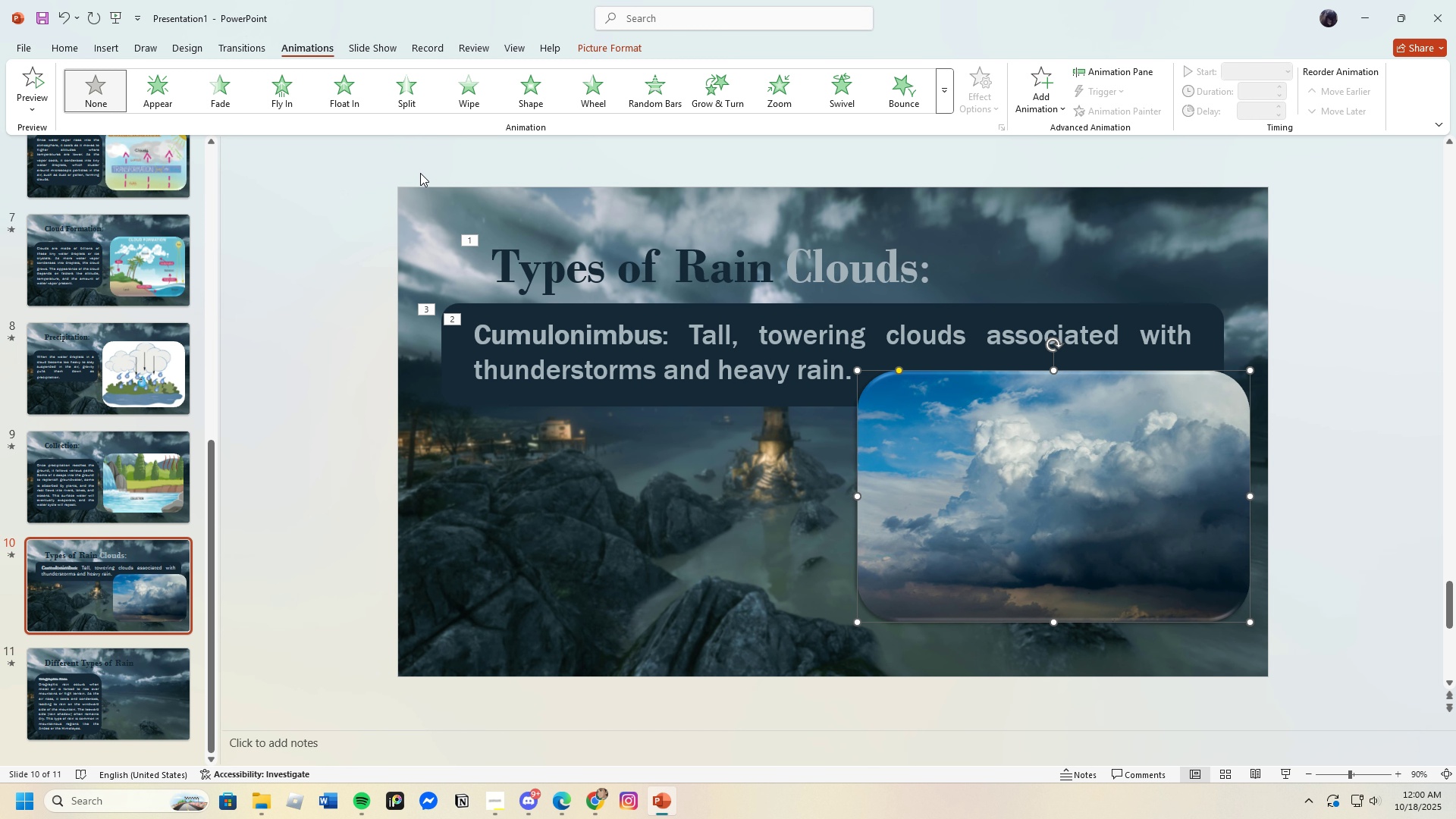 
left_click([598, 99])
 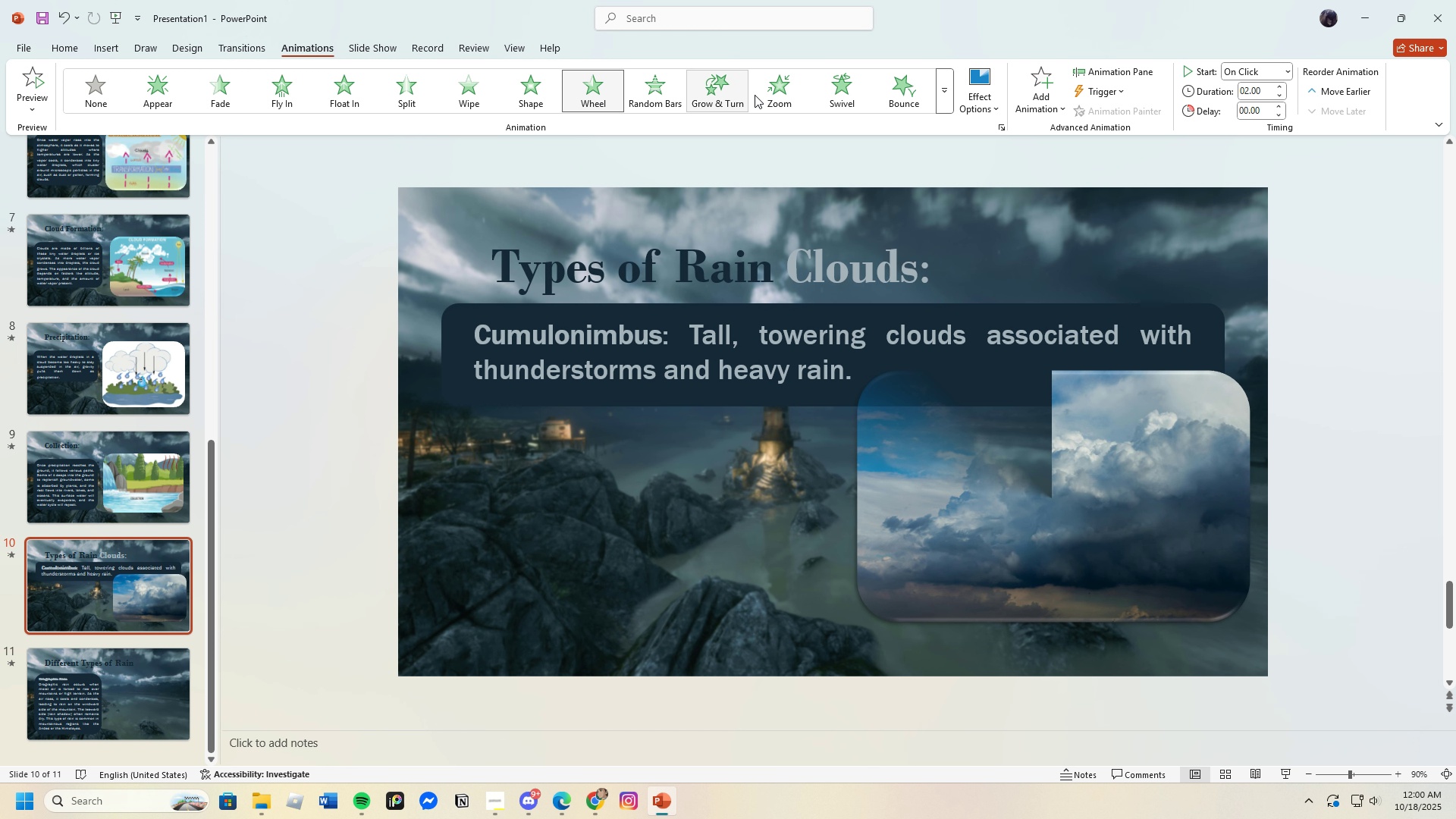 
left_click([764, 96])
 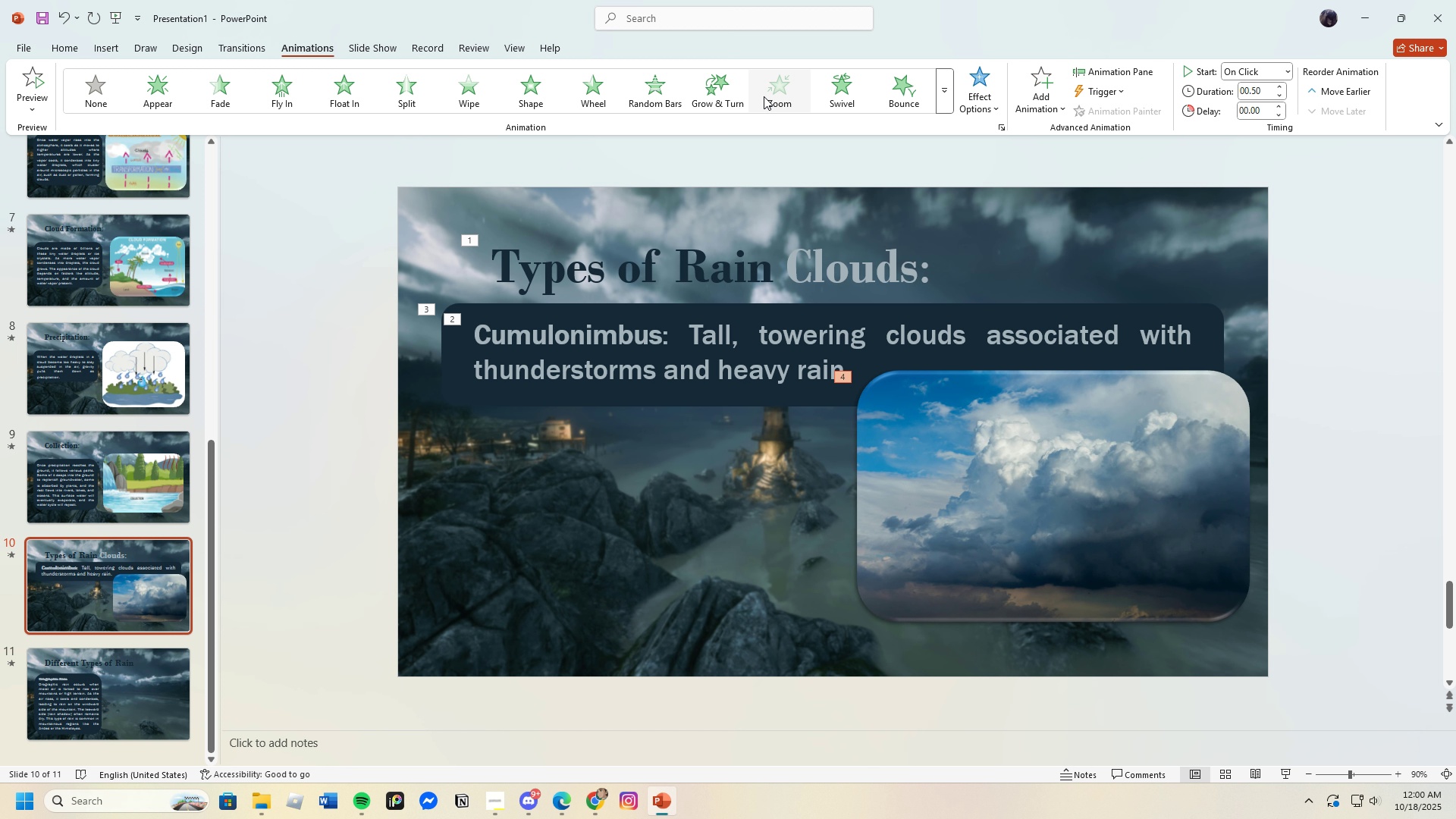 
left_click([764, 96])
 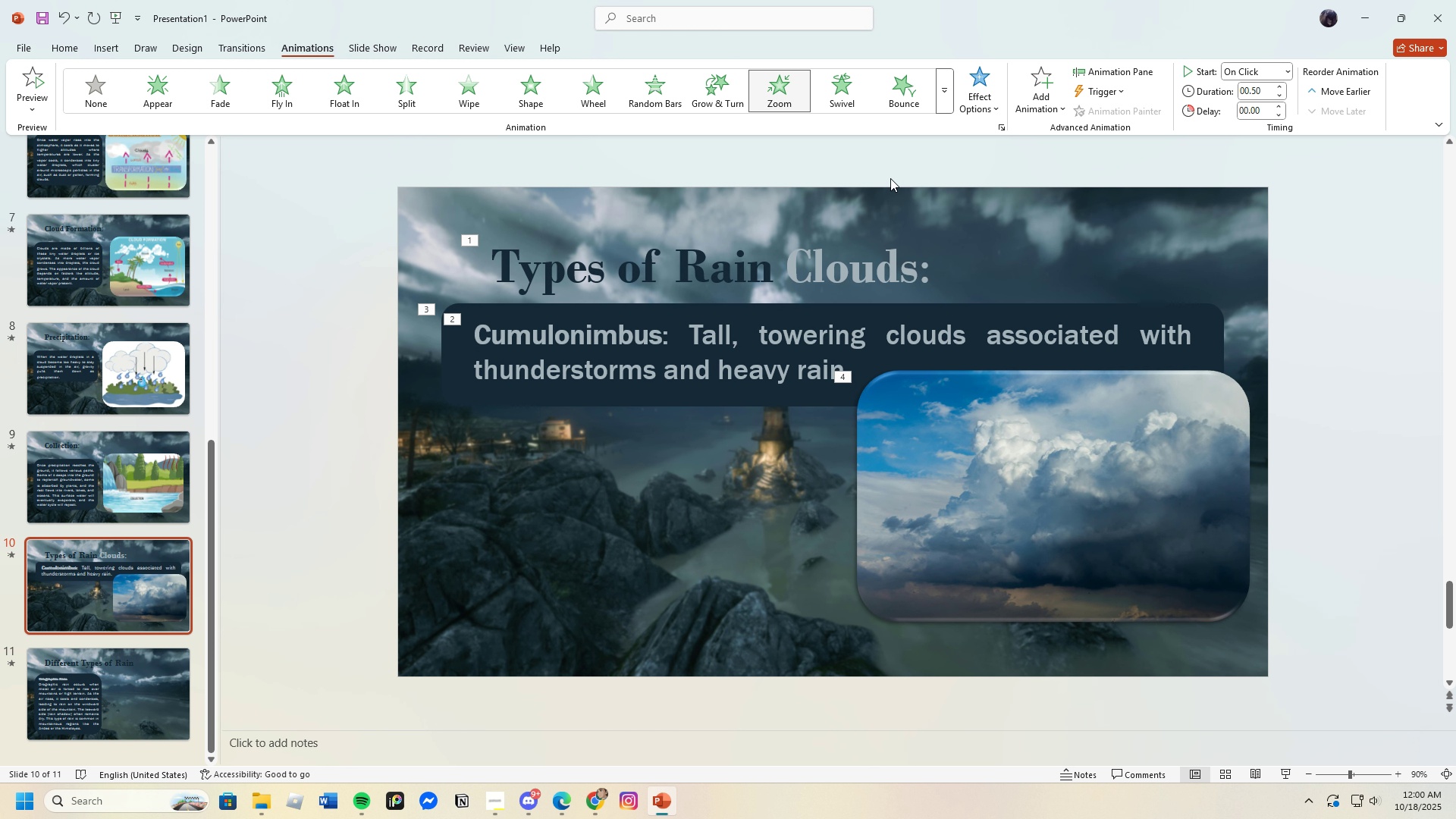 
left_click([890, 178])
 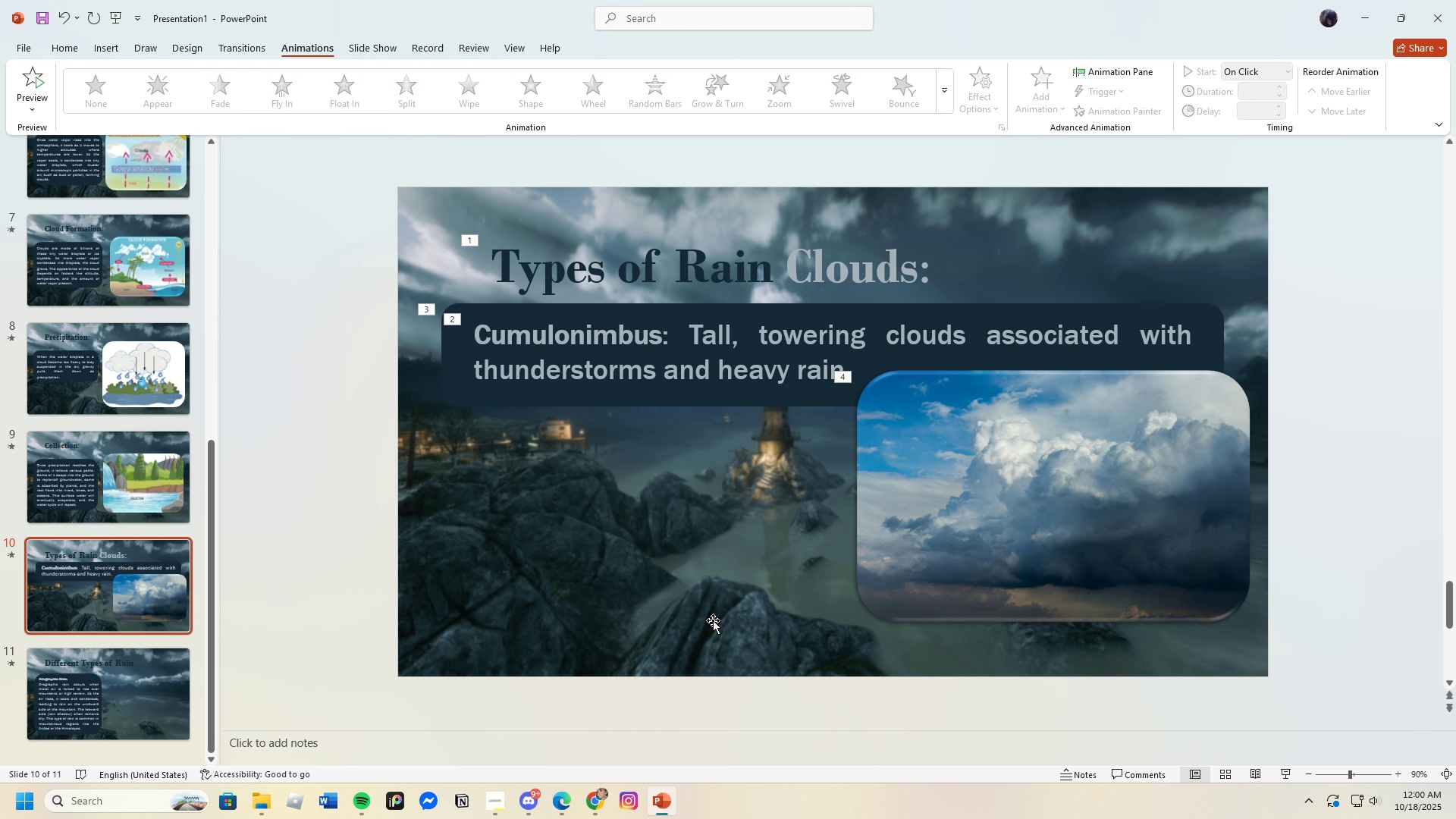 
left_click([713, 621])
 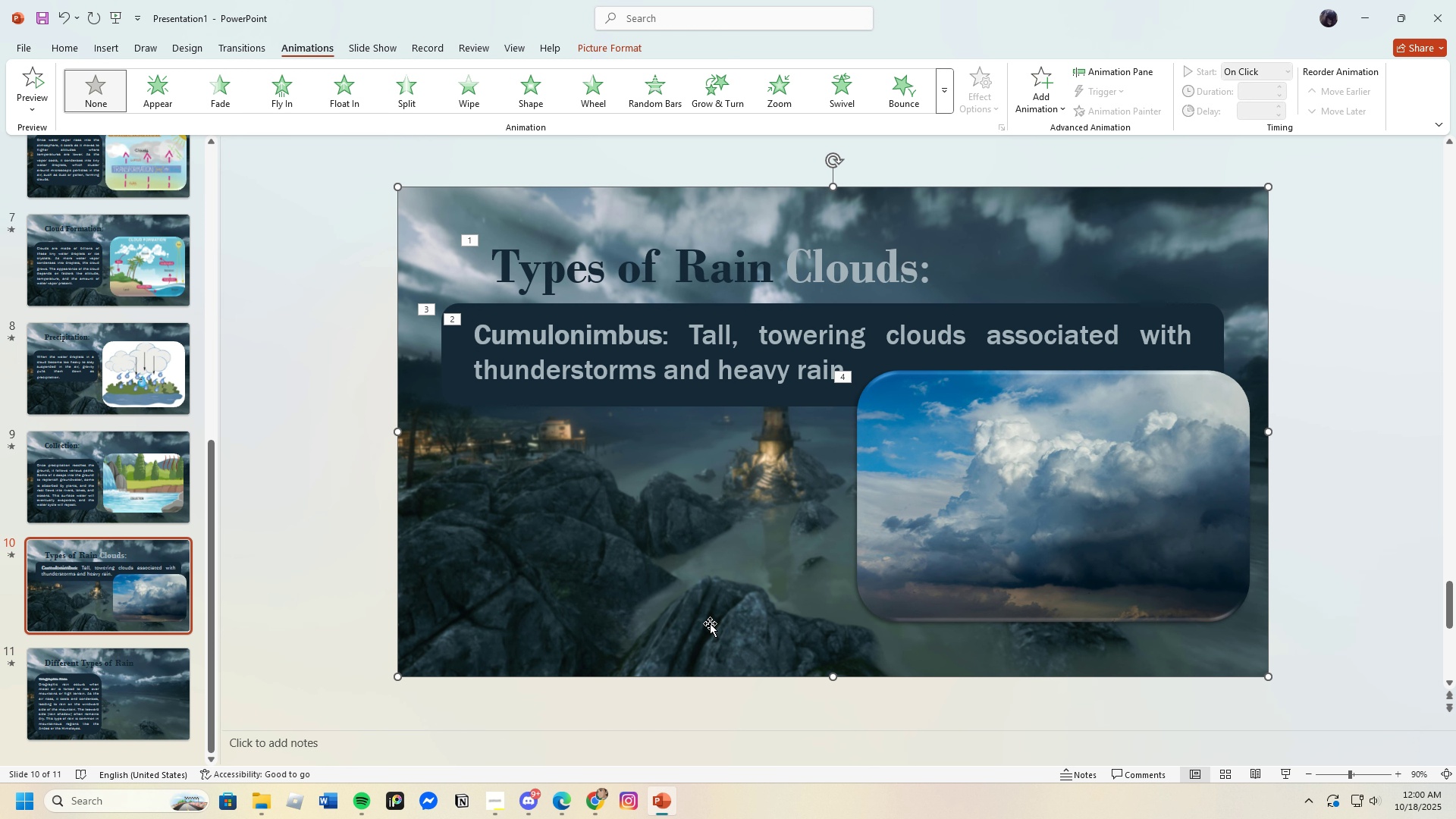 
left_click([994, 497])
 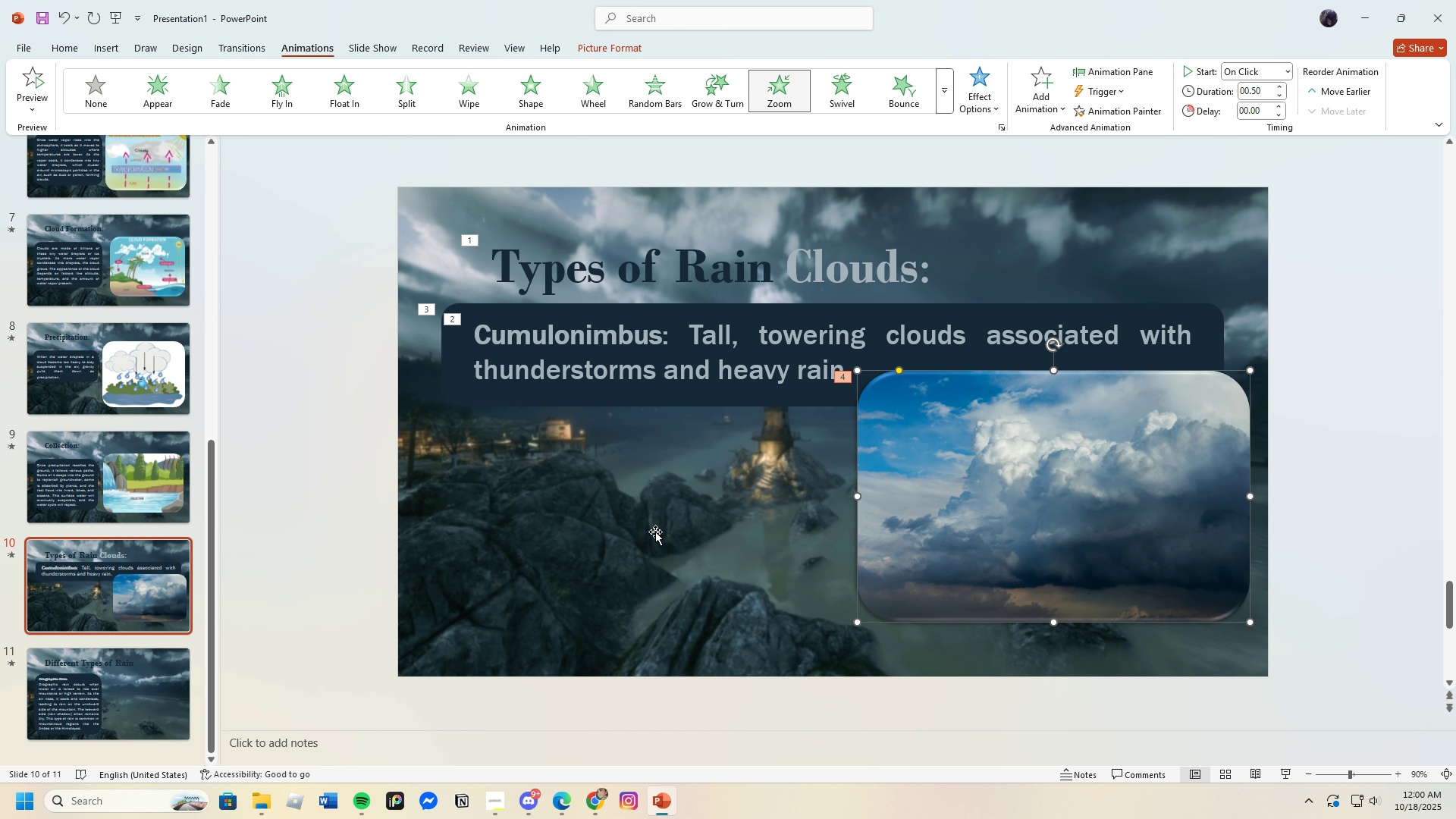 
wait(5.21)
 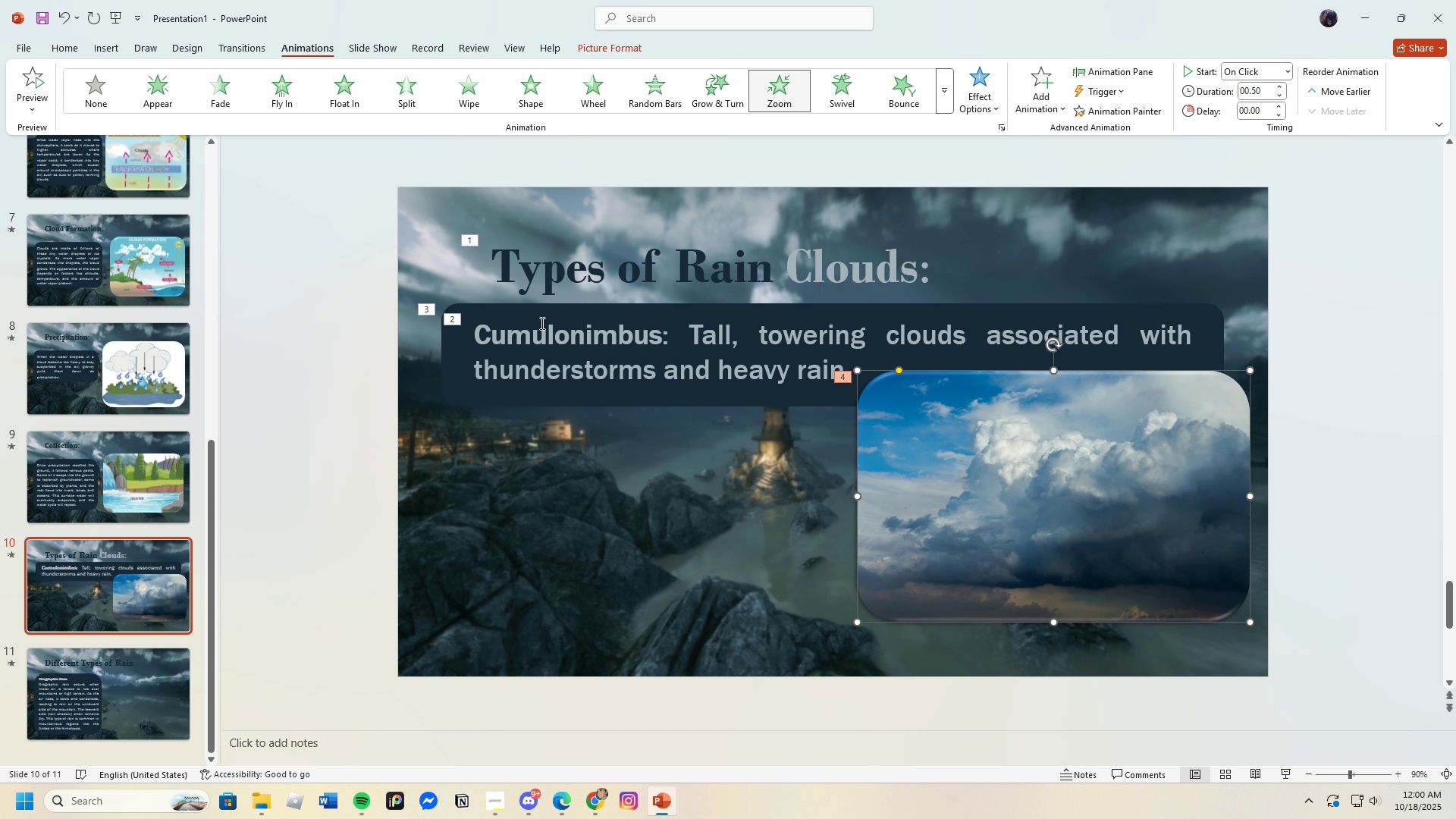 
left_click([146, 579])
 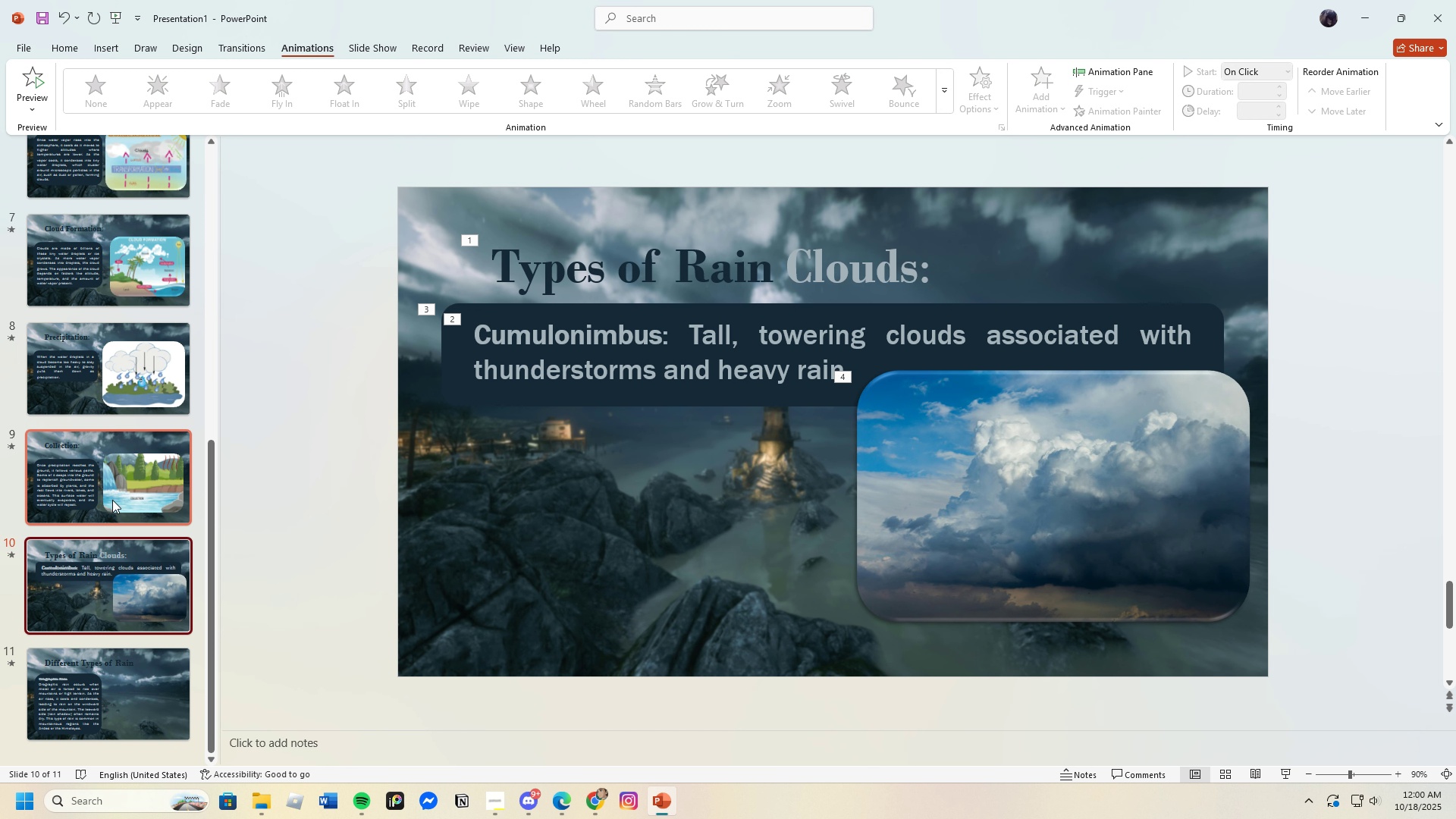 
left_click([112, 500])
 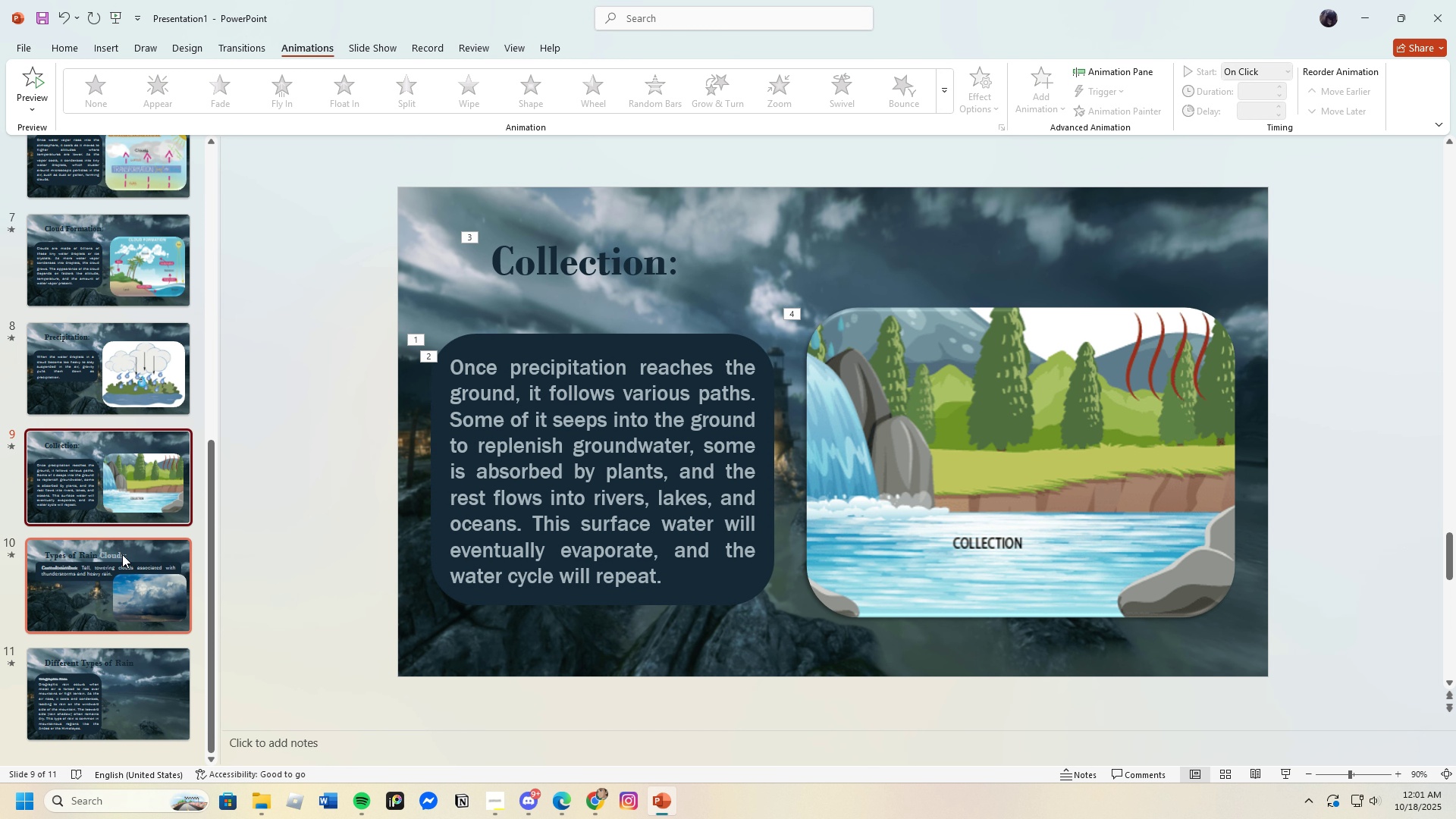 
left_click([121, 552])
 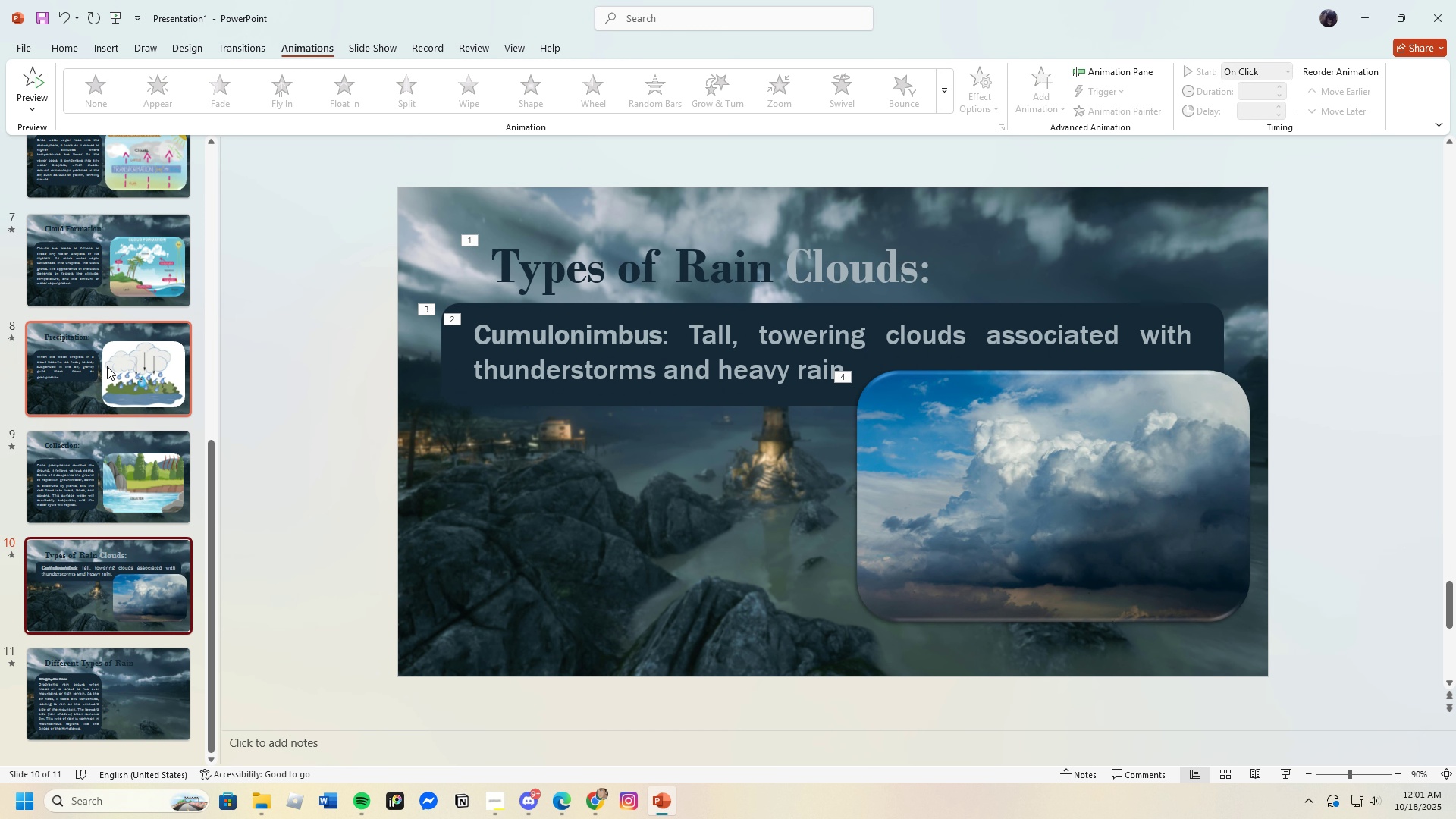 
left_click([111, 356])
 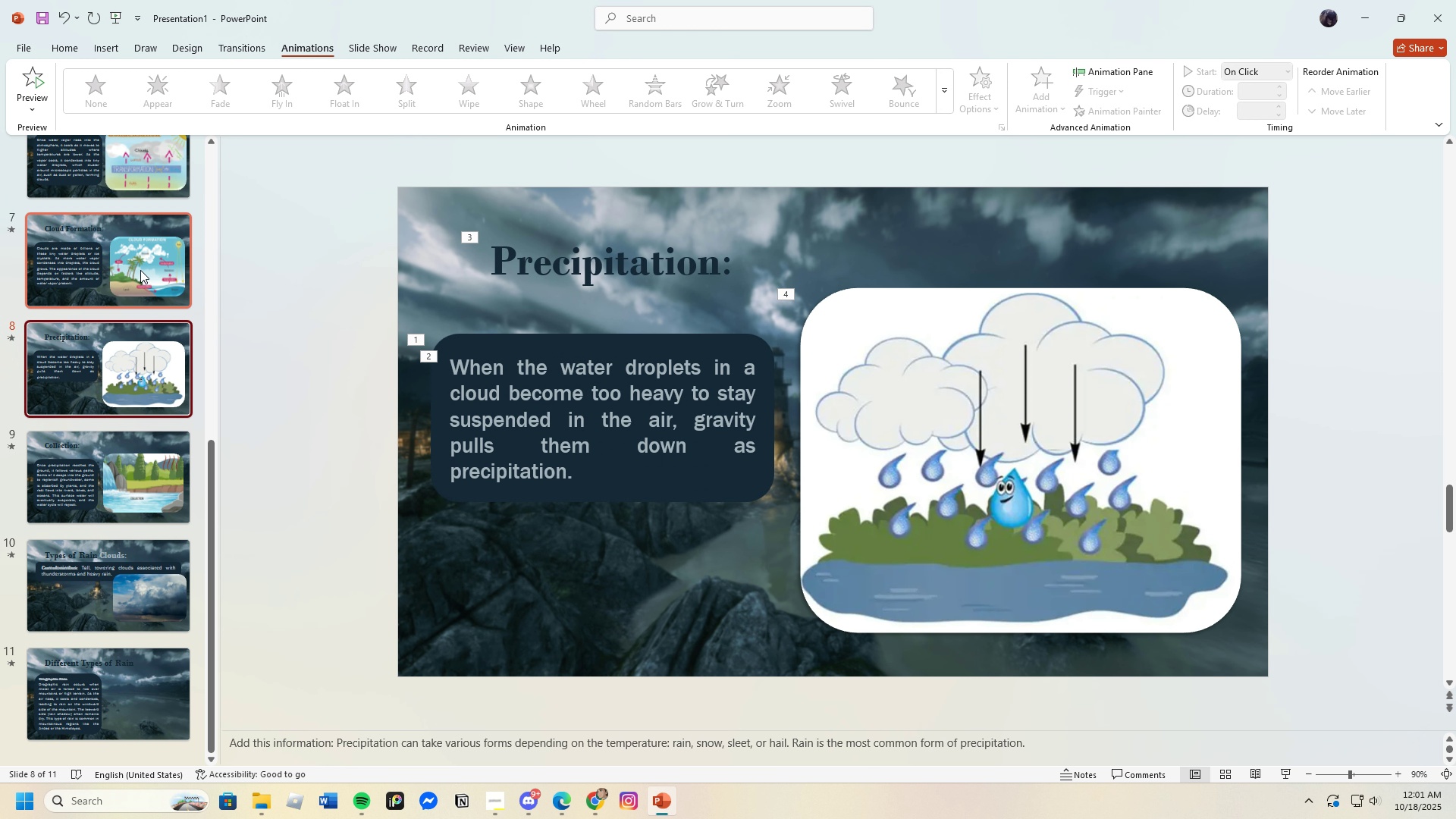 
left_click([140, 270])
 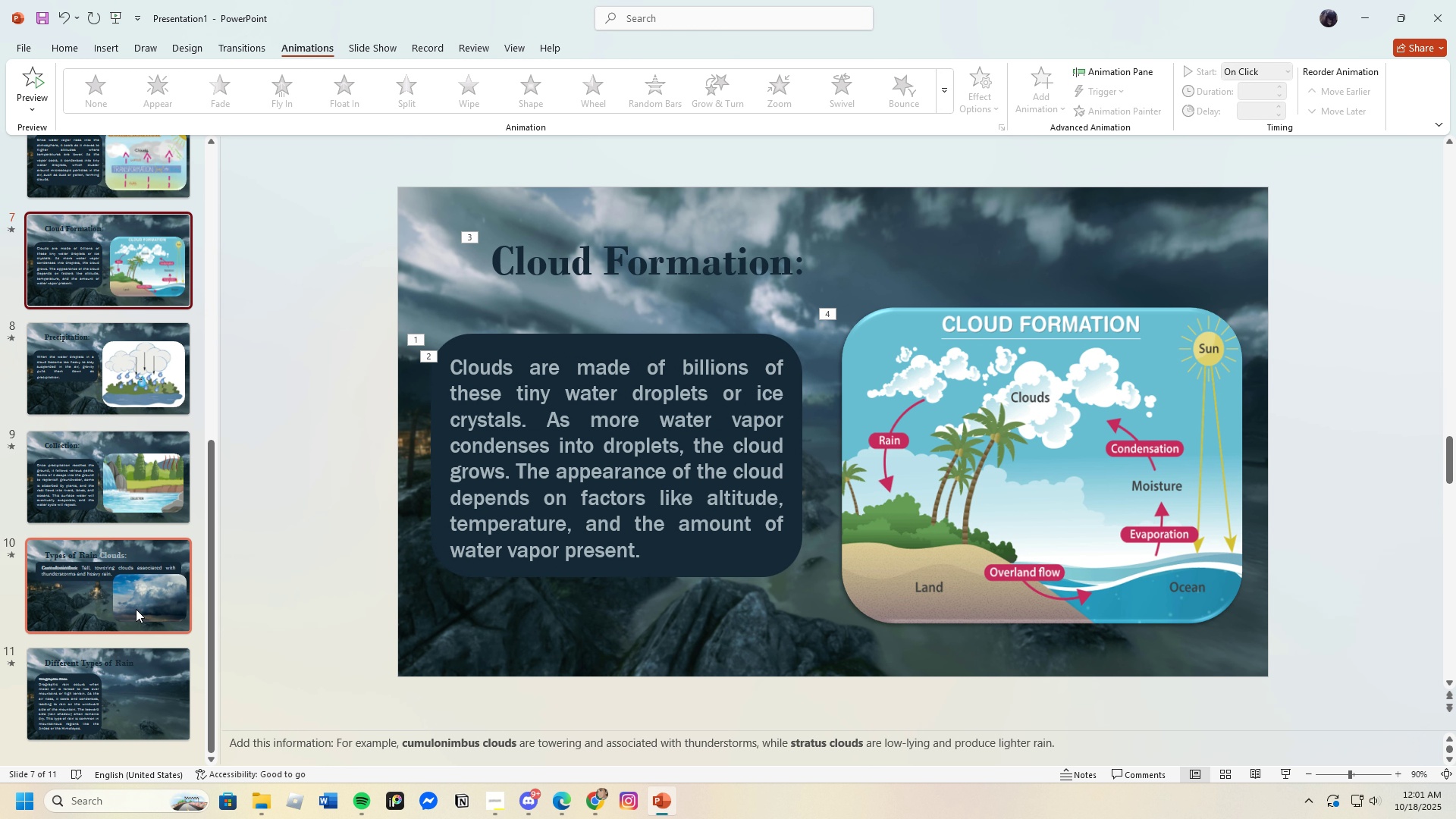 
left_click([136, 608])
 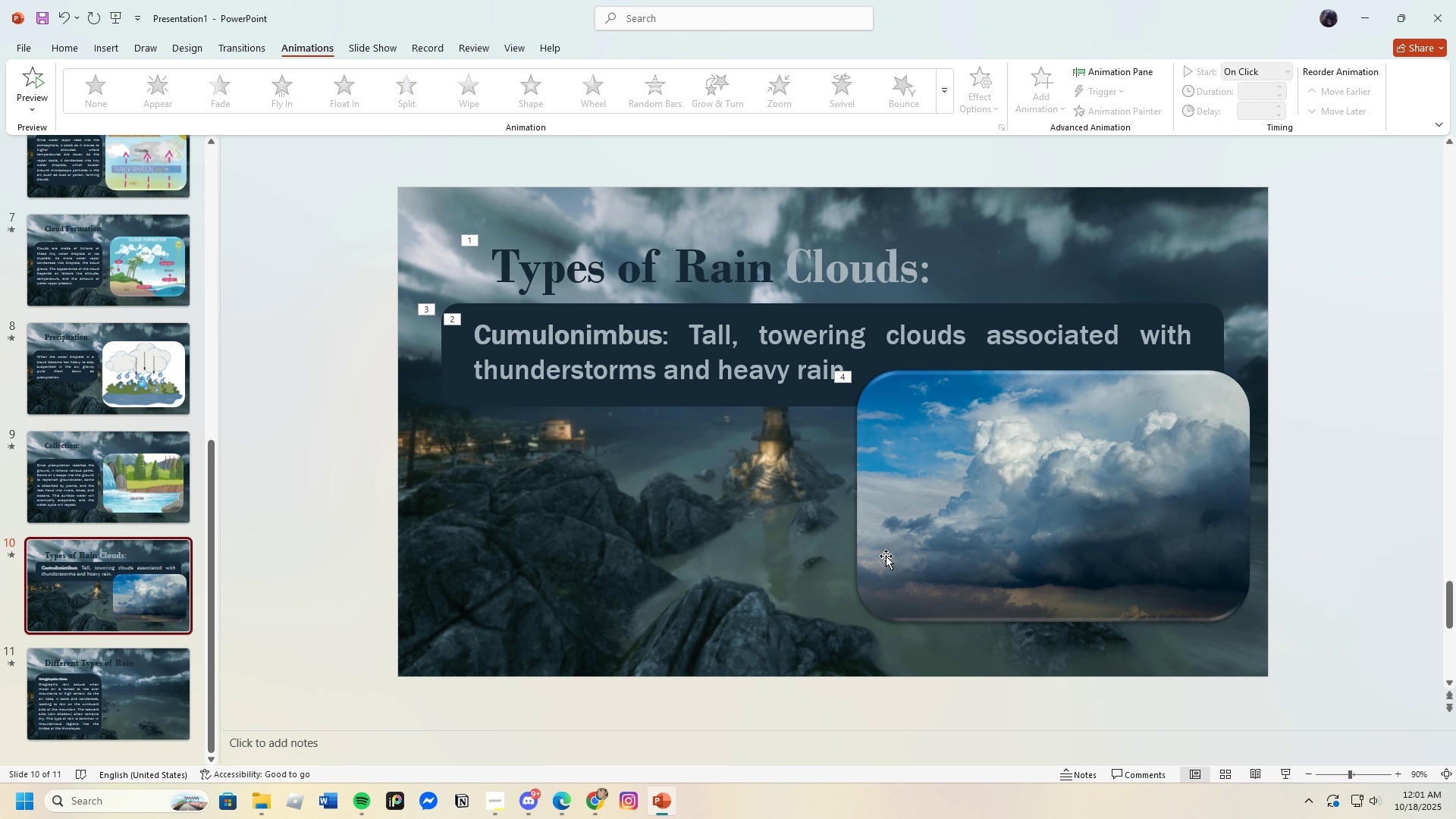 
left_click([908, 553])
 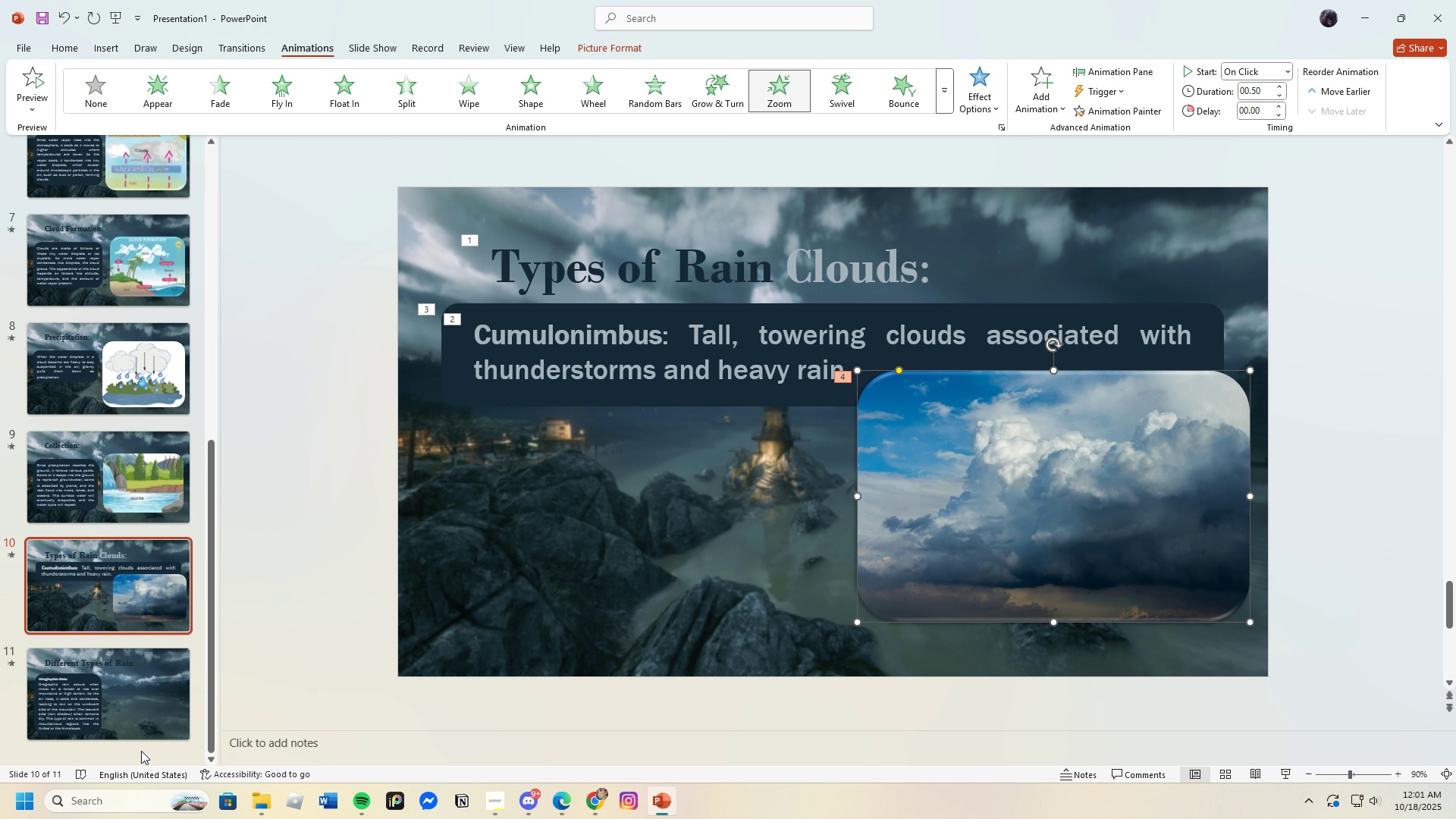 
left_click([126, 717])
 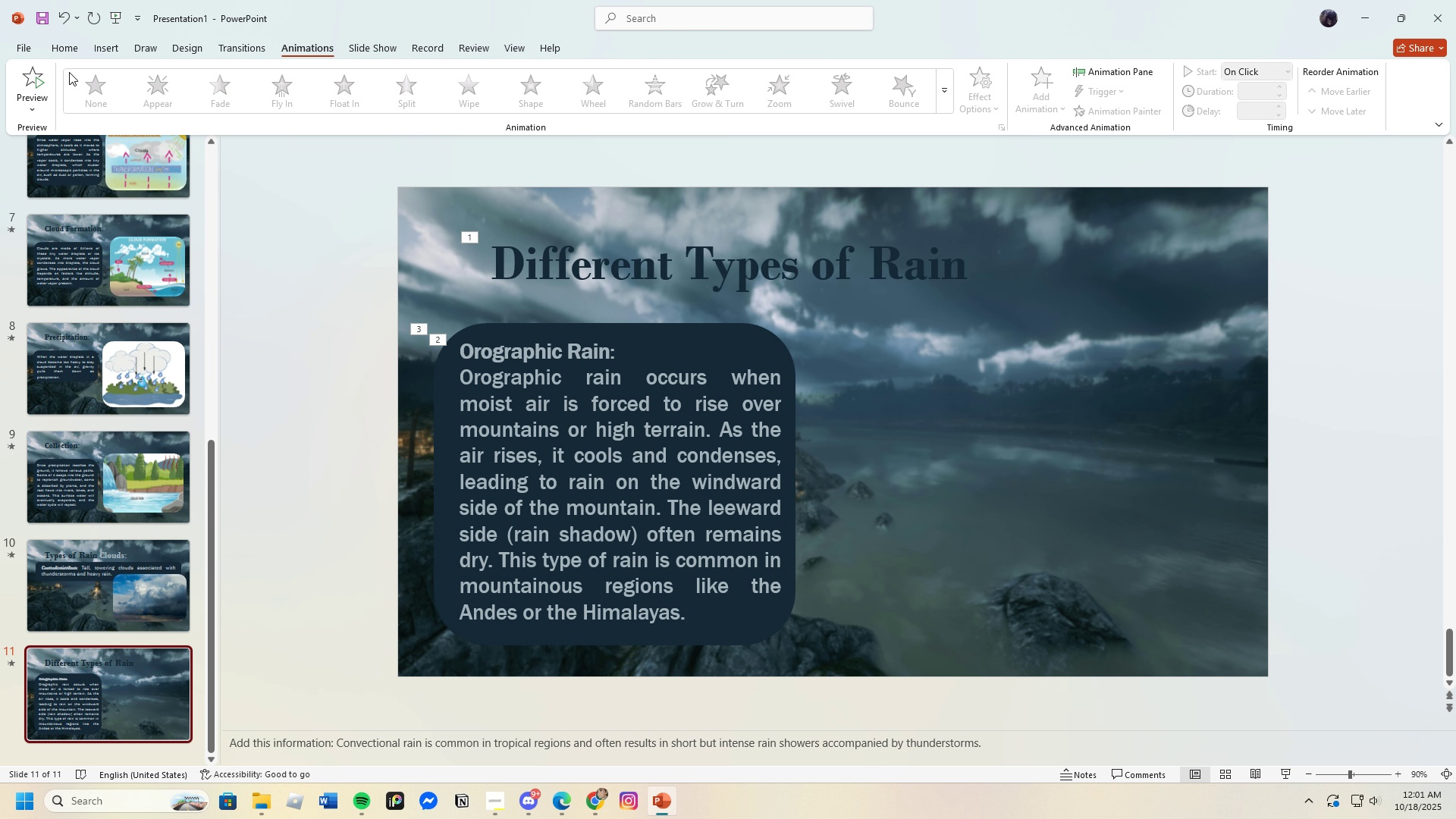 
left_click([65, 52])
 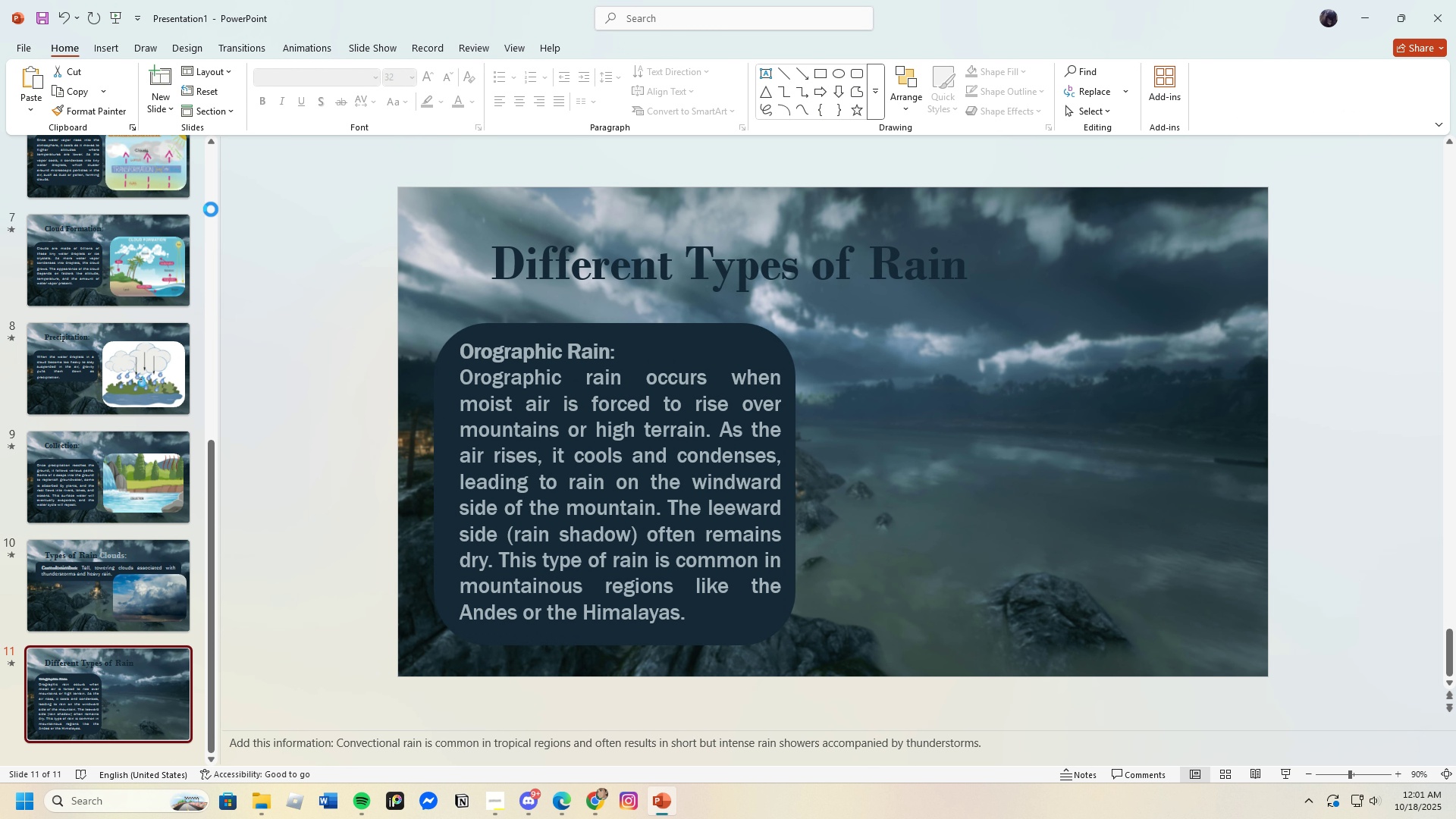 
key(Backspace)
 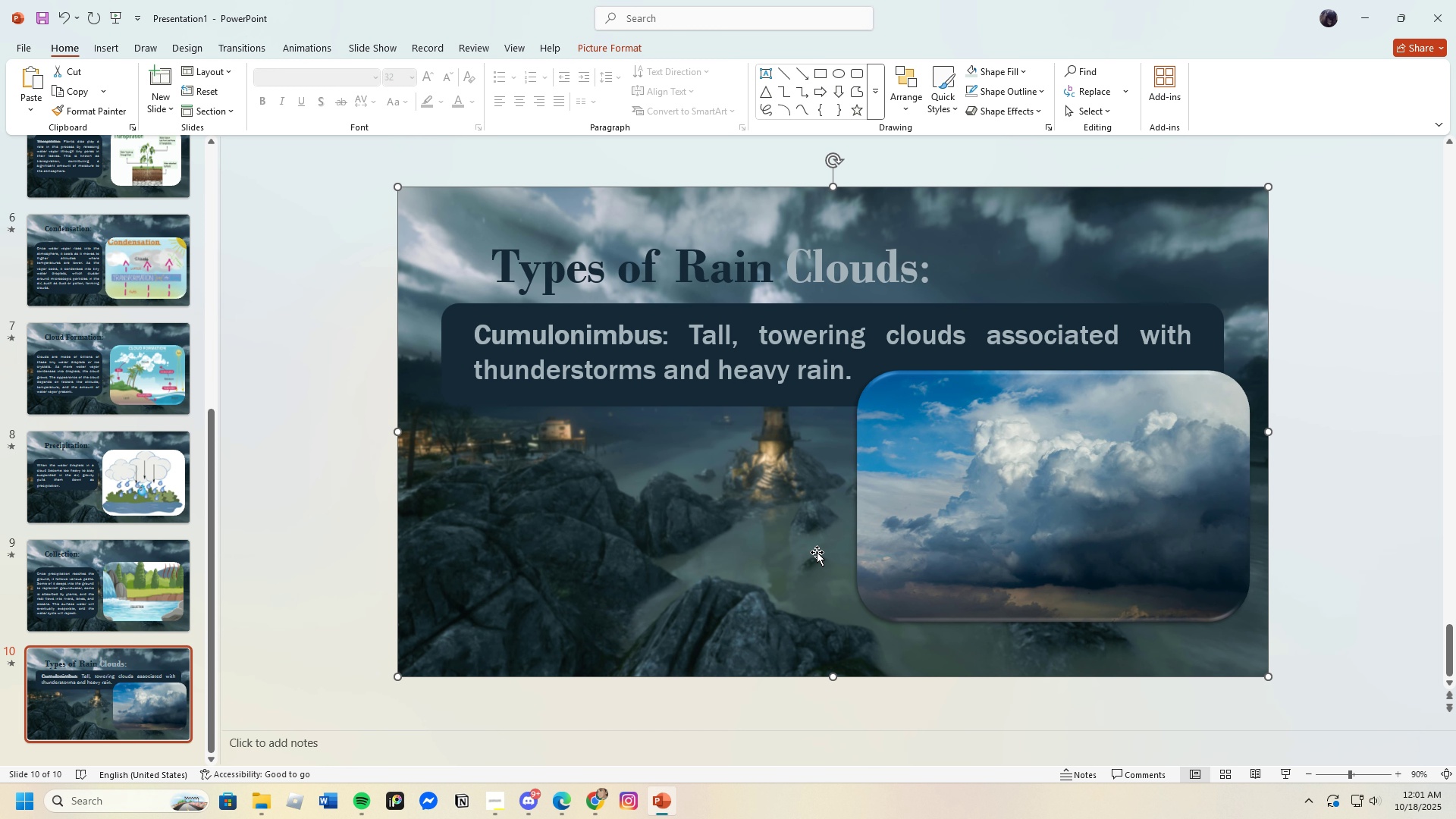 
wait(5.06)
 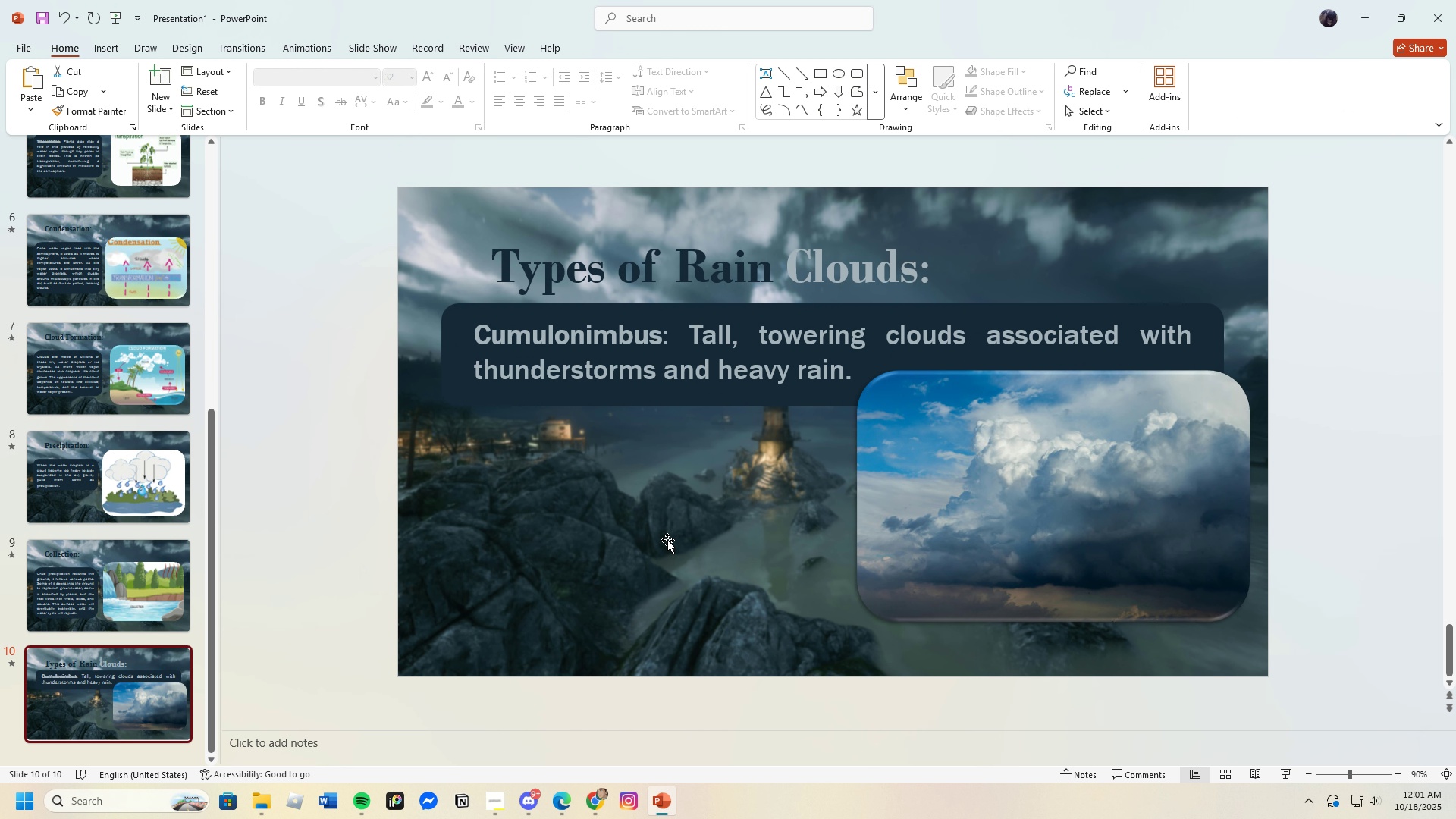 
left_click([979, 587])
 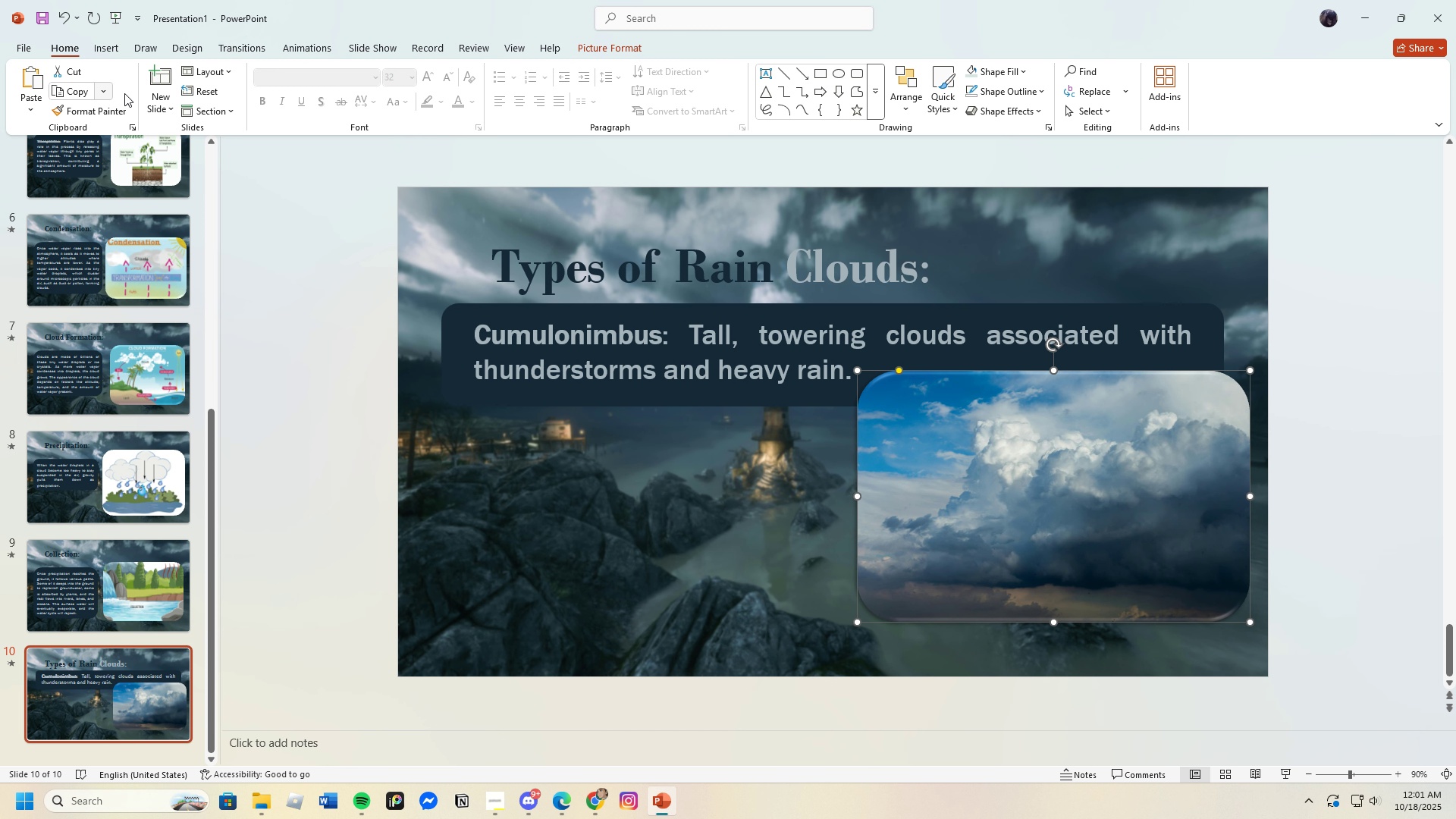 
left_click([629, 49])
 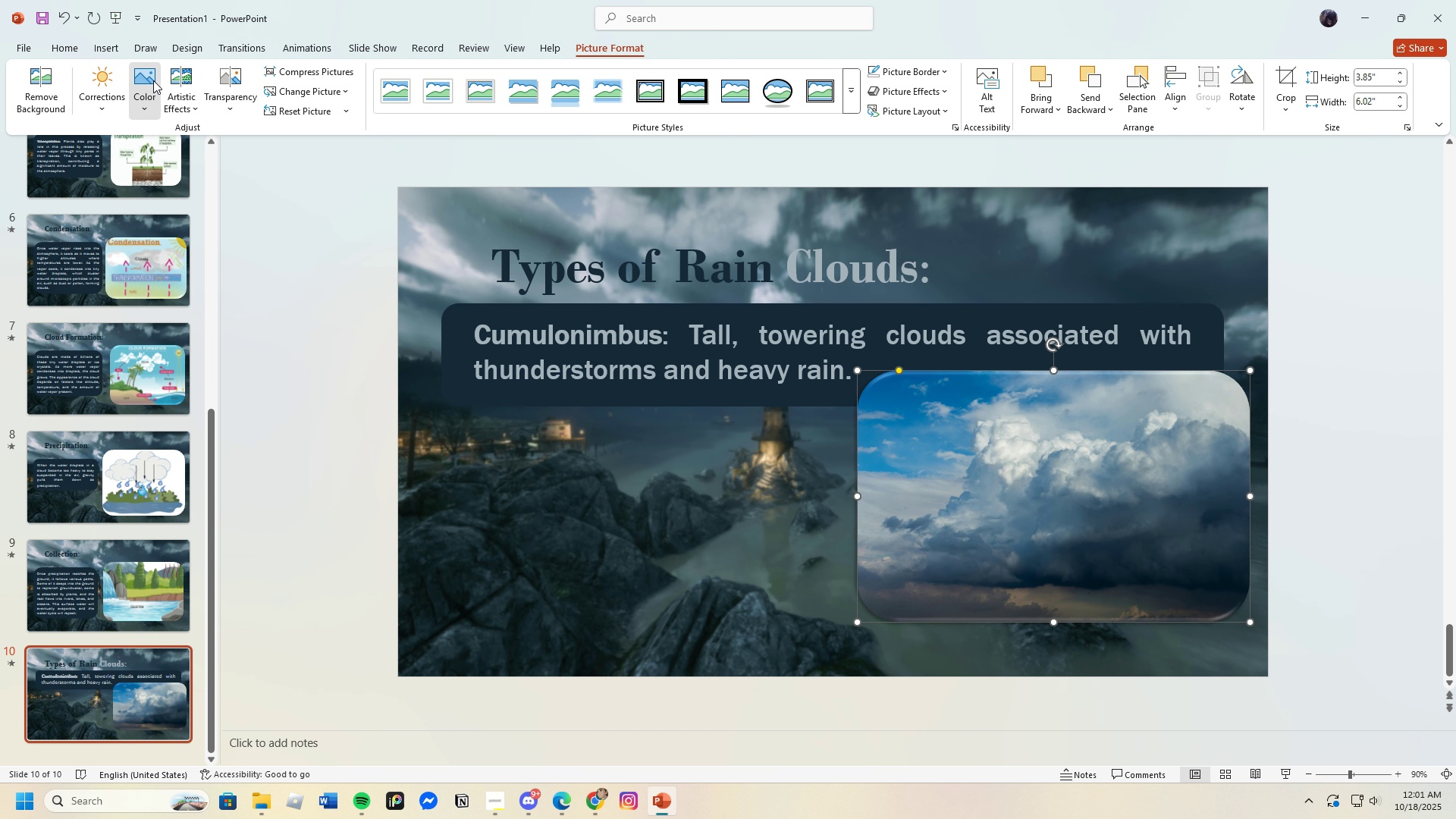 
left_click([153, 80])
 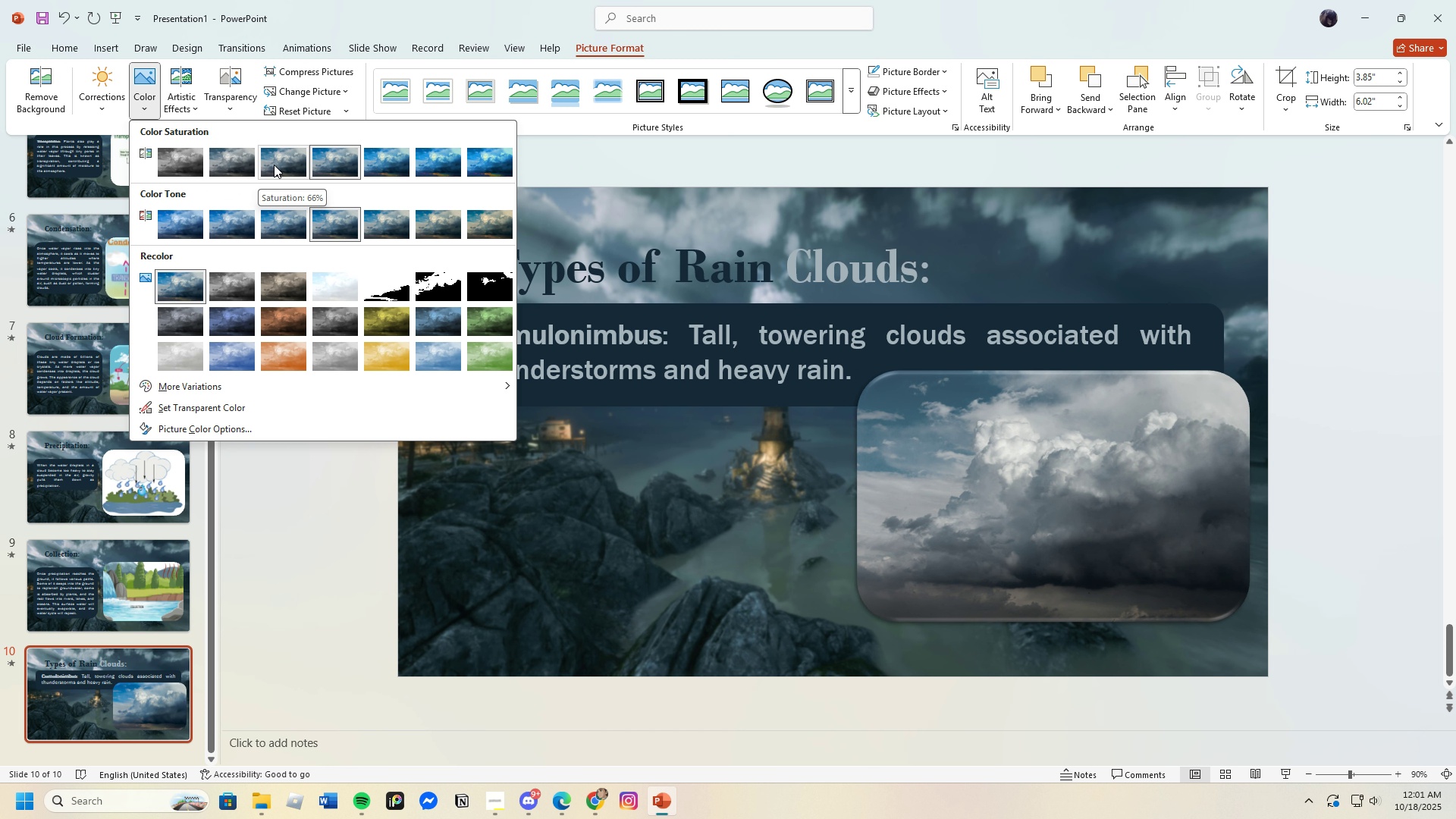 
wait(5.26)
 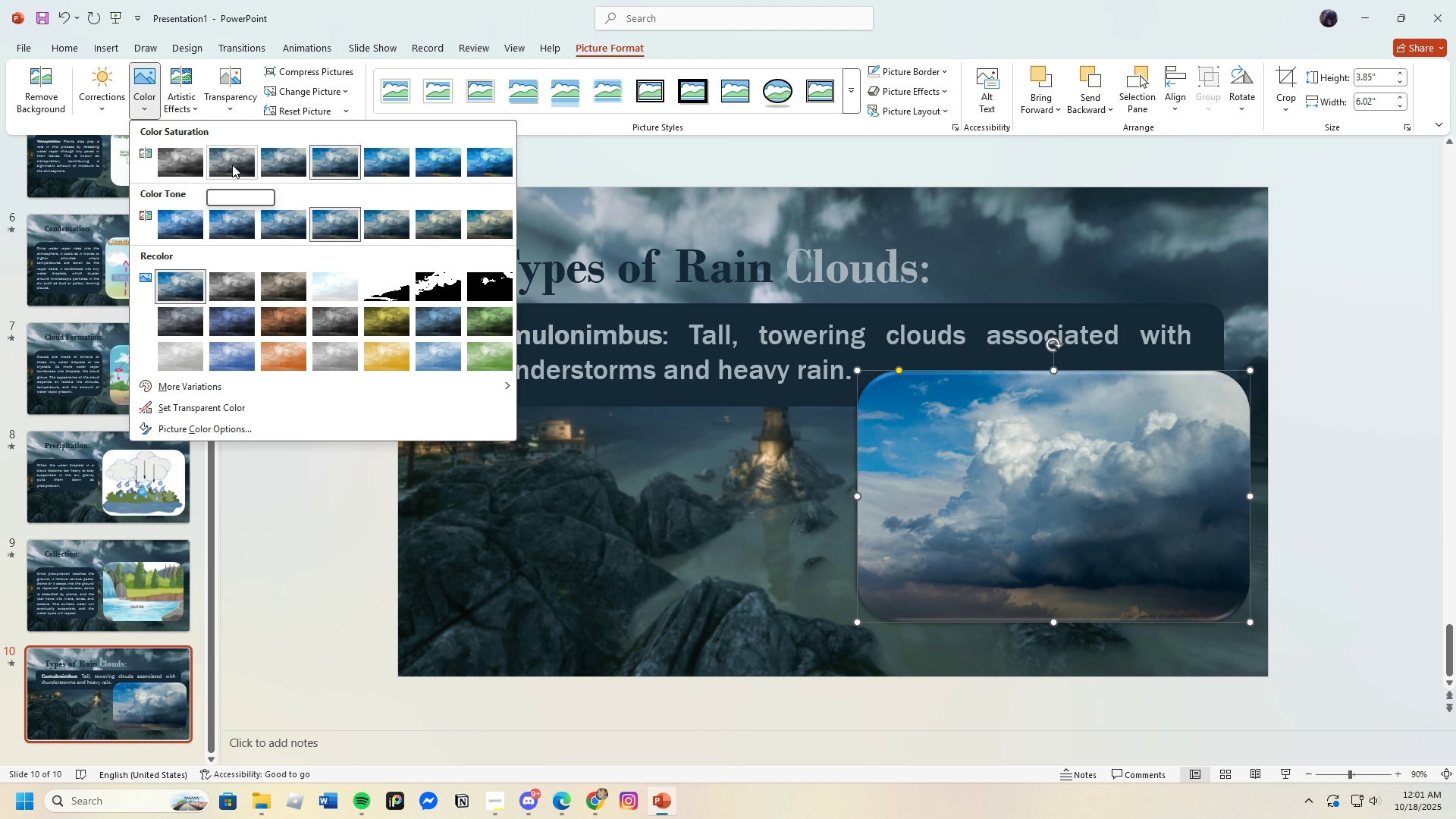 
left_click([274, 165])
 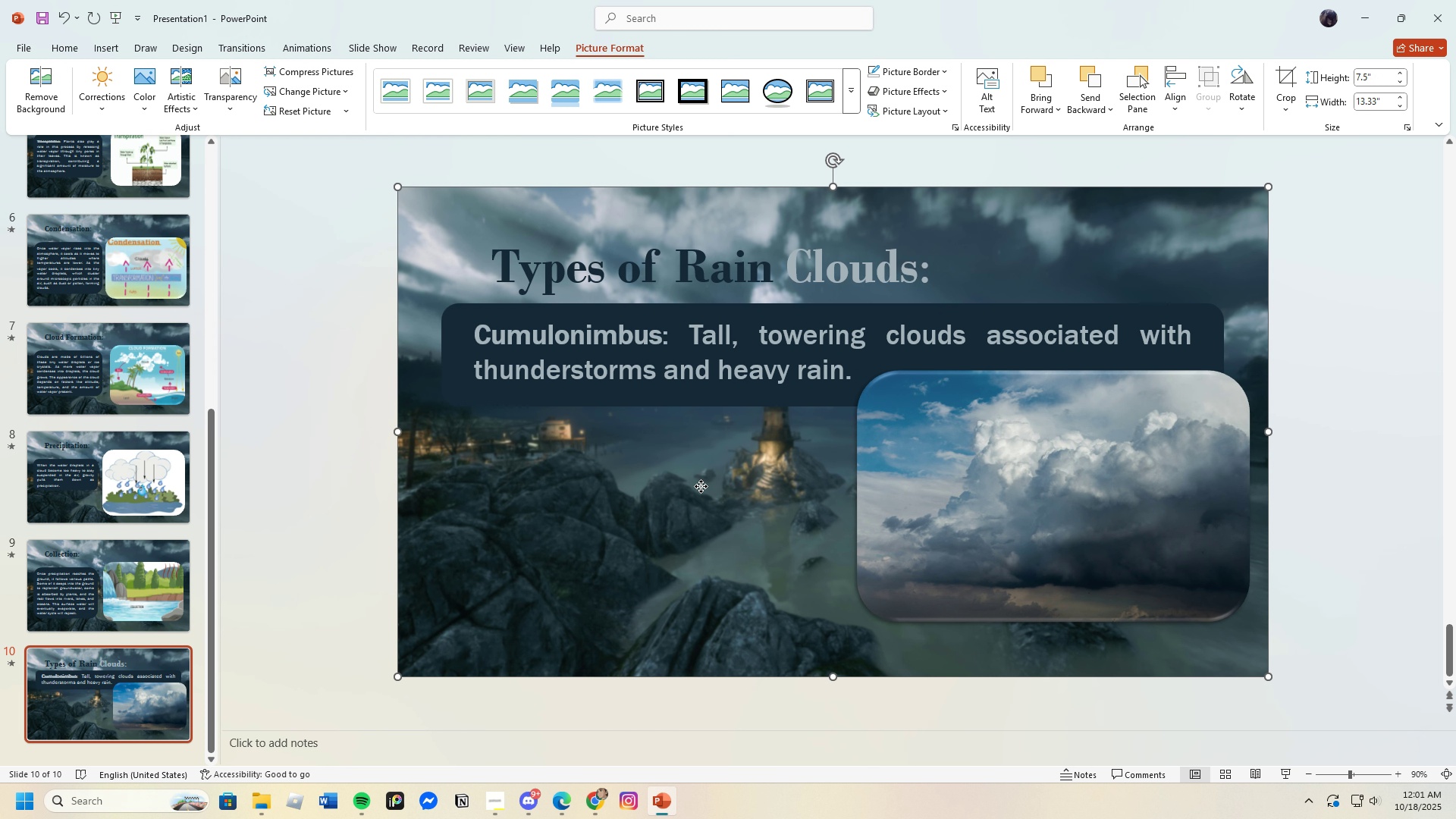 
left_click([701, 486])
 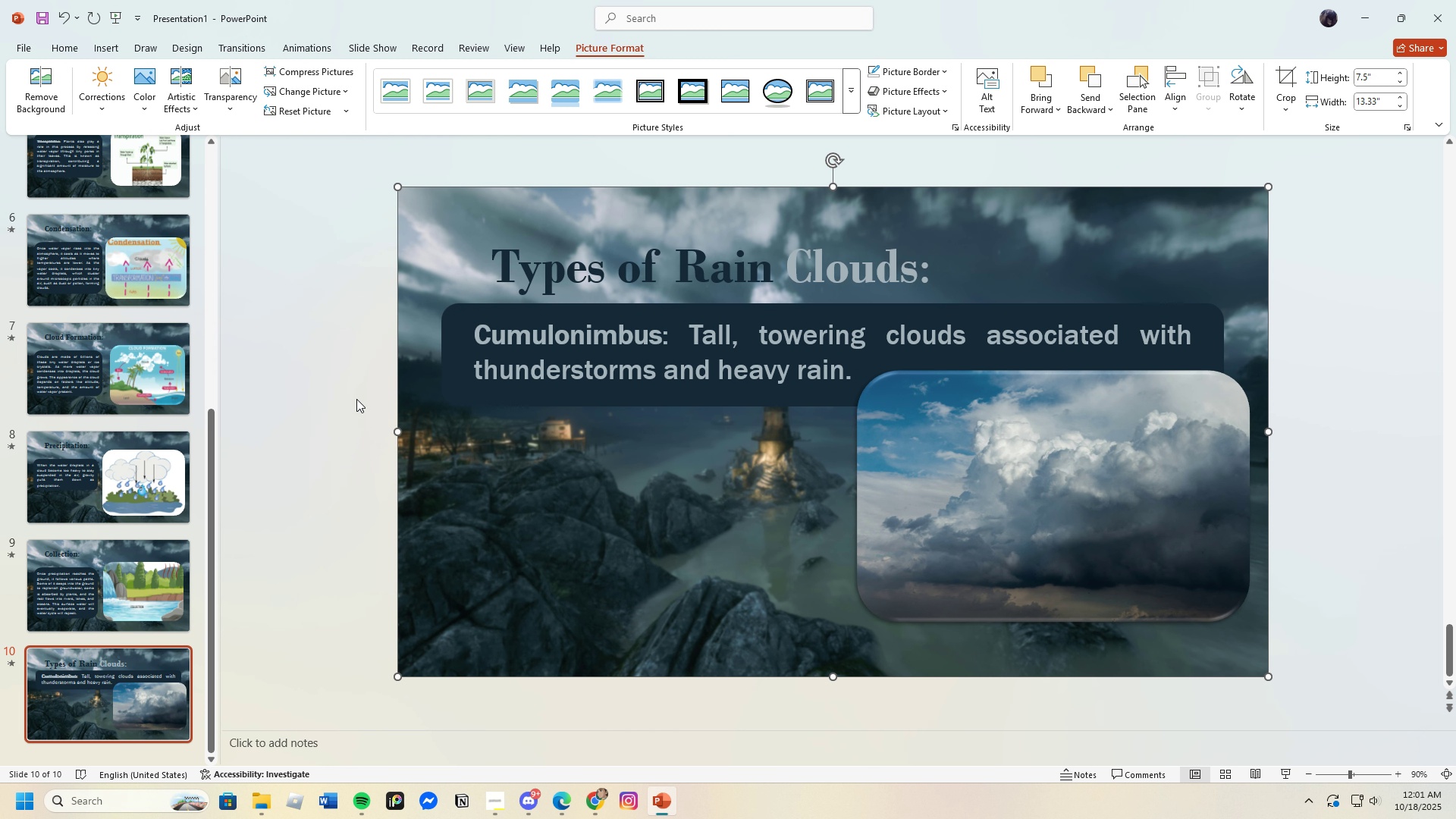 
left_click([62, 49])
 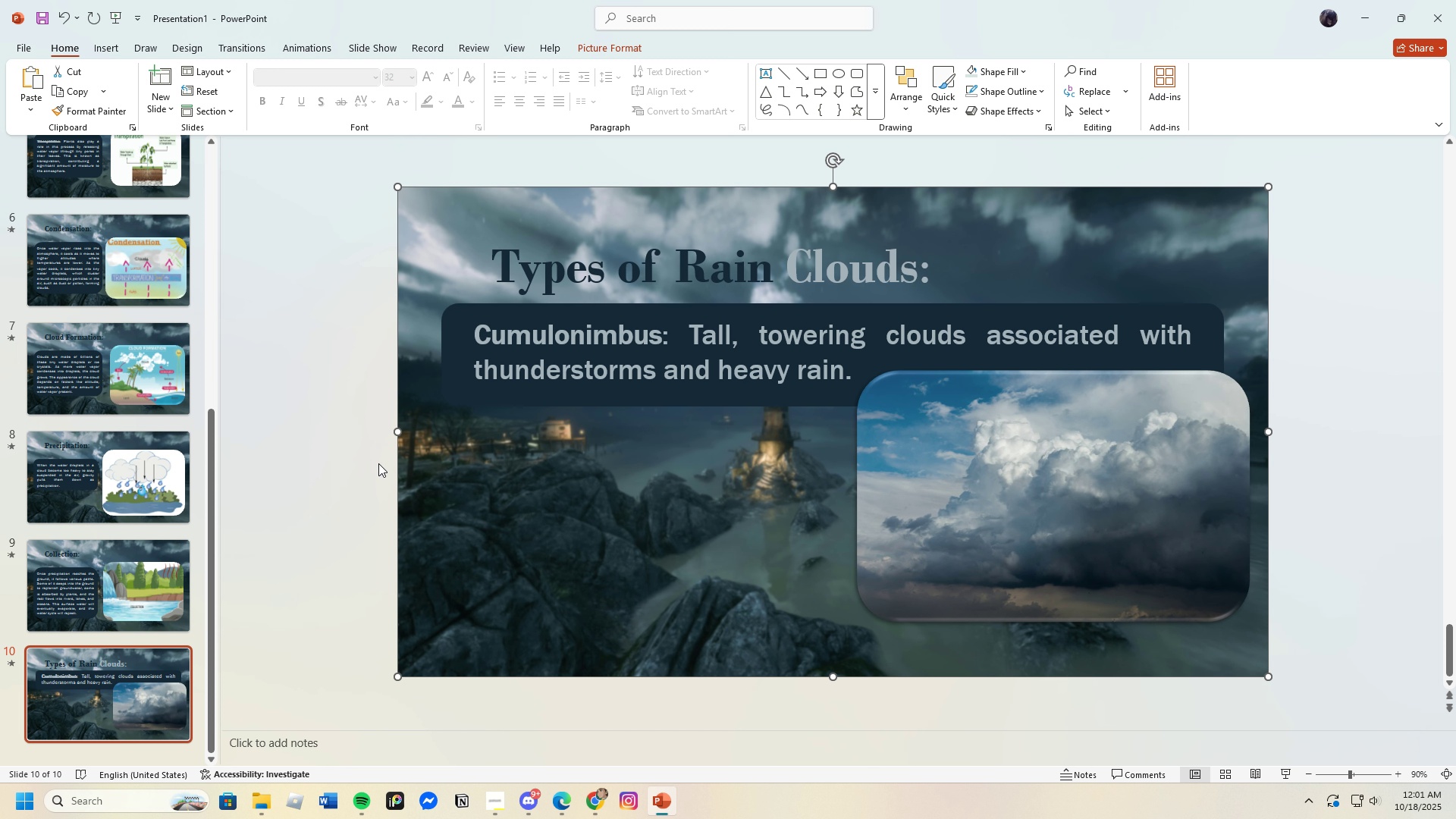 
wait(8.94)
 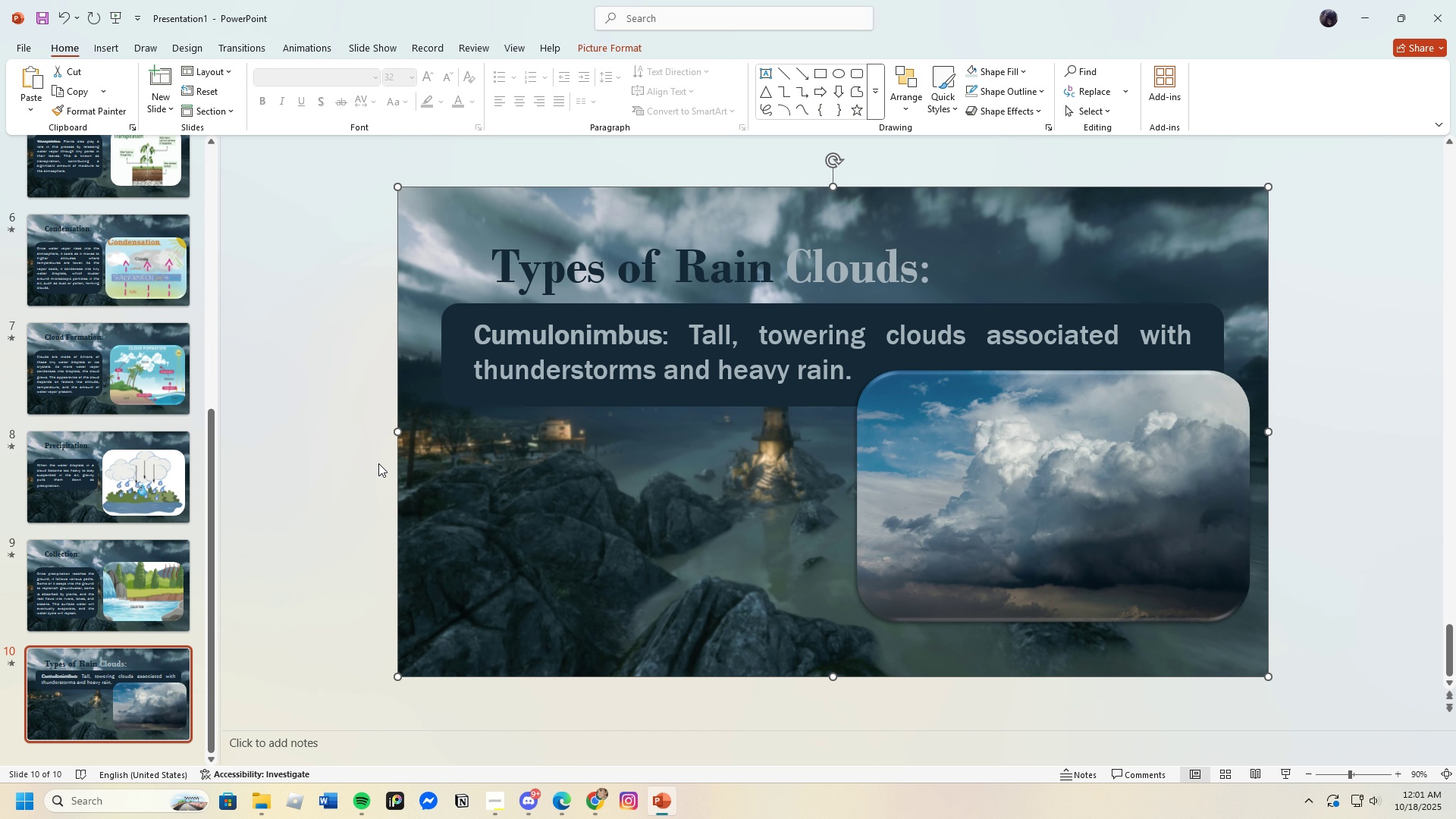 
left_click([254, 378])
 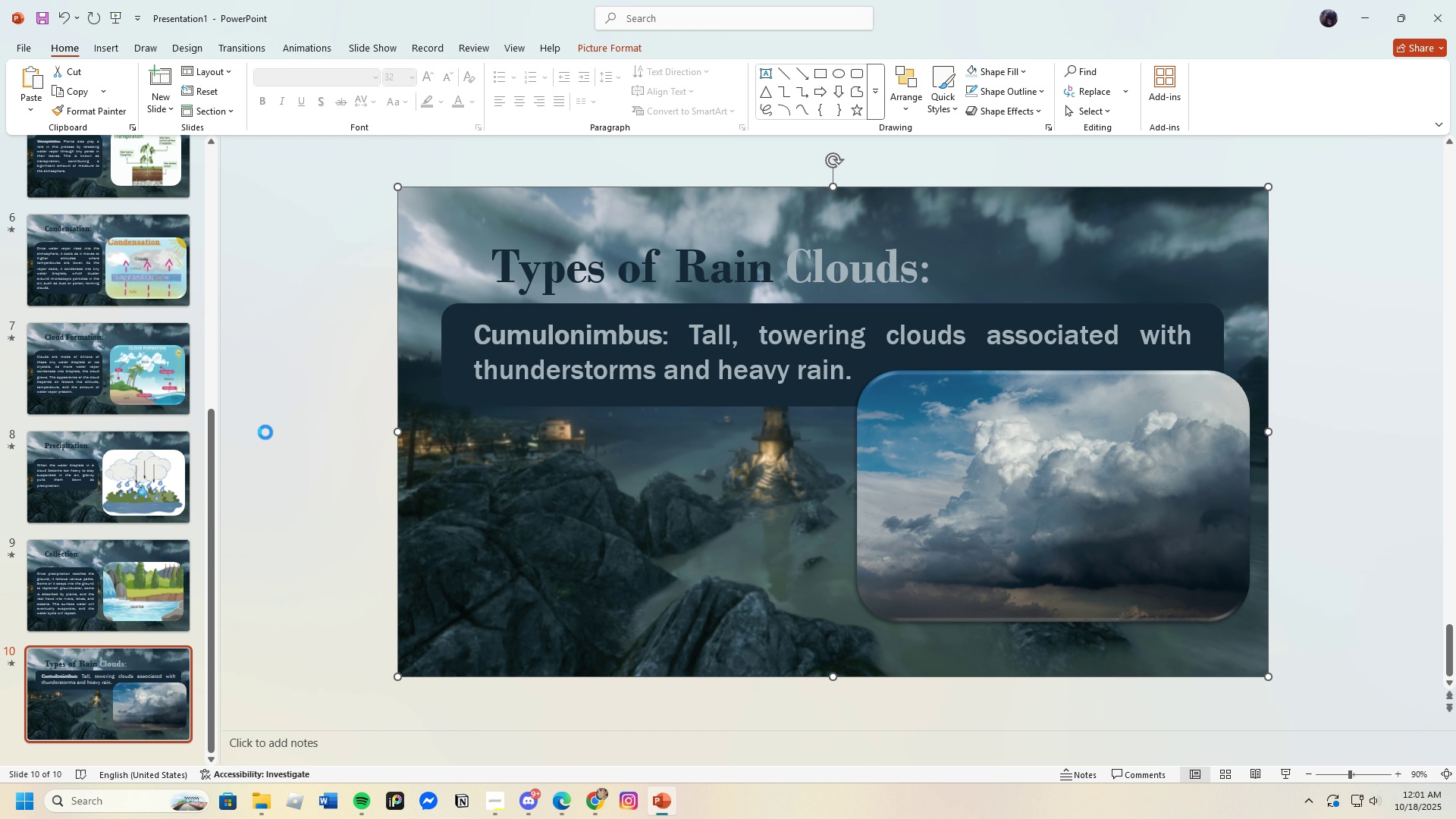 
scroll: coordinate [151, 601], scroll_direction: down, amount: 4.0
 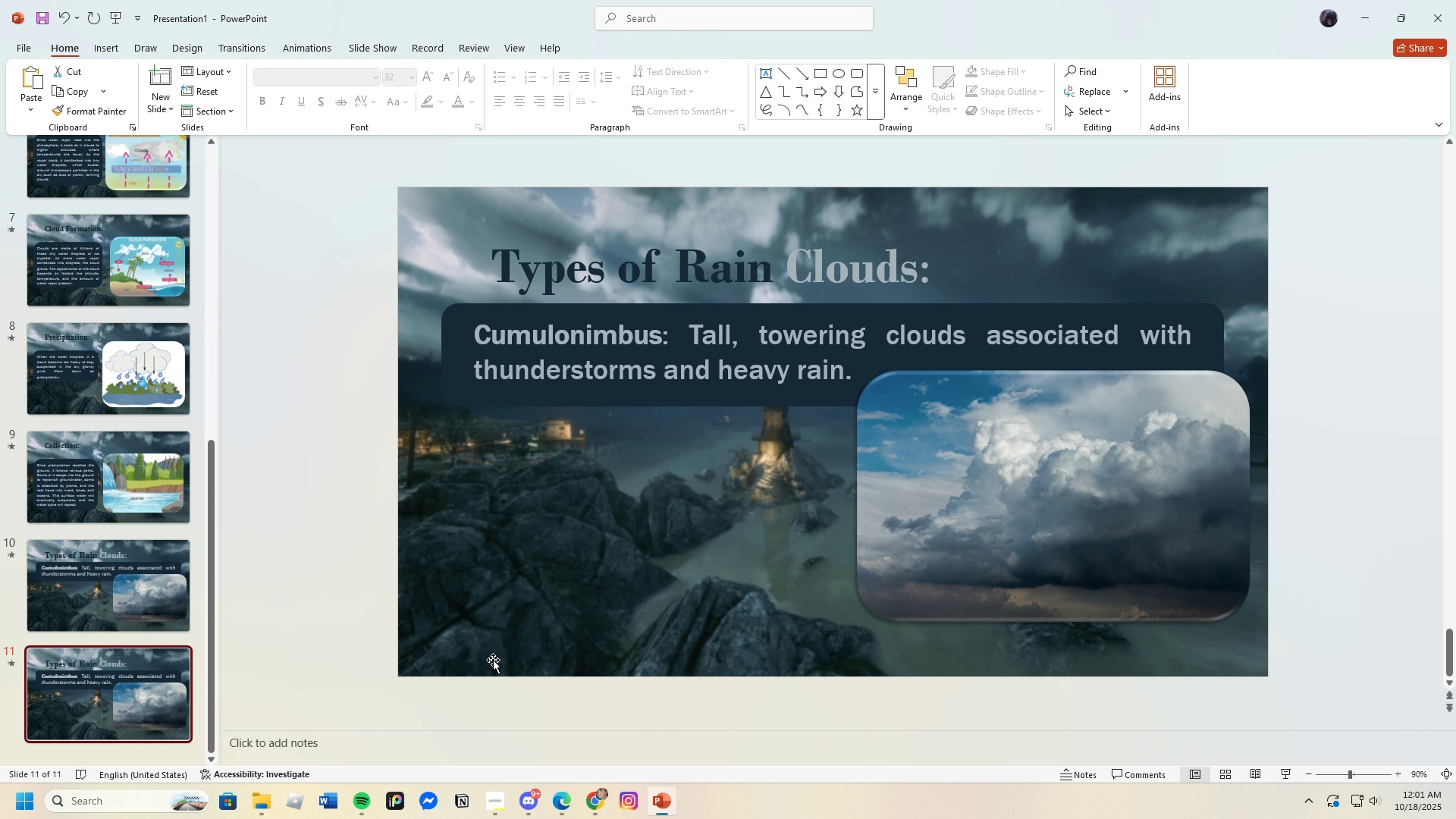 
left_click([563, 811])
 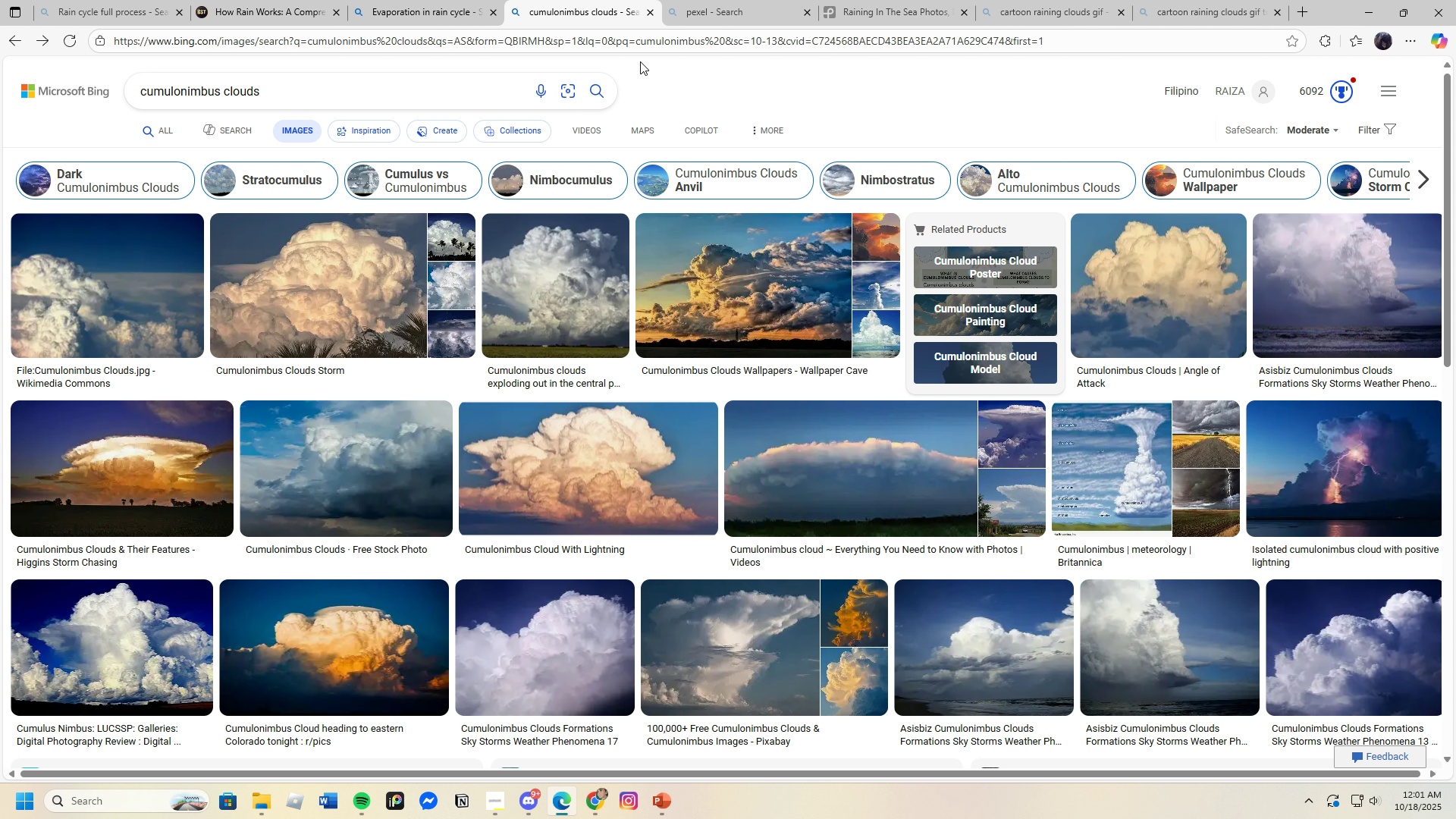 
left_click([434, 0])
 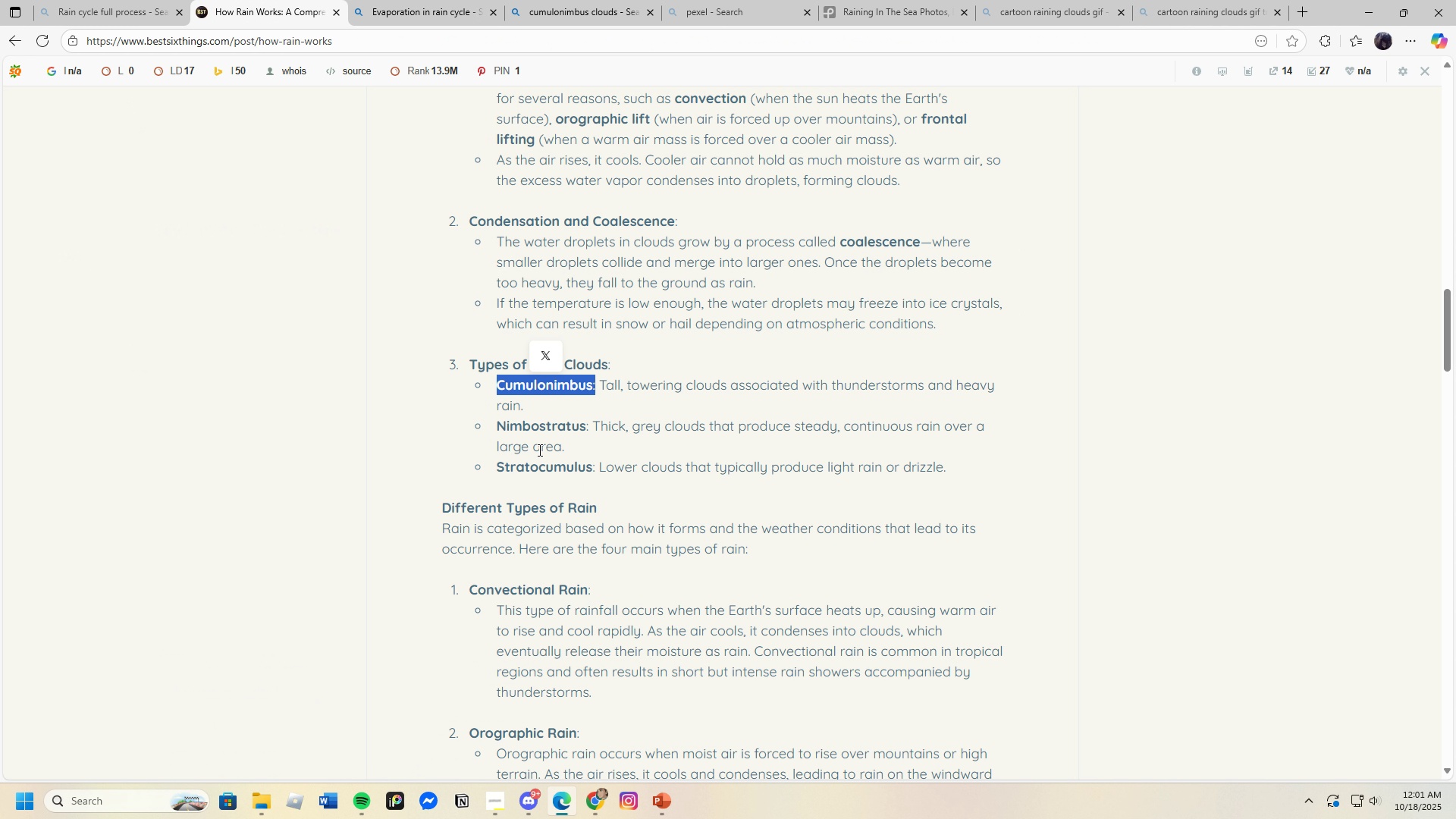 
left_click([478, 481])
 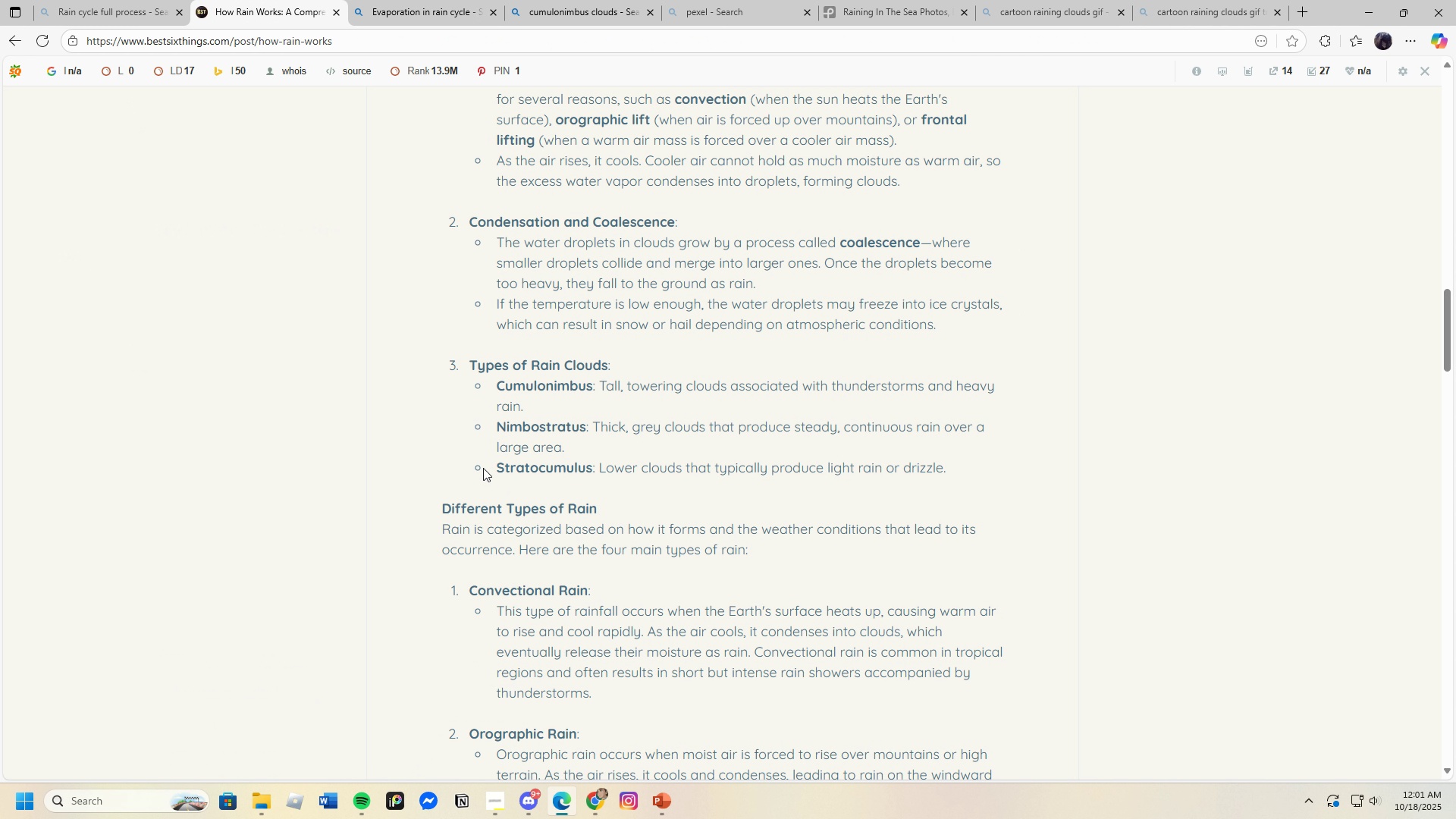 
scroll: coordinate [483, 468], scroll_direction: up, amount: 2.0
 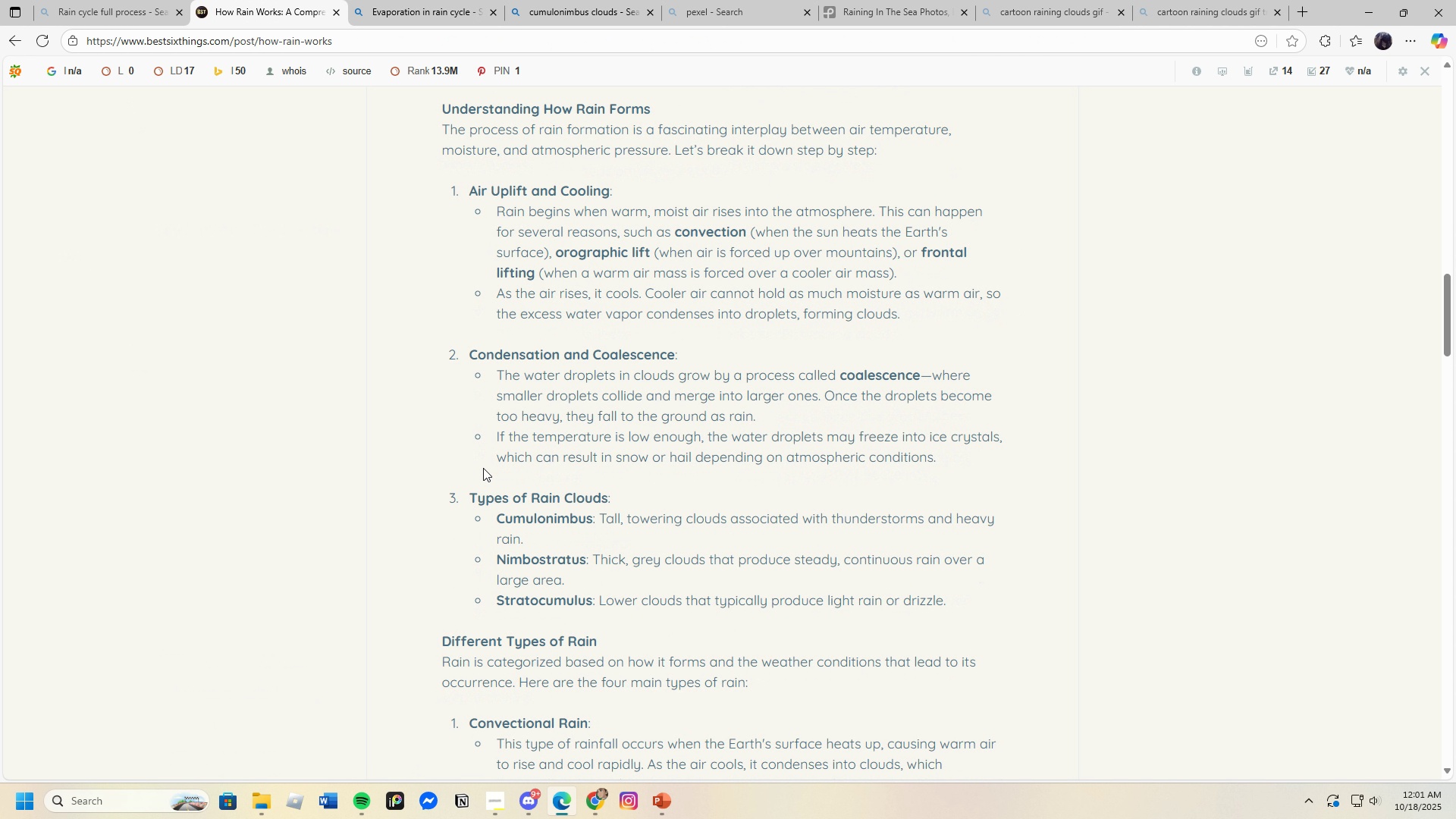 
scroll: coordinate [483, 468], scroll_direction: down, amount: 3.0
 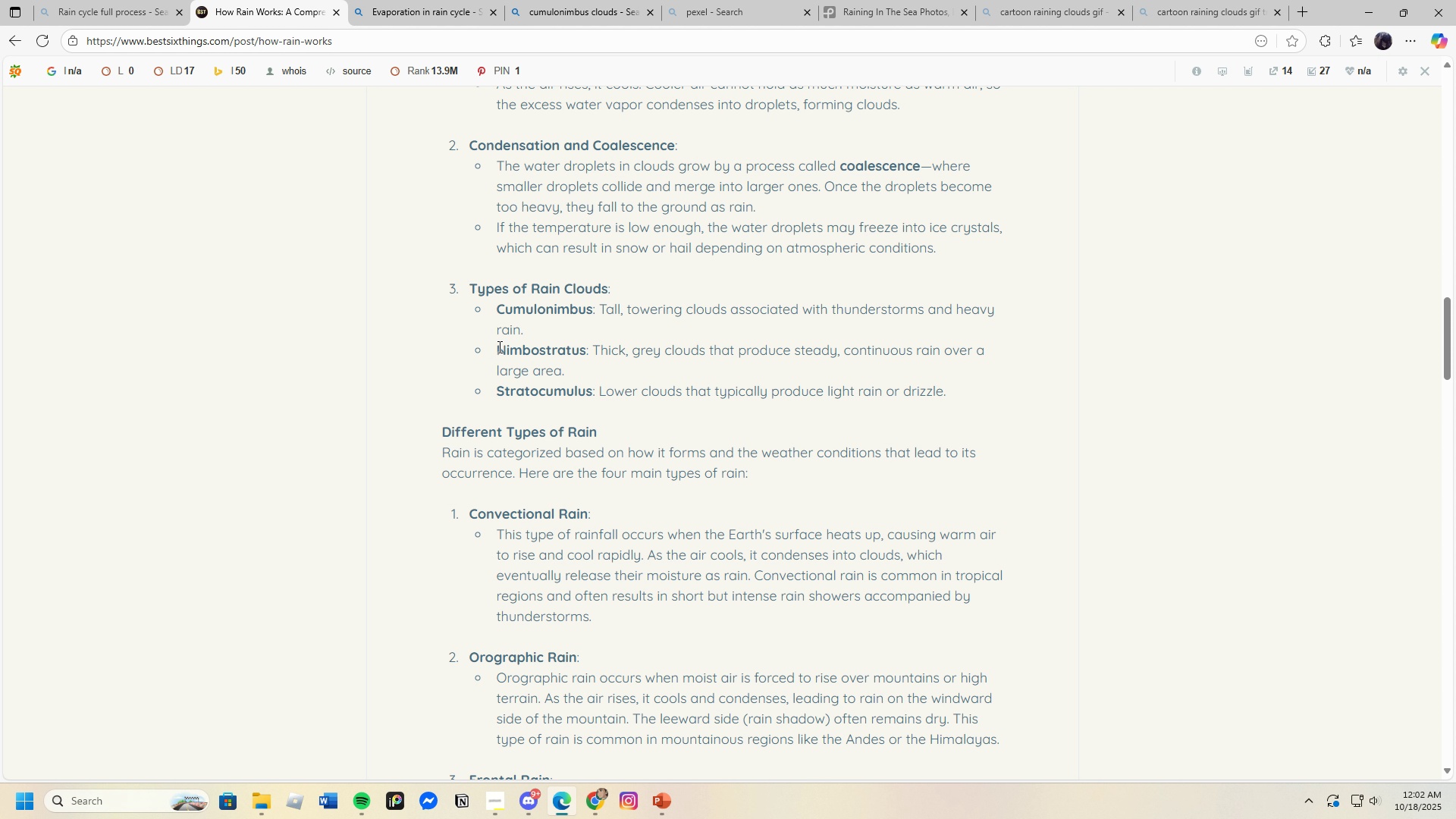 
left_click_drag(start_coordinate=[497, 348], to_coordinate=[611, 371])
 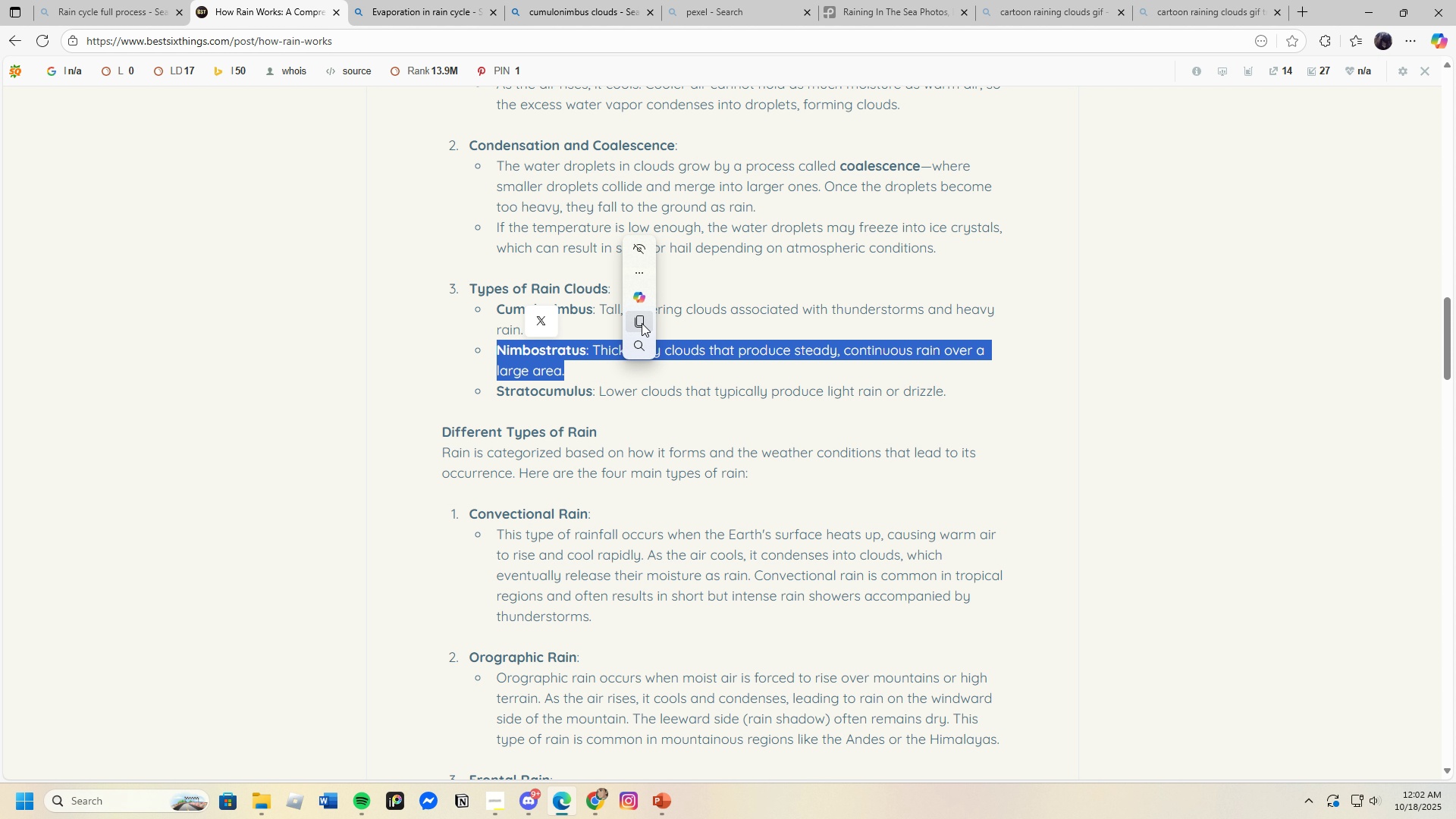 
left_click([642, 323])
 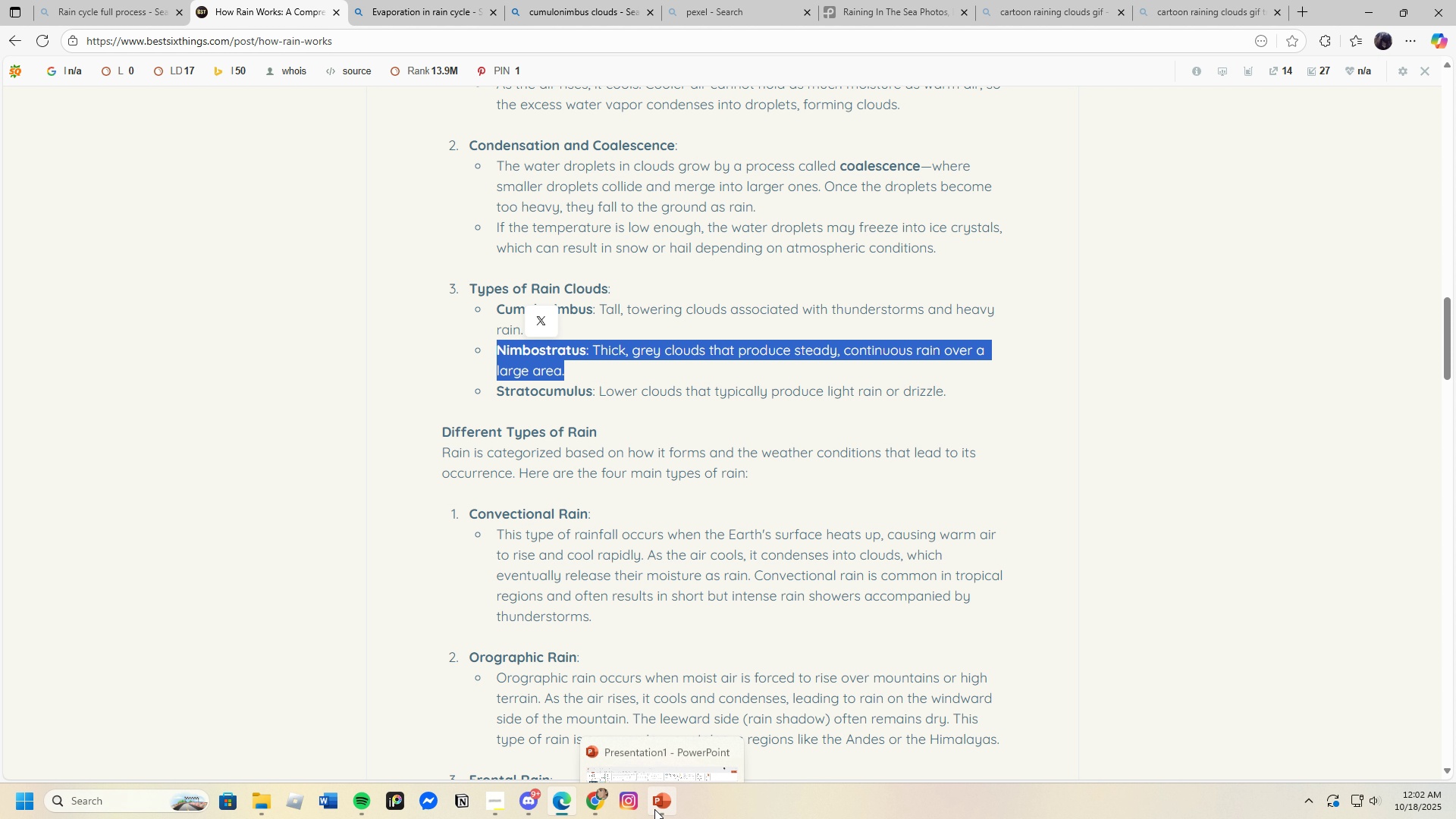 
left_click([655, 809])
 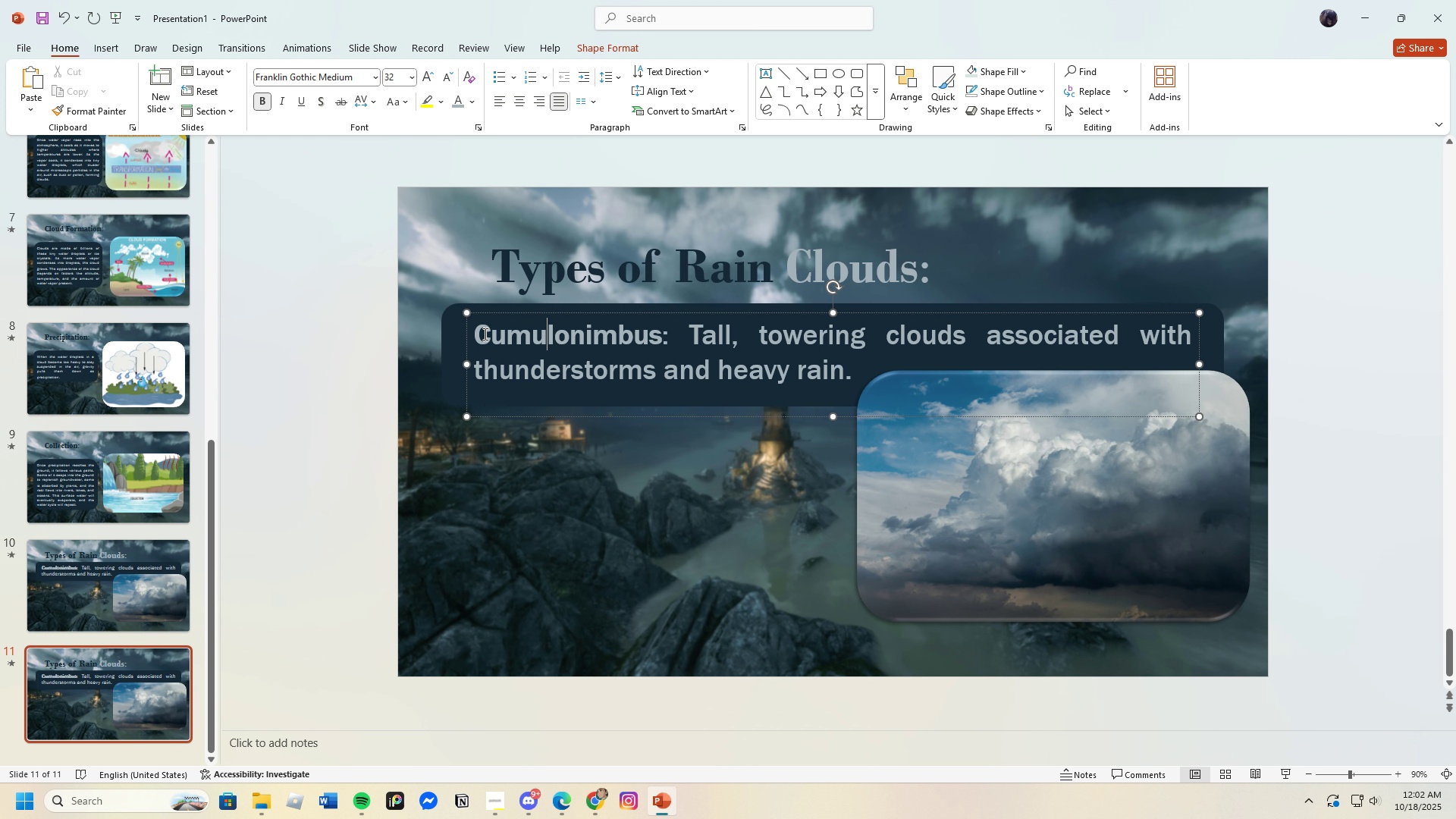 
left_click_drag(start_coordinate=[474, 329], to_coordinate=[867, 362])
 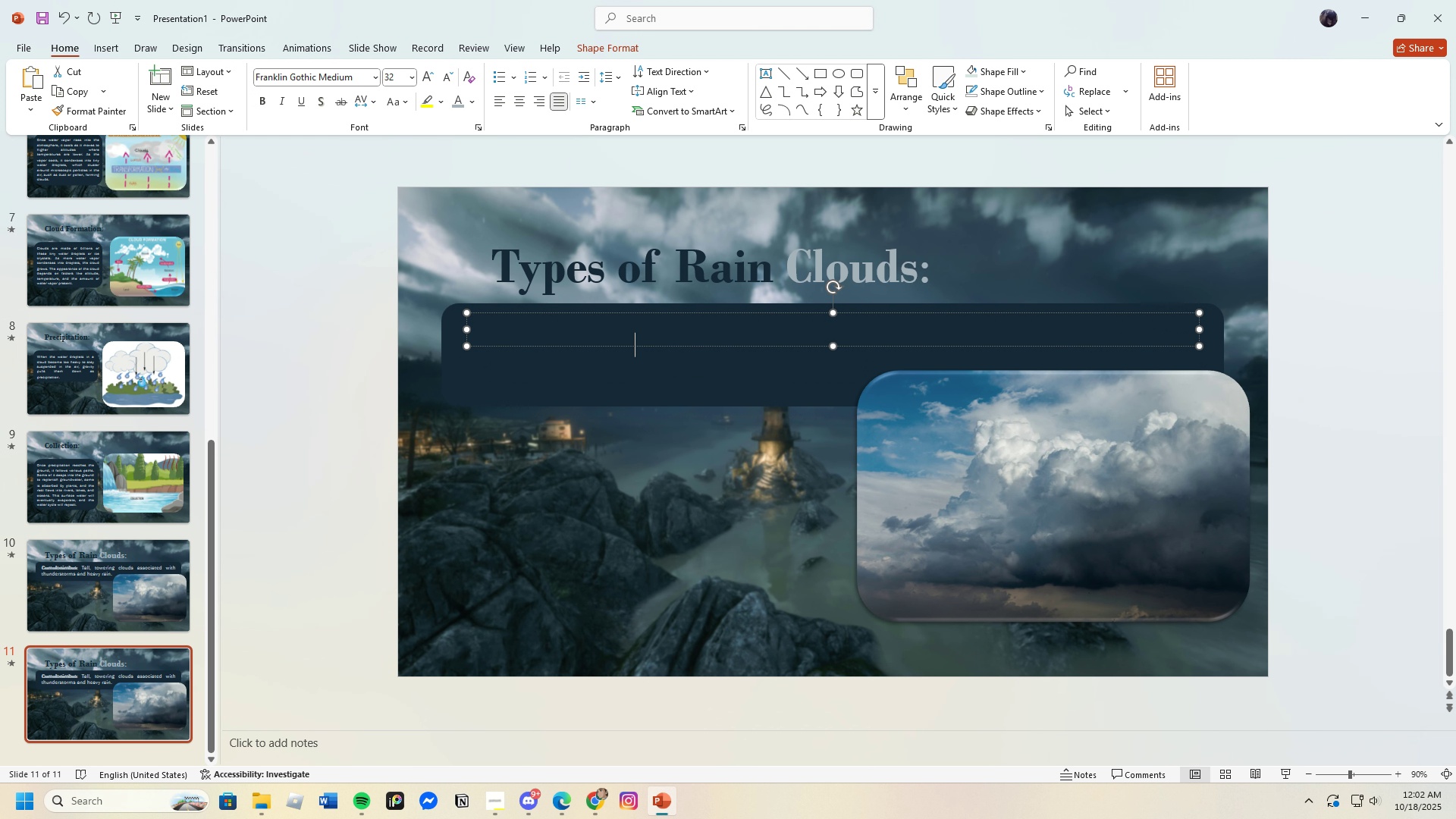 
key(Backspace)
 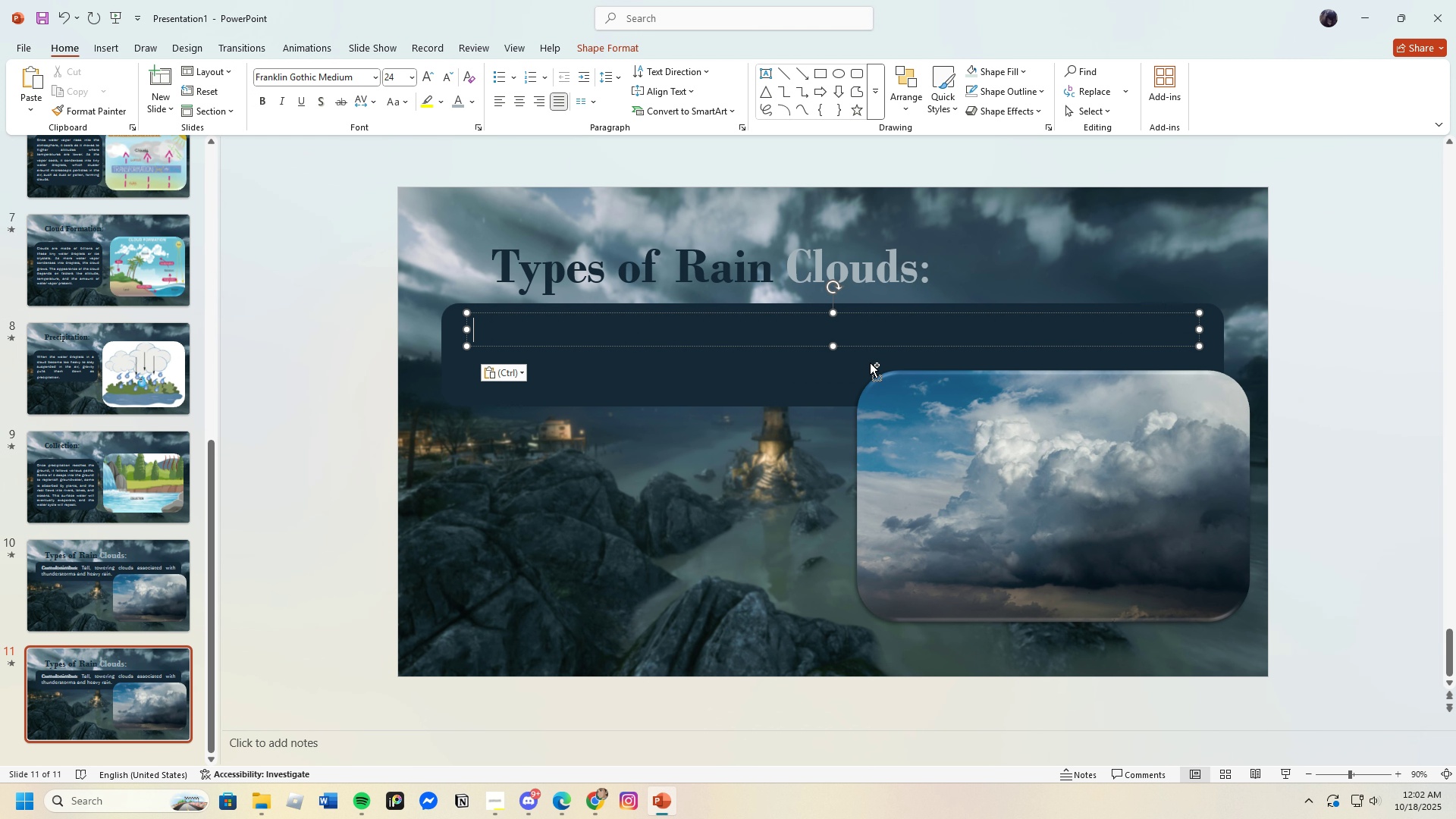 
key(Control+V)
 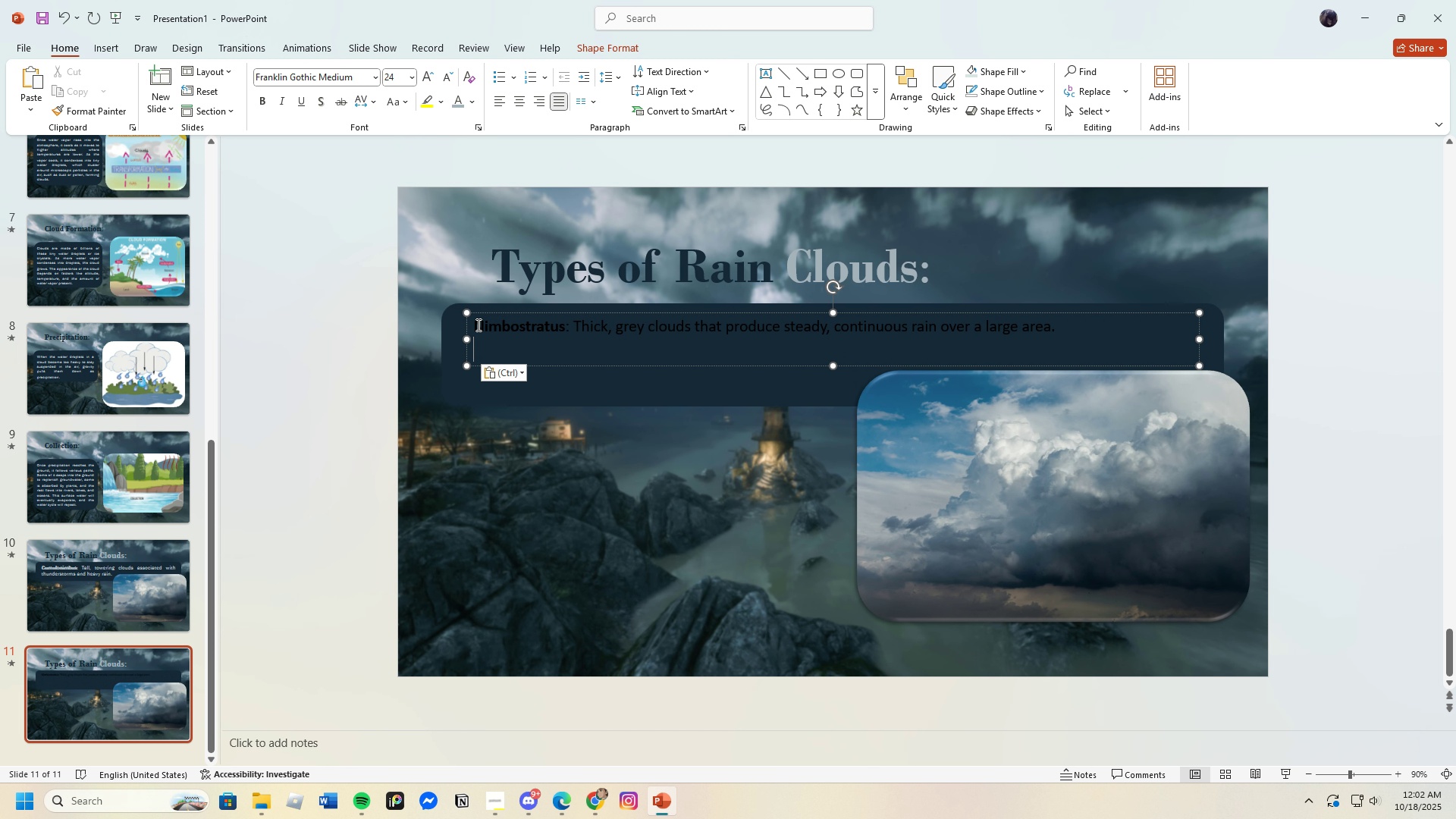 
key(Backspace)
 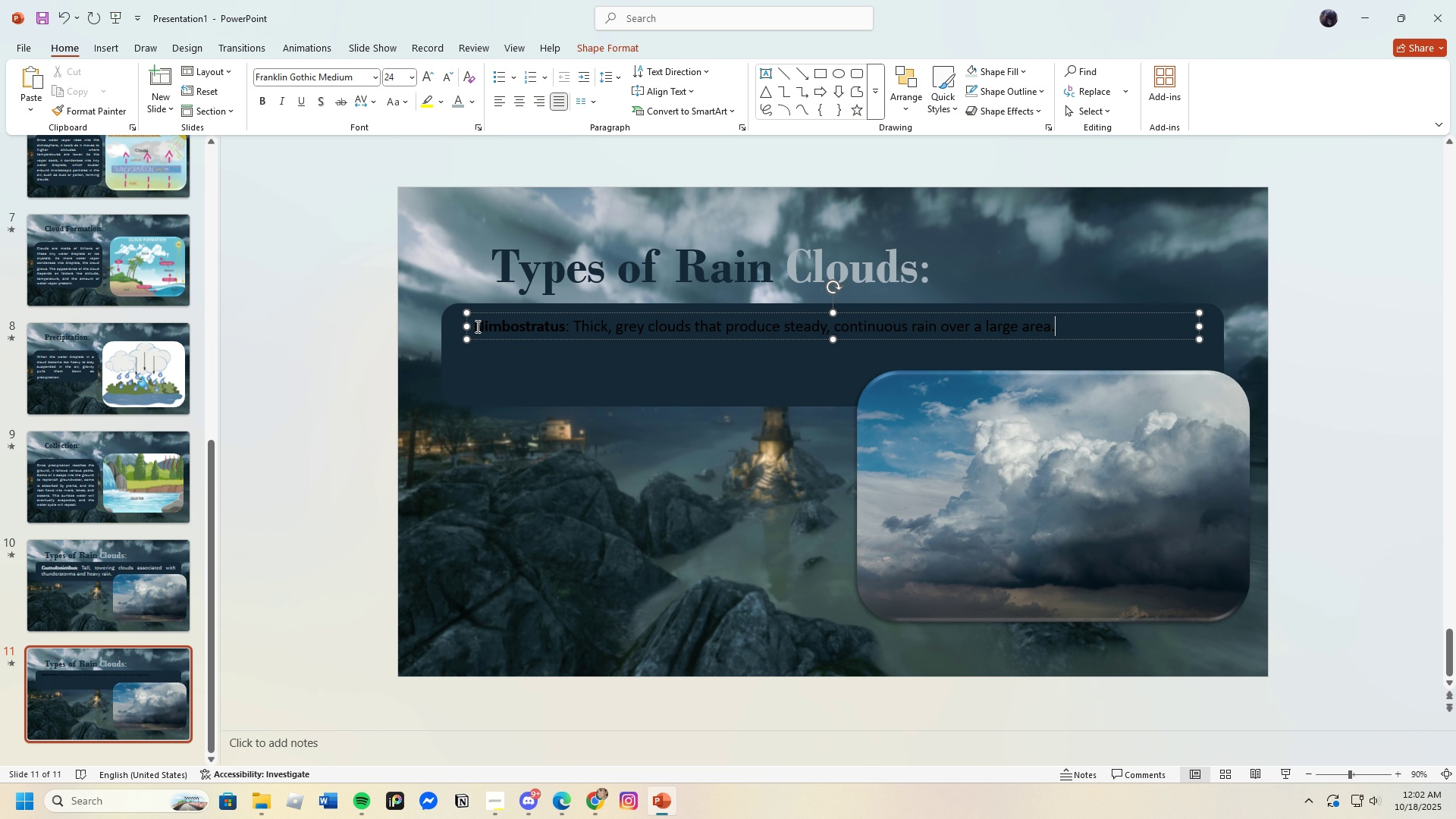 
left_click_drag(start_coordinate=[476, 326], to_coordinate=[1072, 325])
 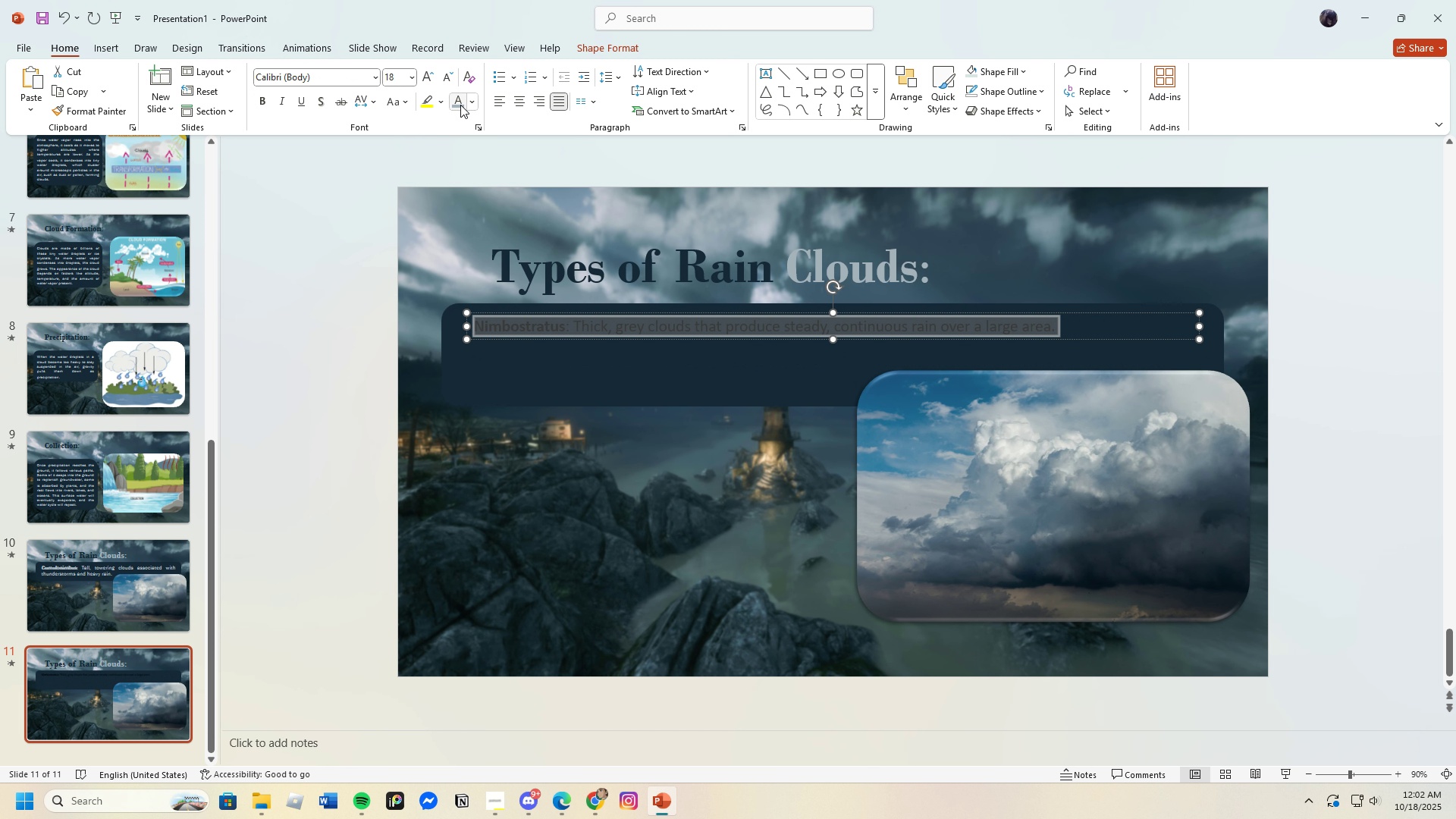 
left_click([460, 105])
 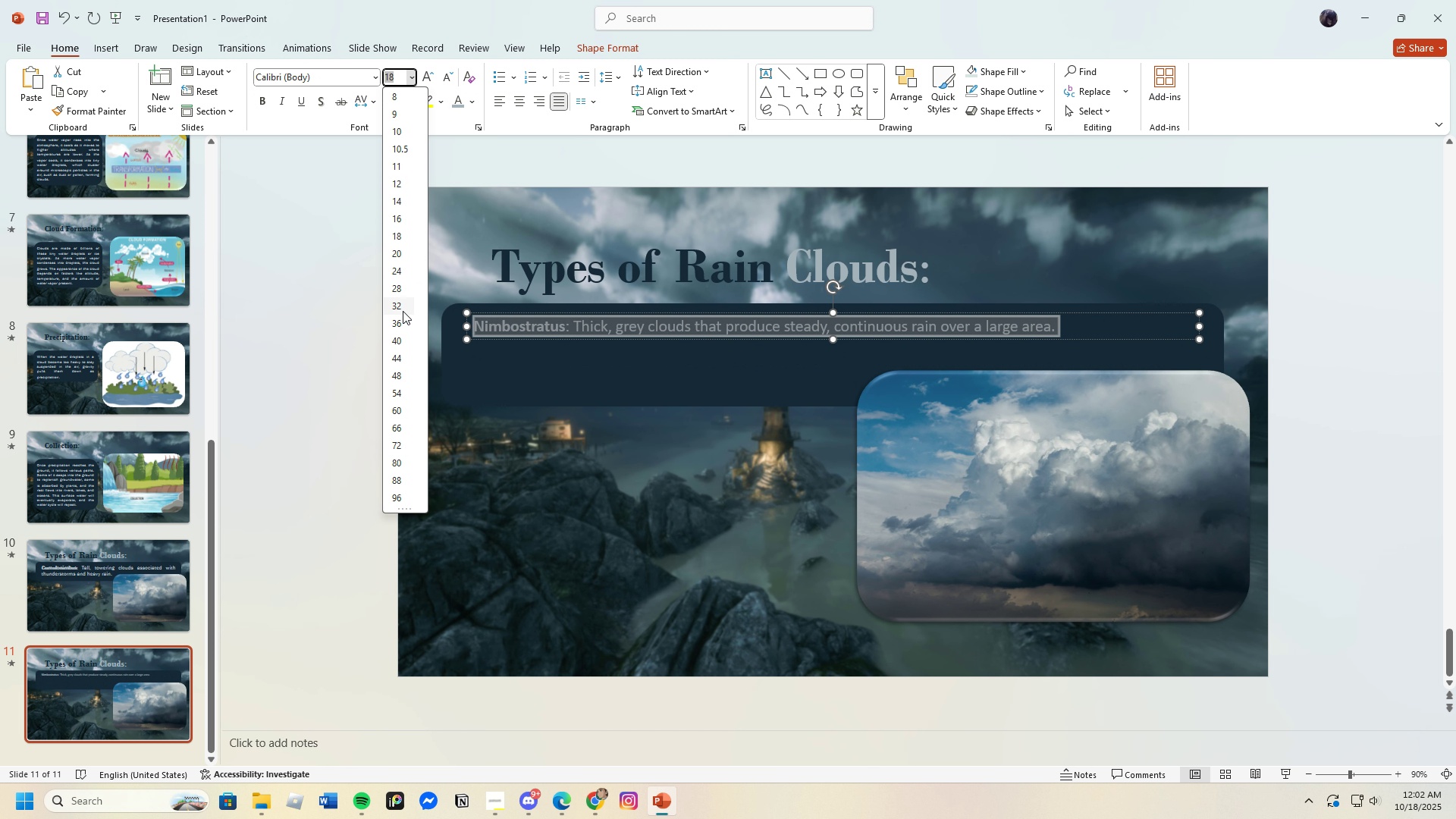 
left_click([394, 308])
 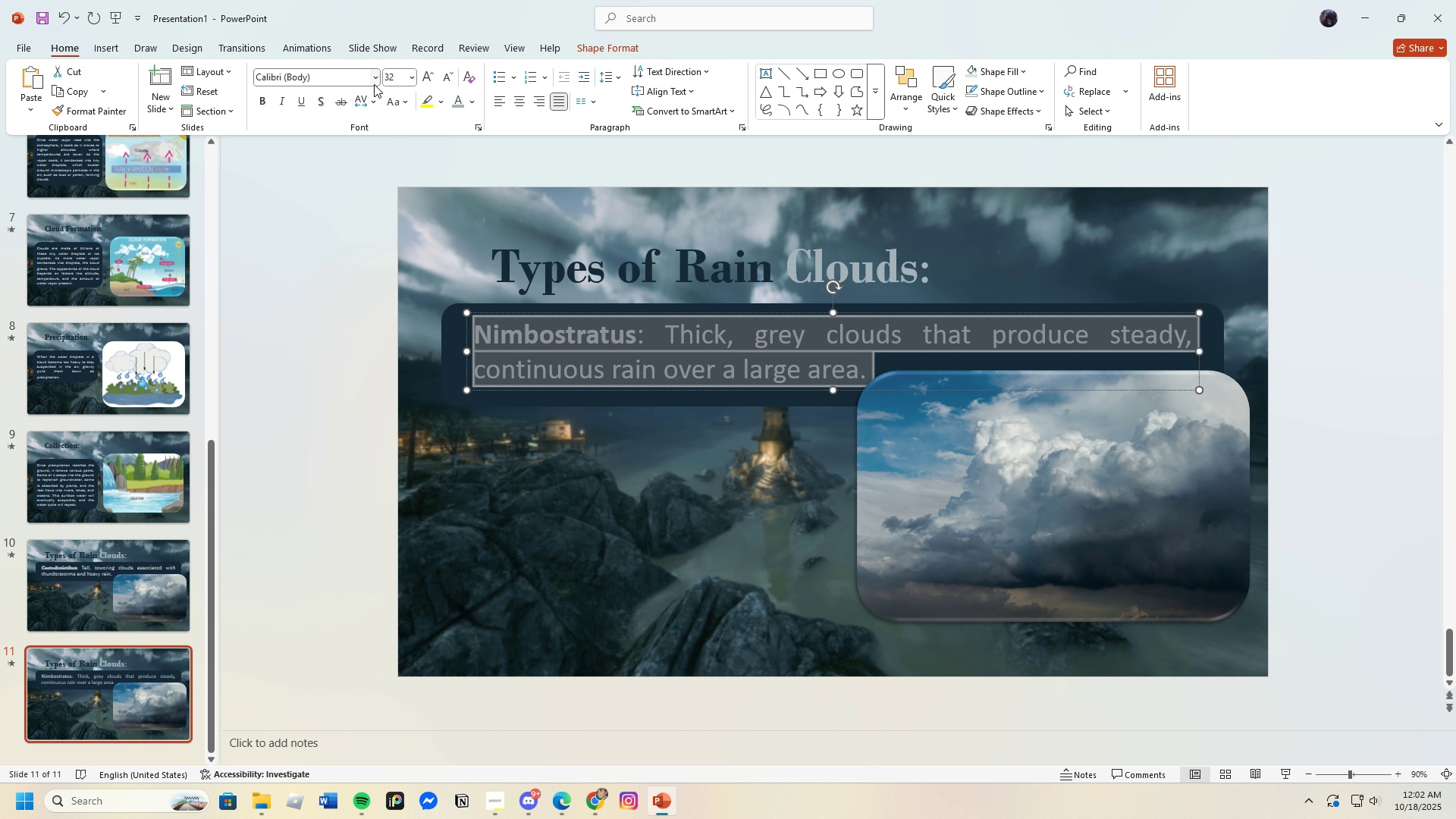 
left_click([376, 77])
 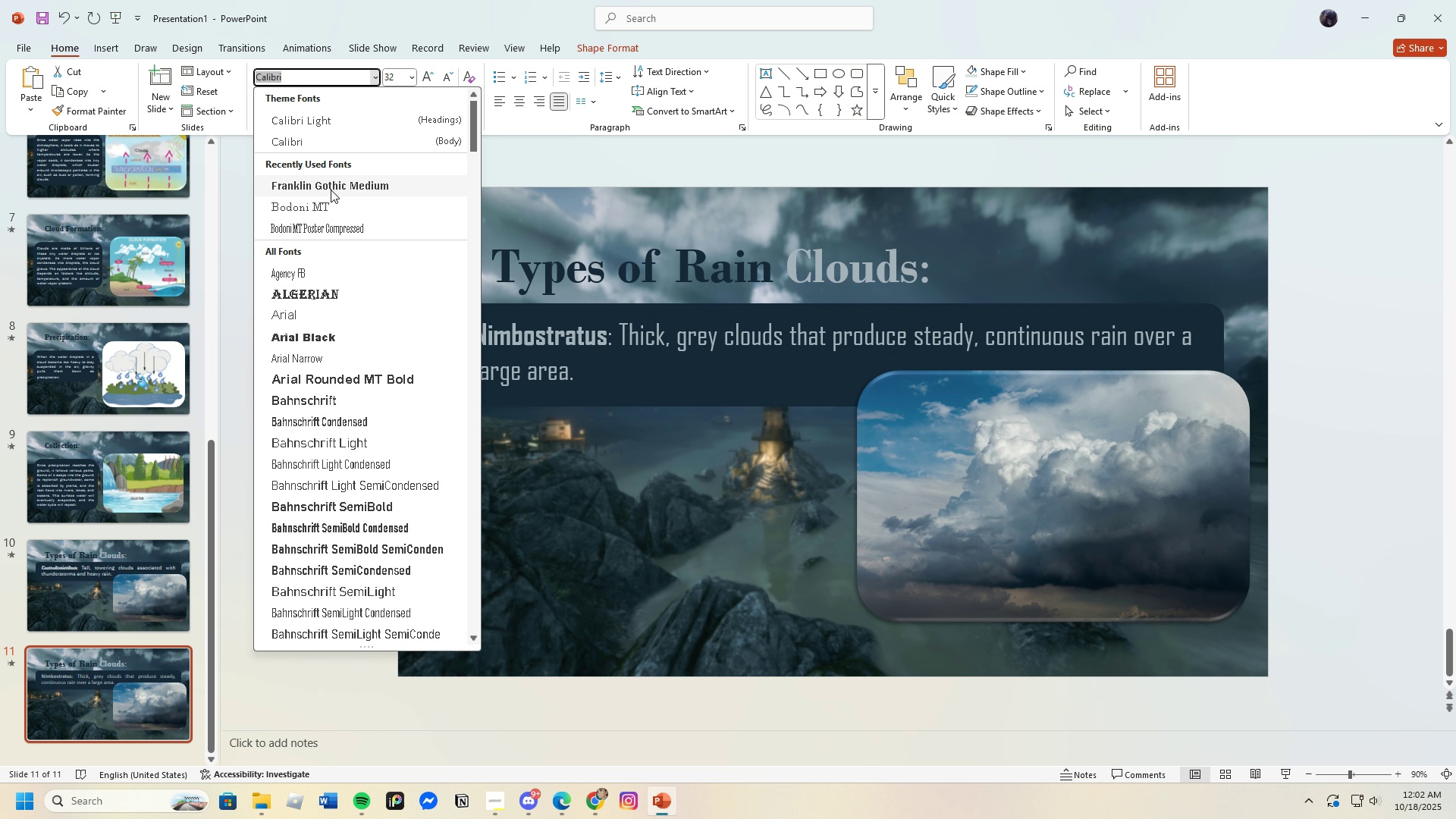 
left_click([331, 190])
 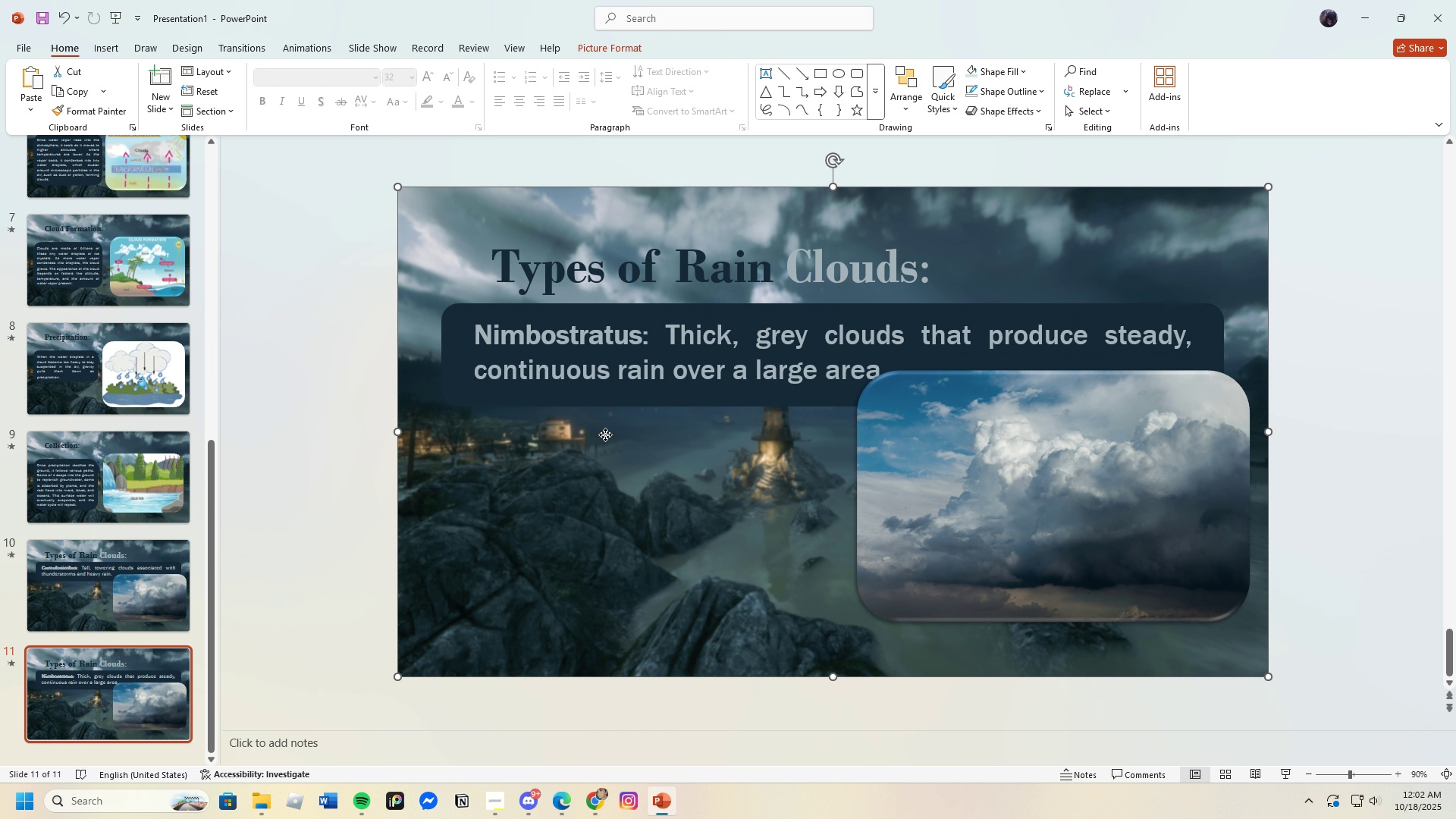 
left_click([605, 435])
 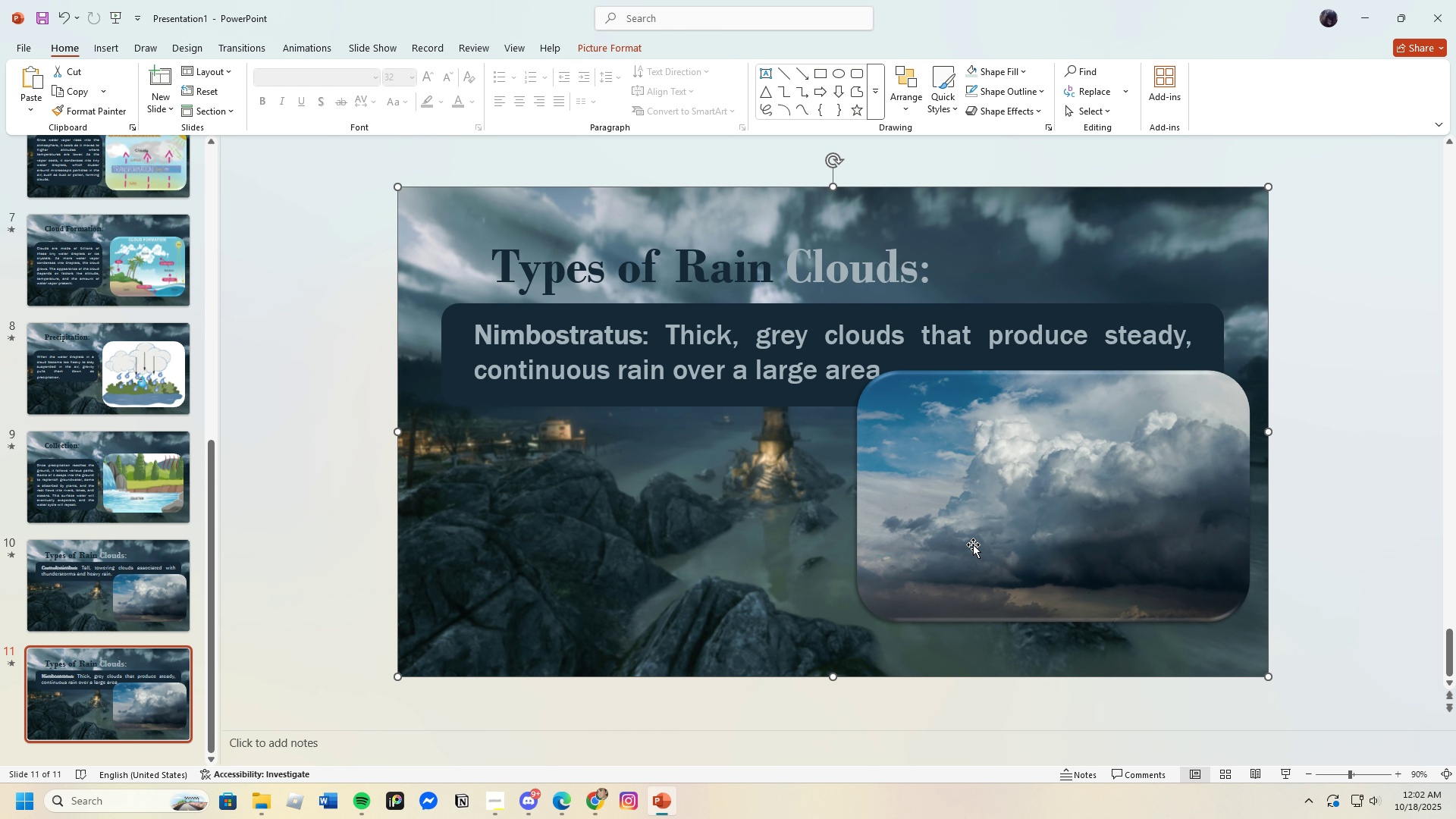 
left_click([1051, 523])
 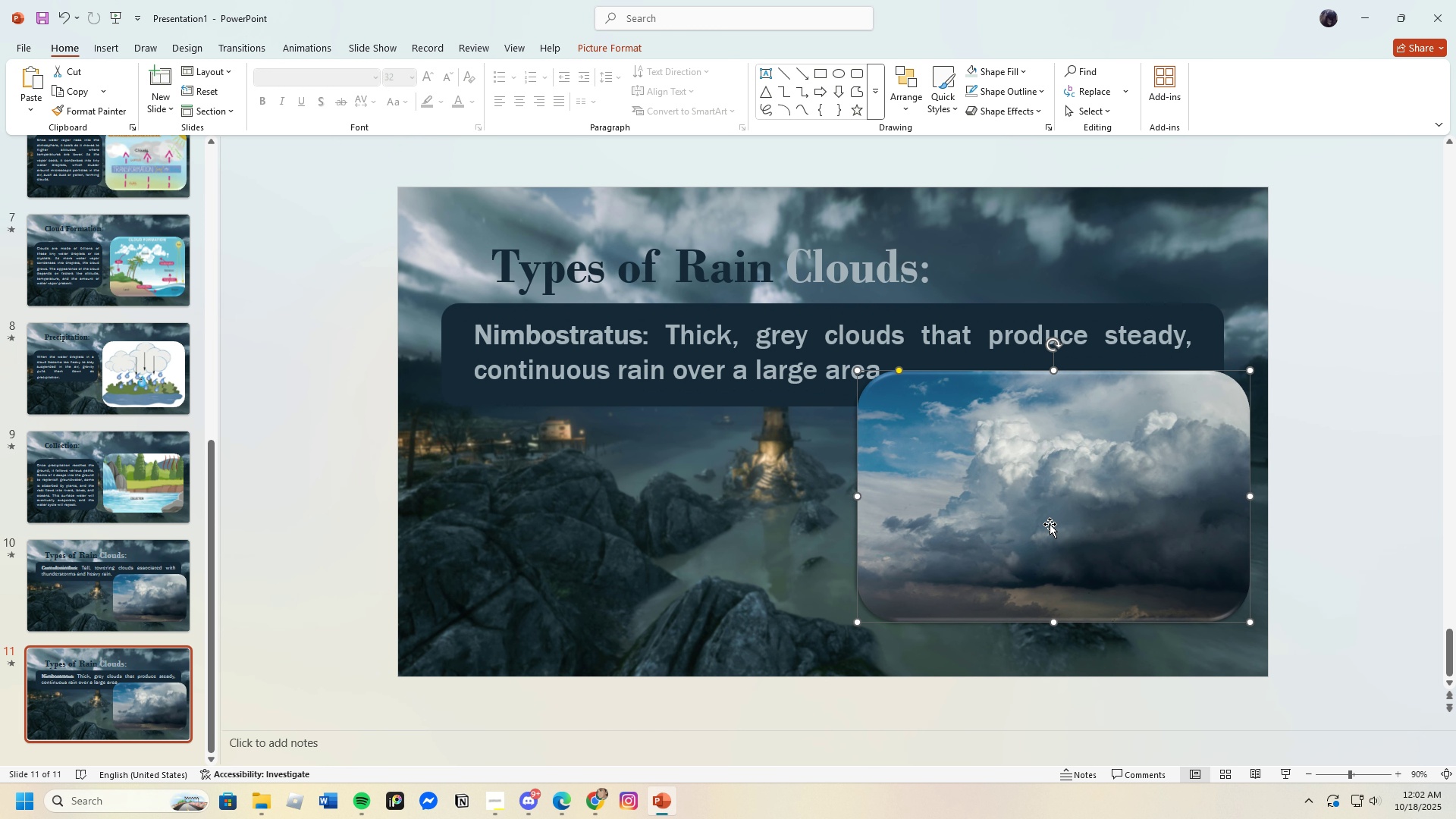 
key(Backspace)
 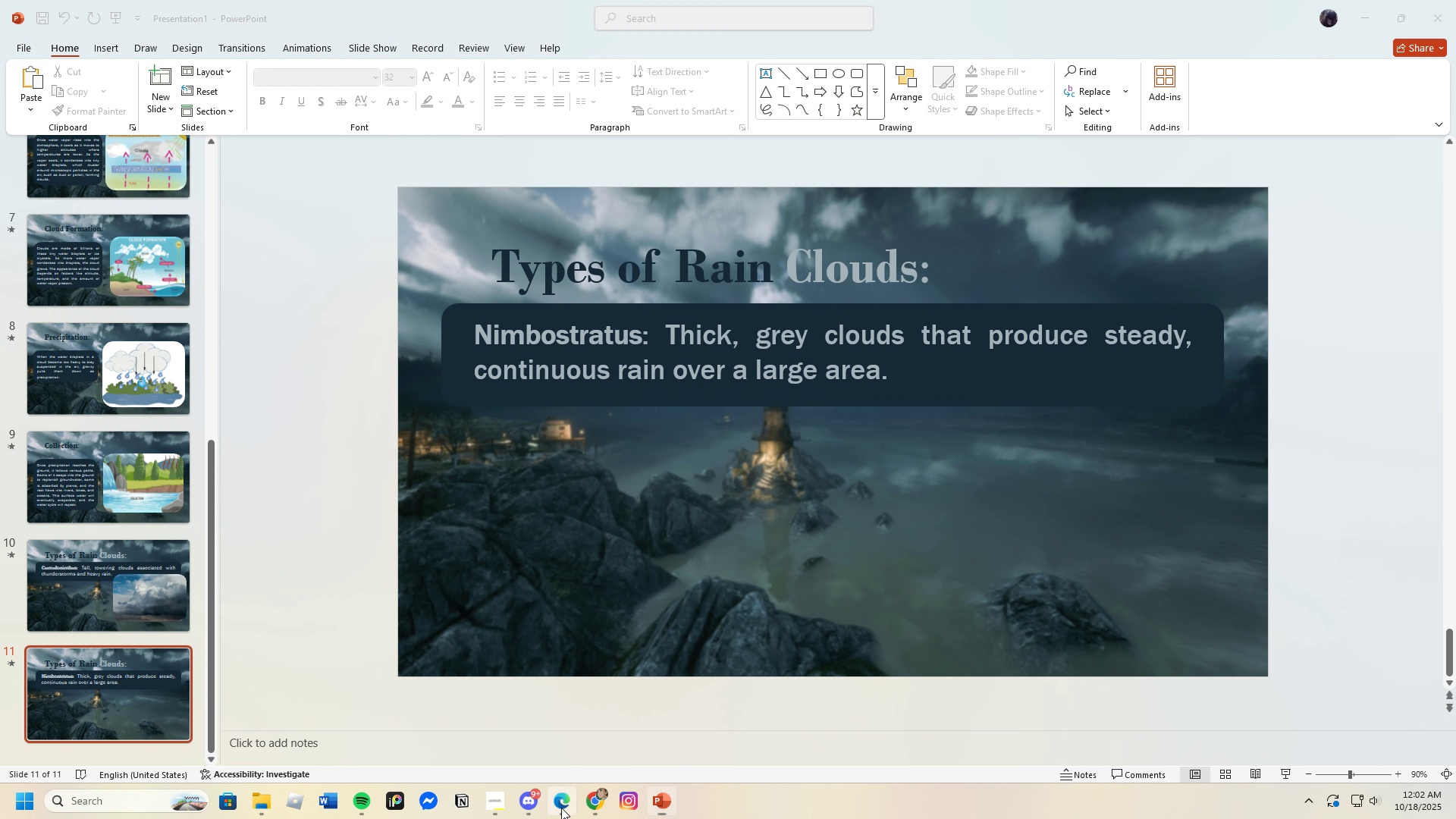 
left_click([561, 808])
 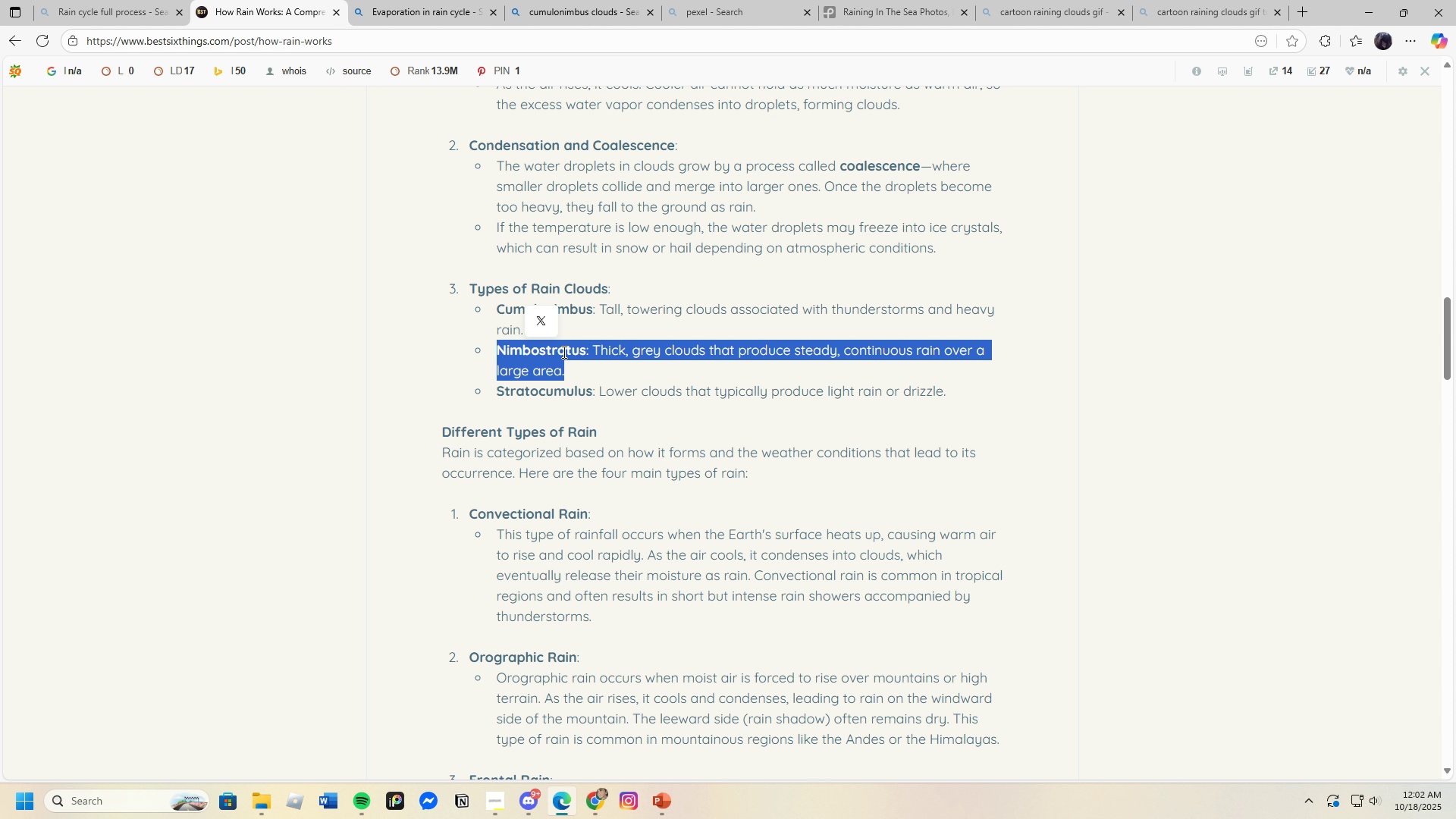 
left_click([576, 378])
 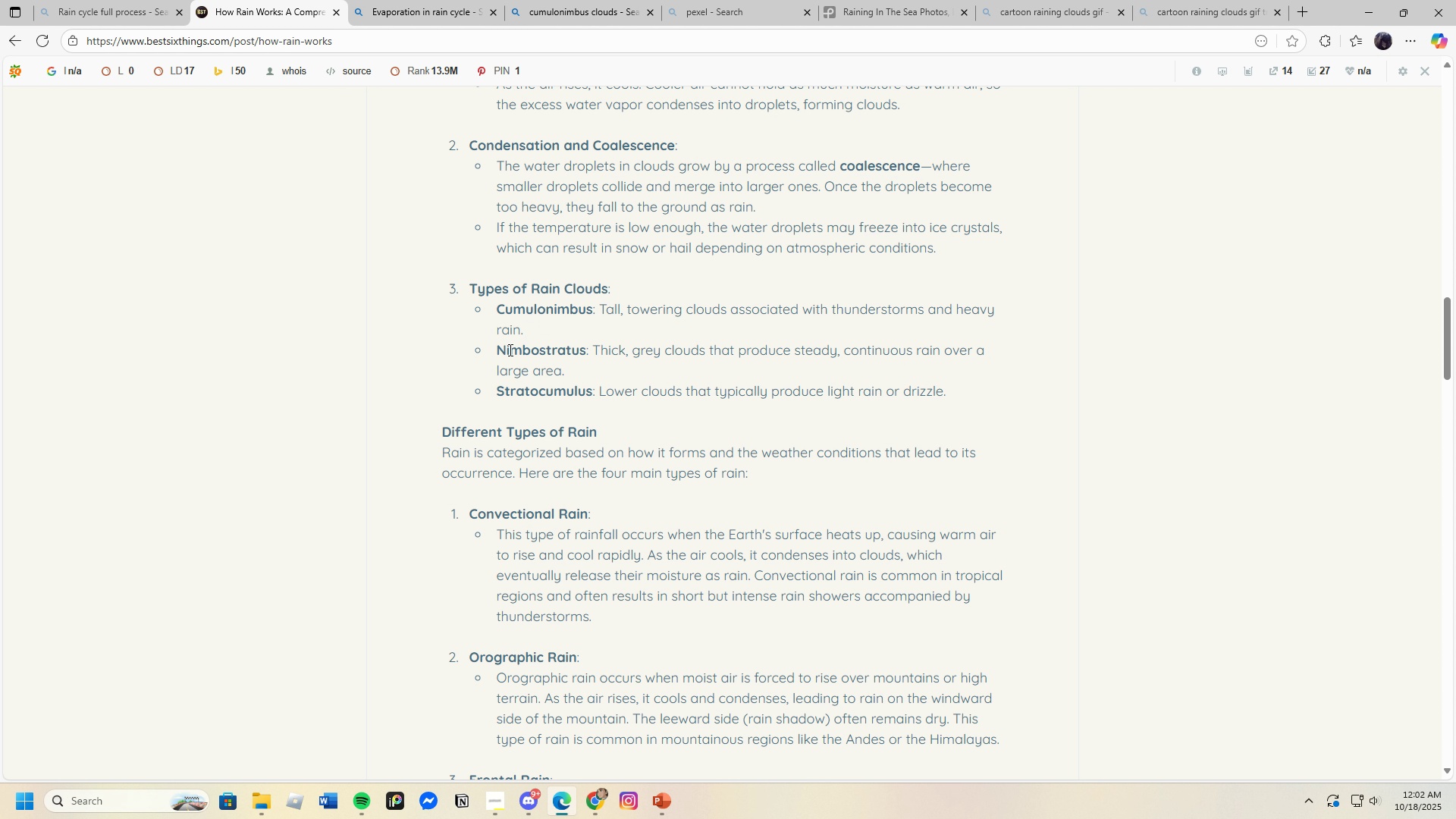 
left_click_drag(start_coordinate=[497, 349], to_coordinate=[588, 349])
 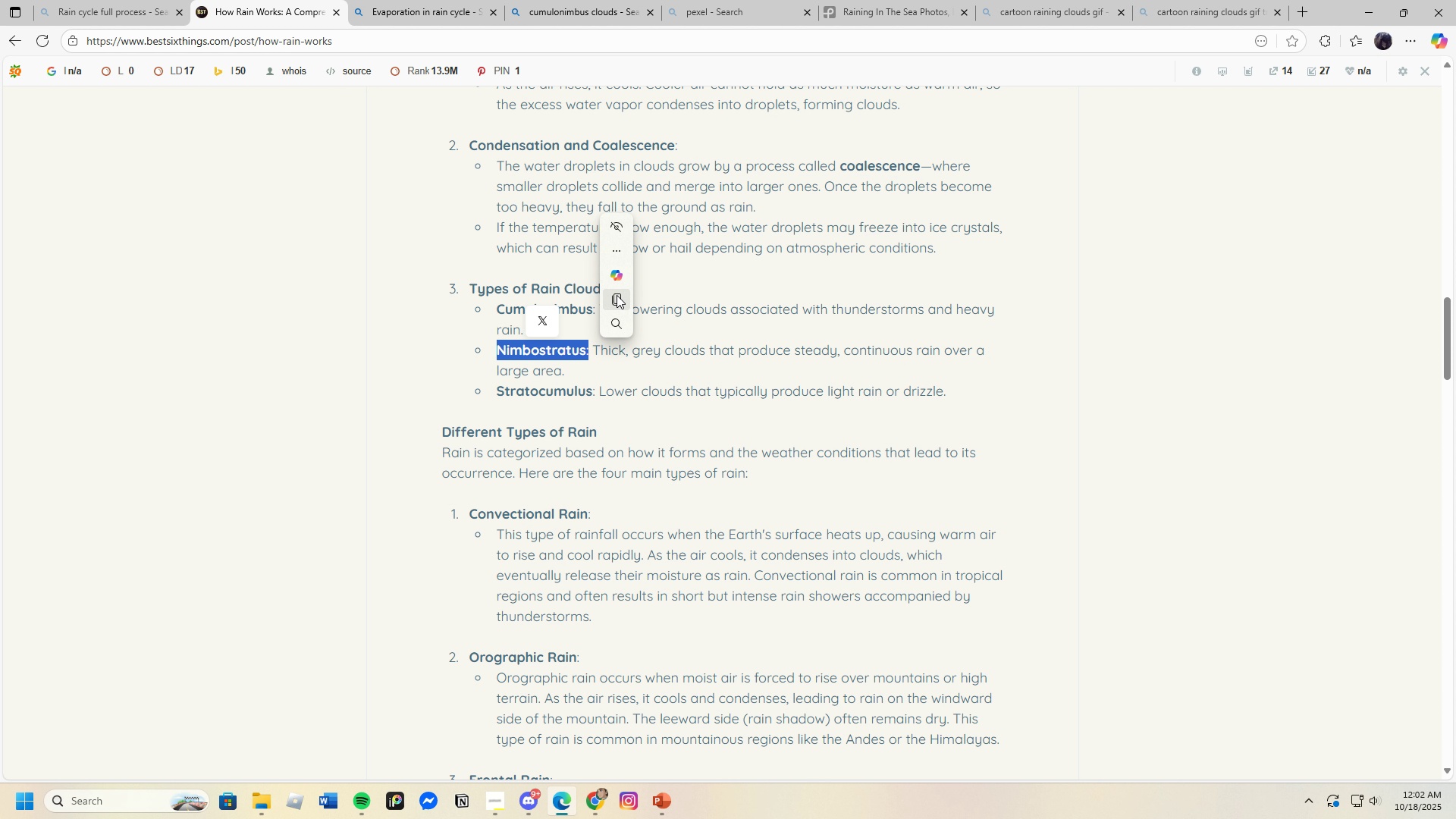 
left_click([617, 295])
 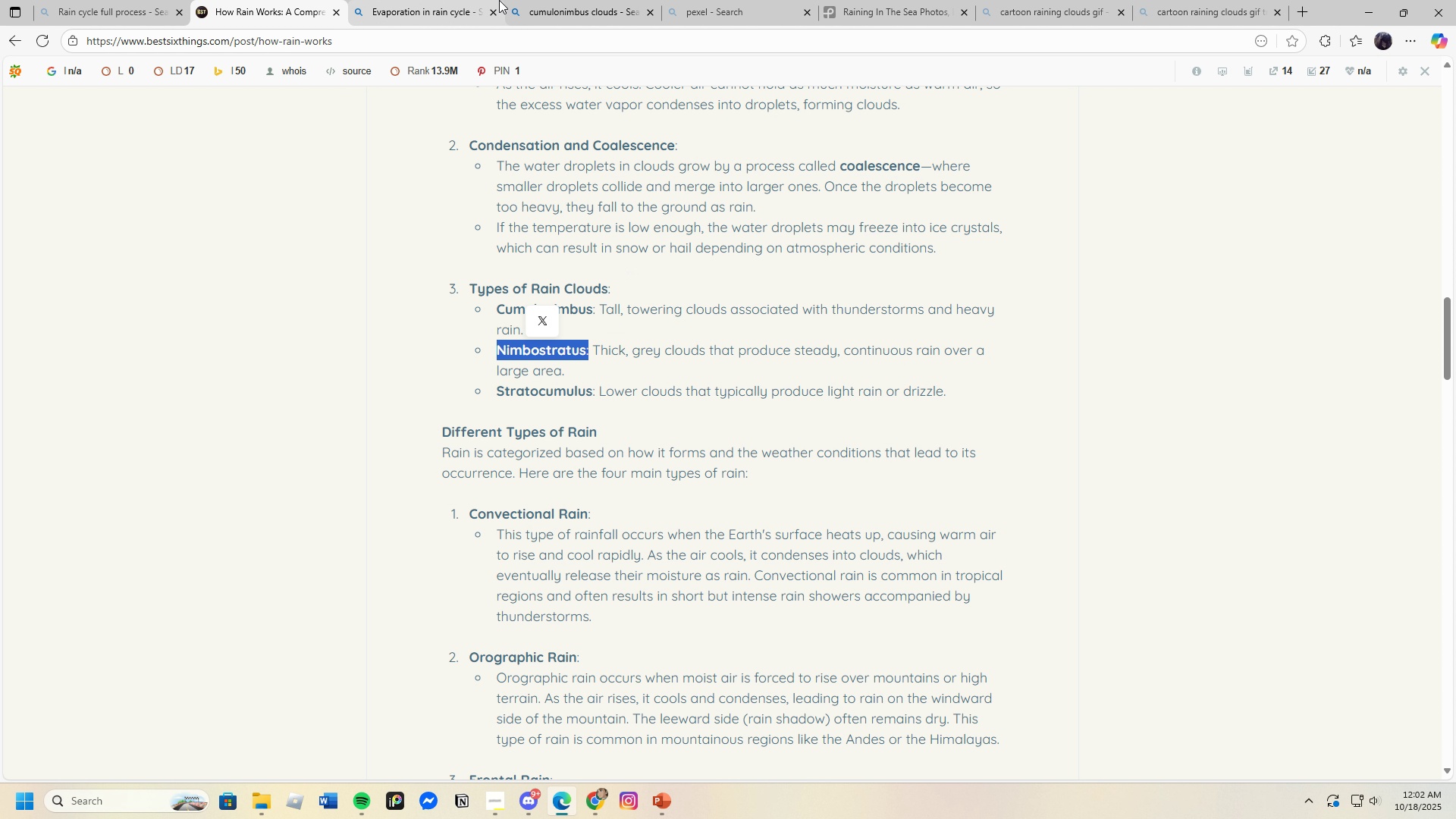 
left_click([529, 0])
 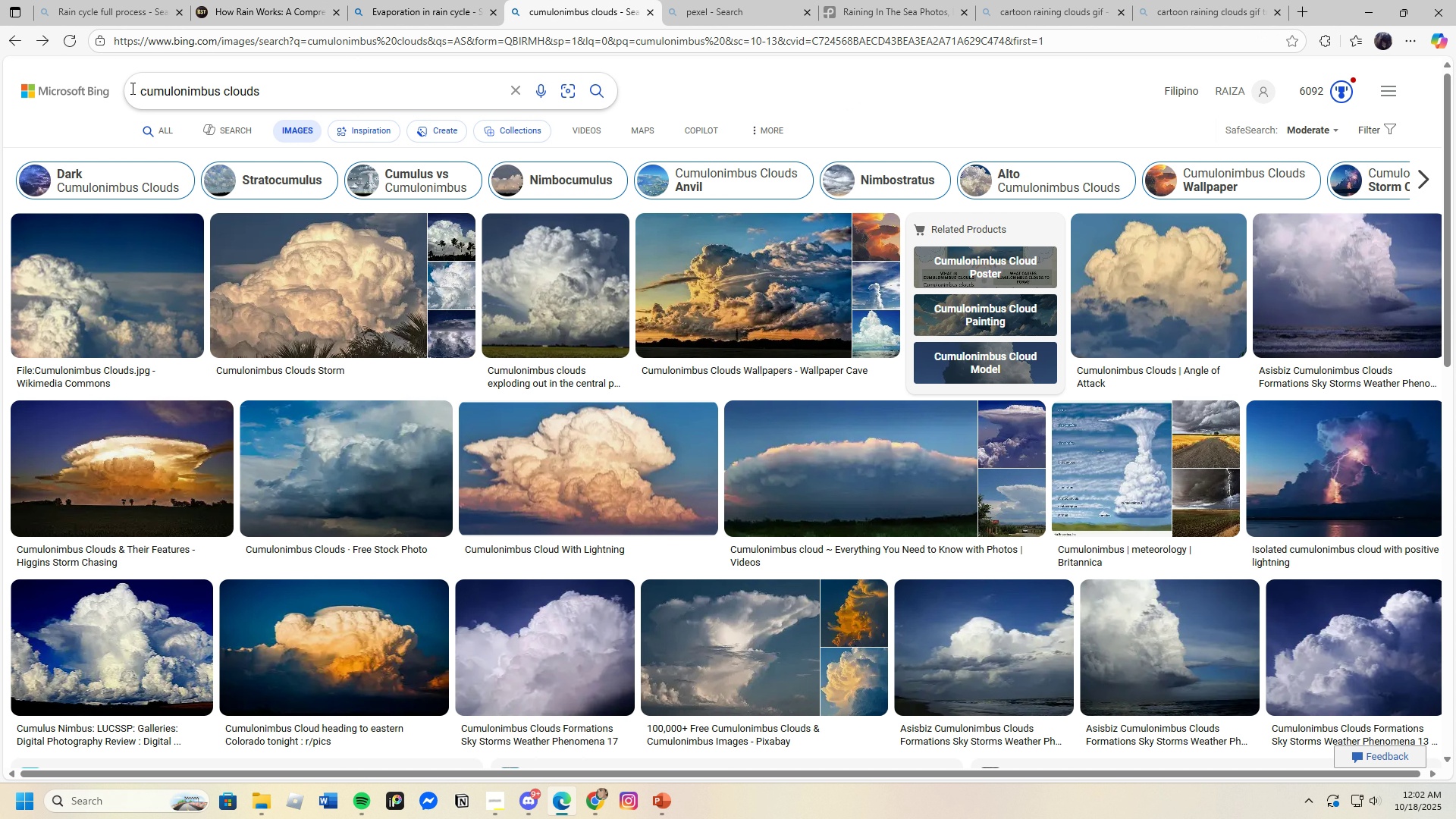 
left_click_drag(start_coordinate=[134, 90], to_coordinate=[329, 116])
 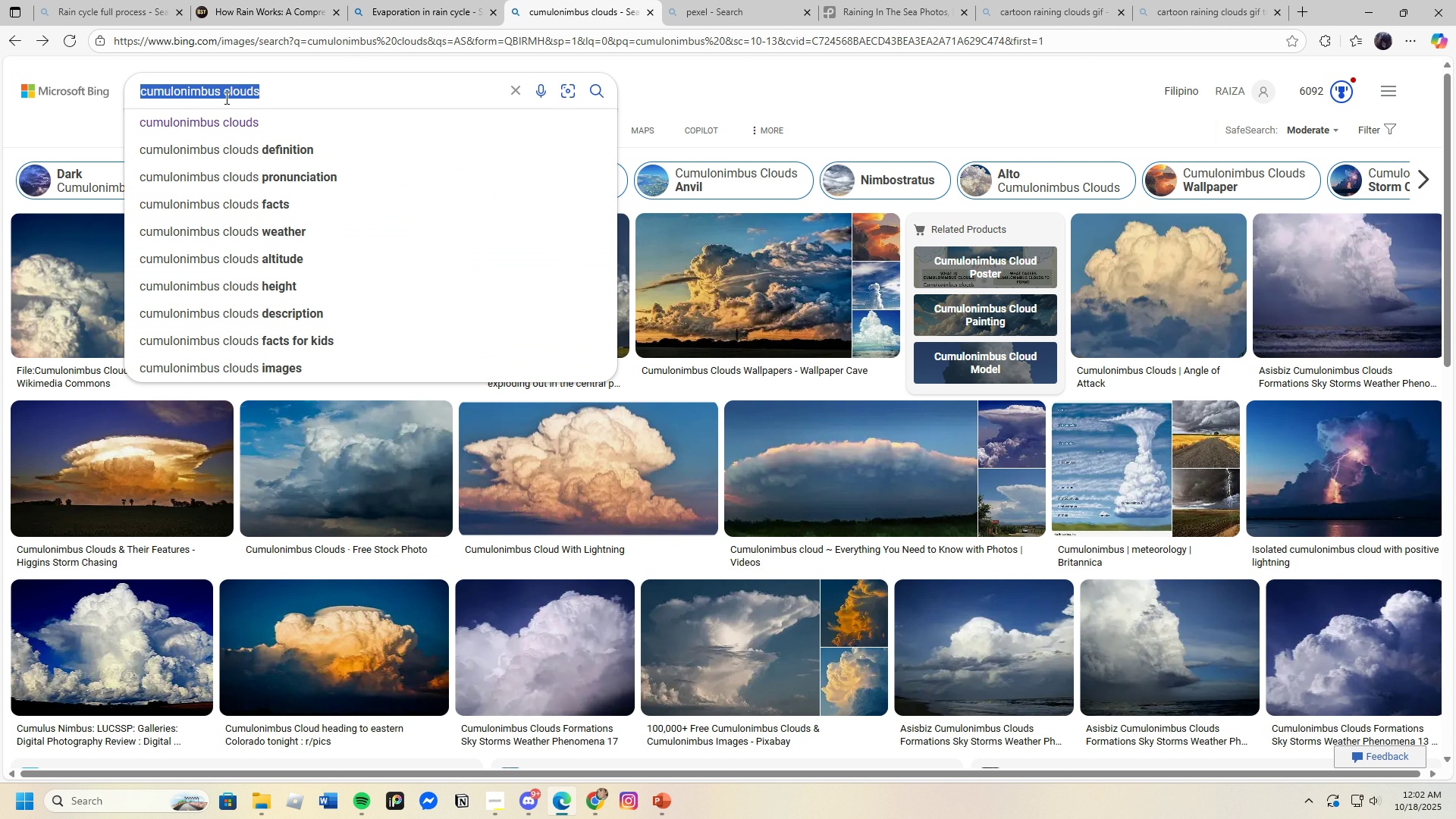 
left_click([225, 98])
 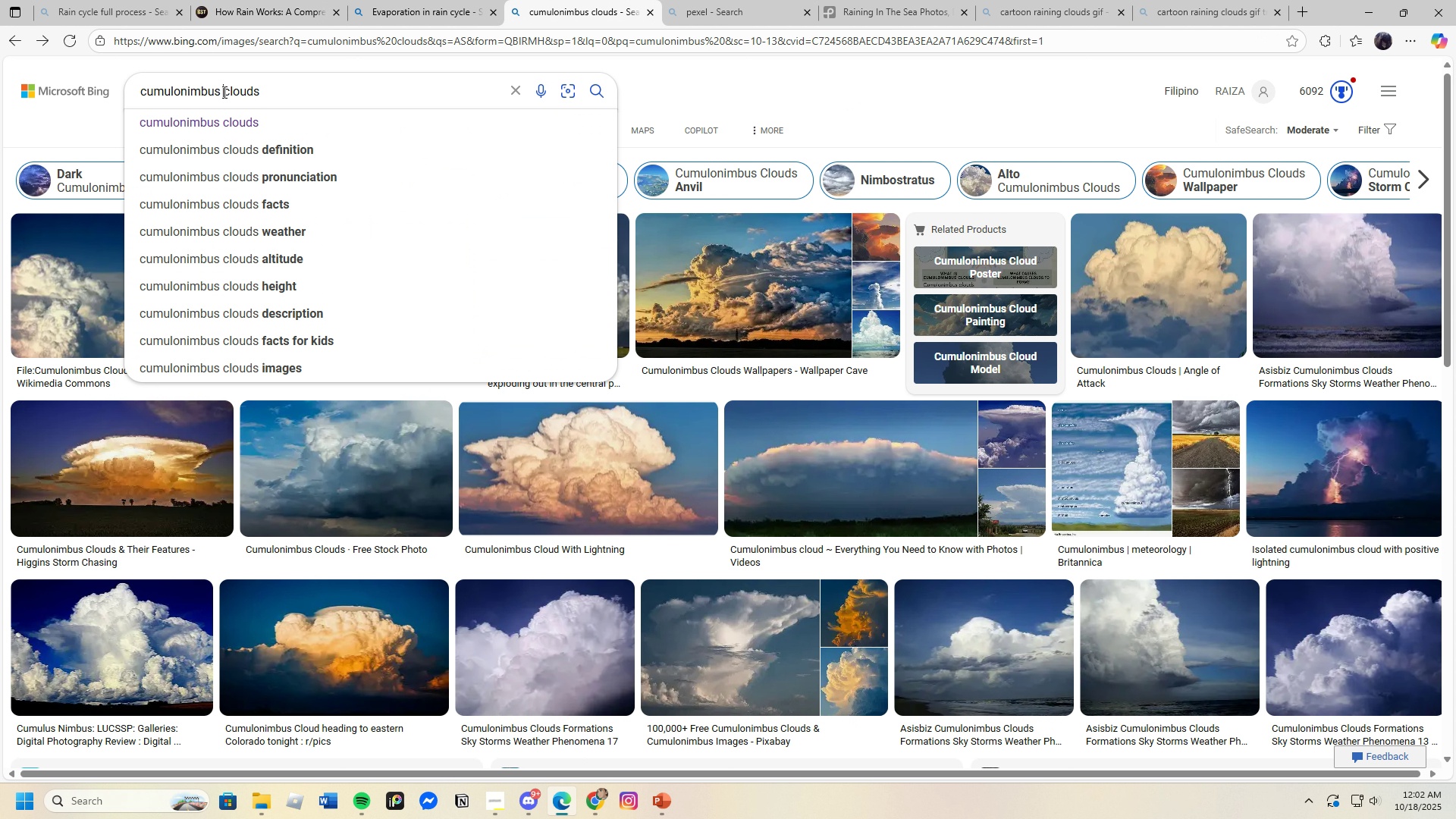 
left_click_drag(start_coordinate=[223, 92], to_coordinate=[129, 92])
 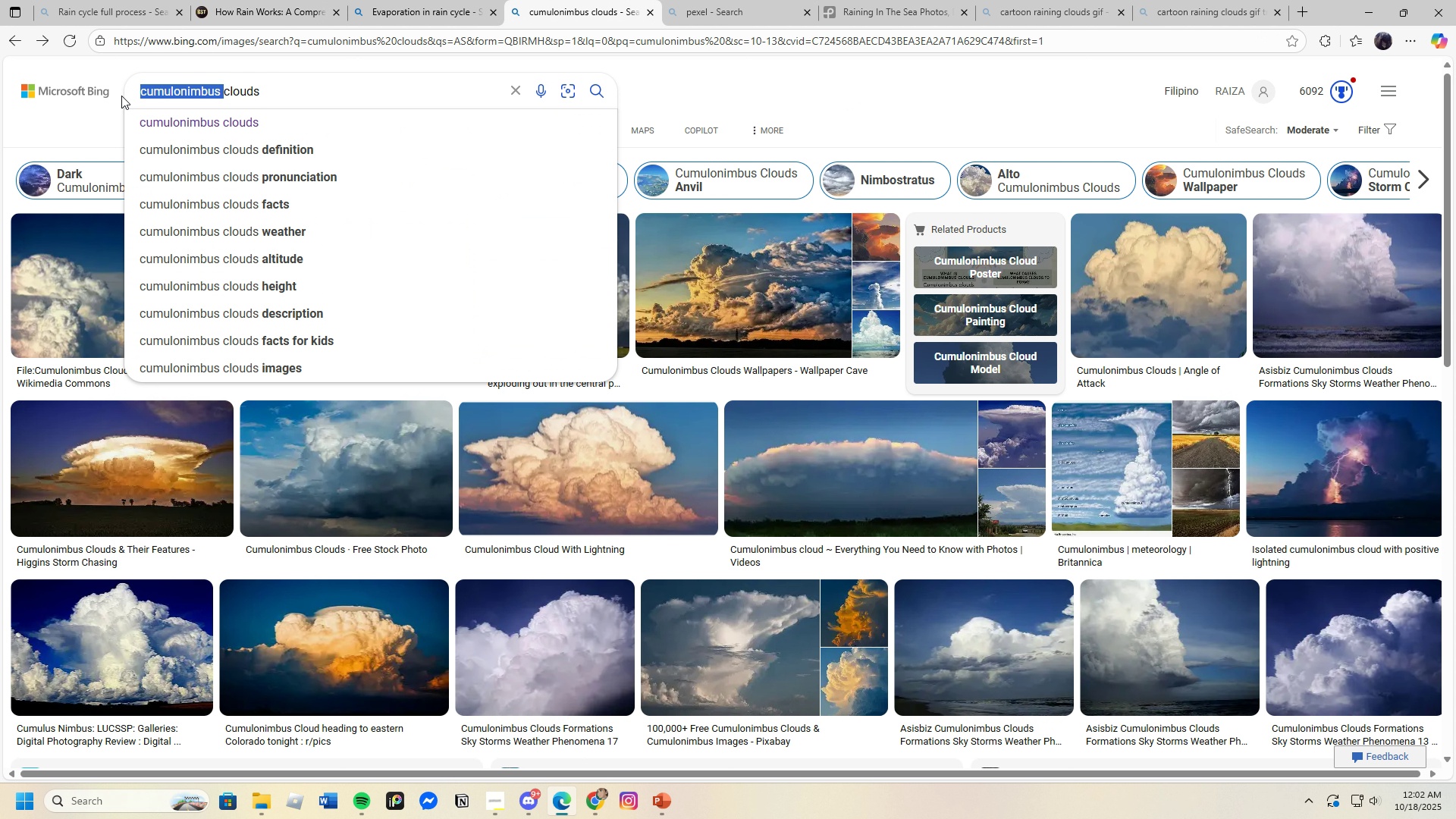 
key(Backspace)
 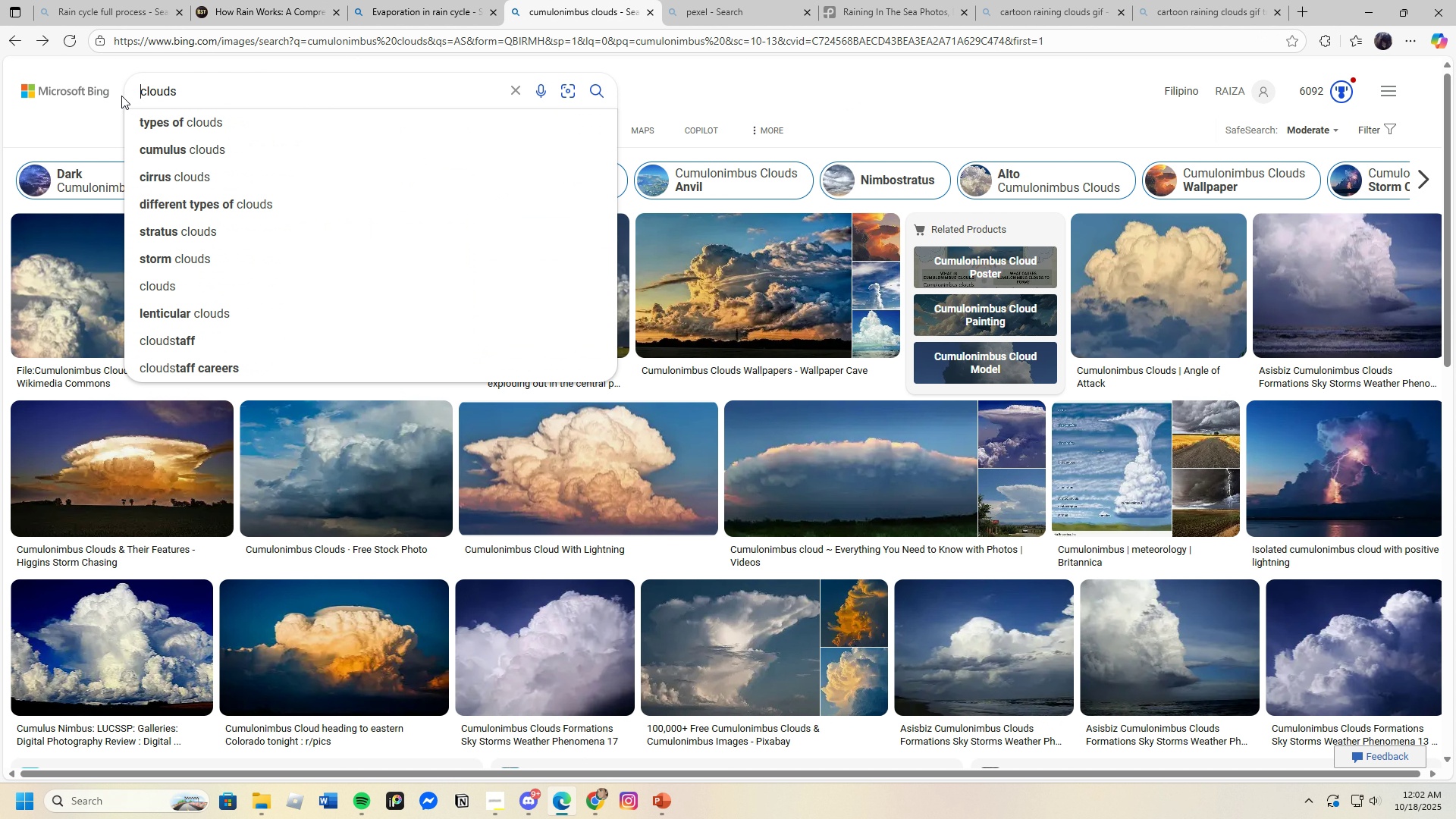 
key(Control+V)
 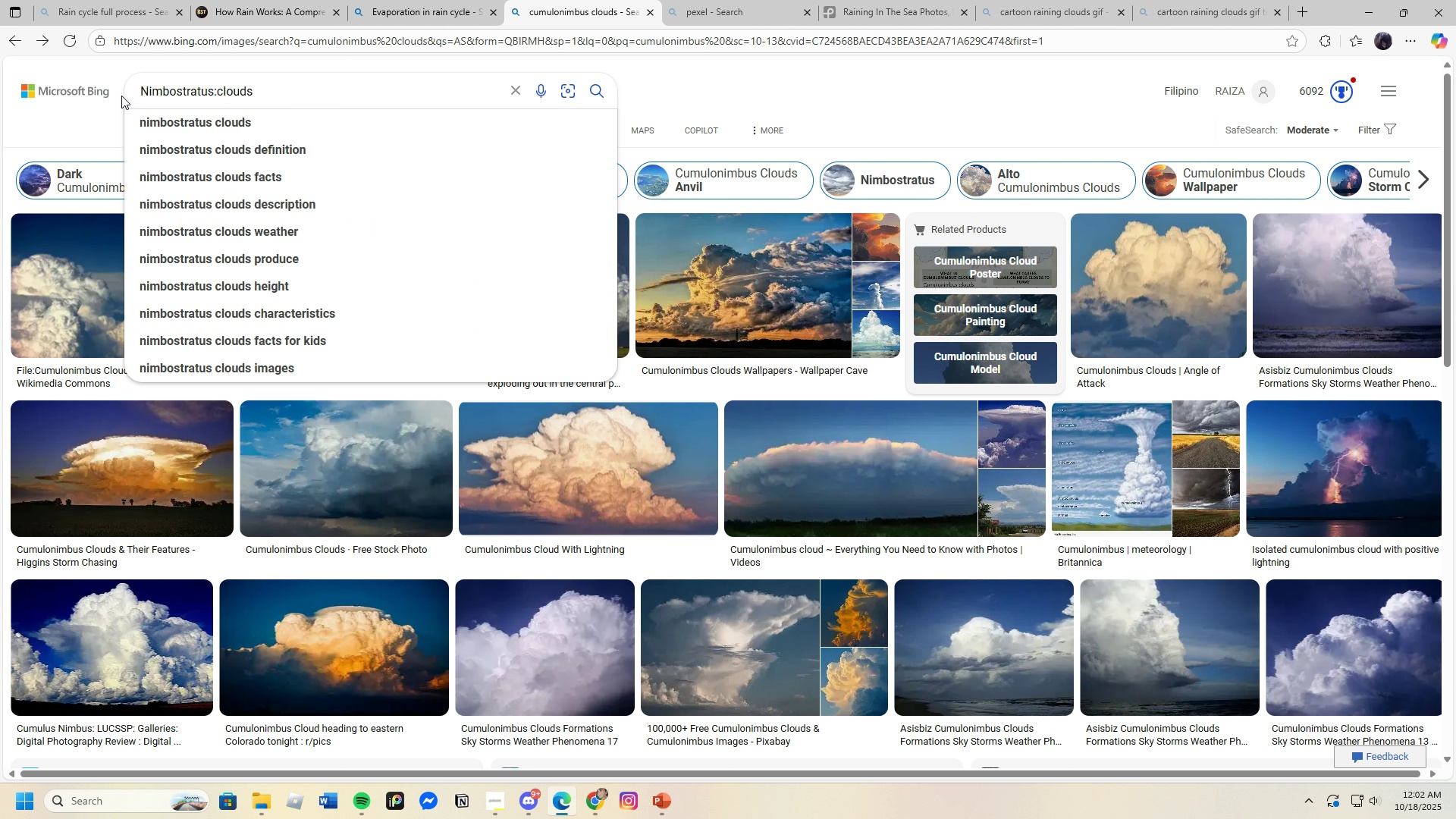 
key(Backspace)
 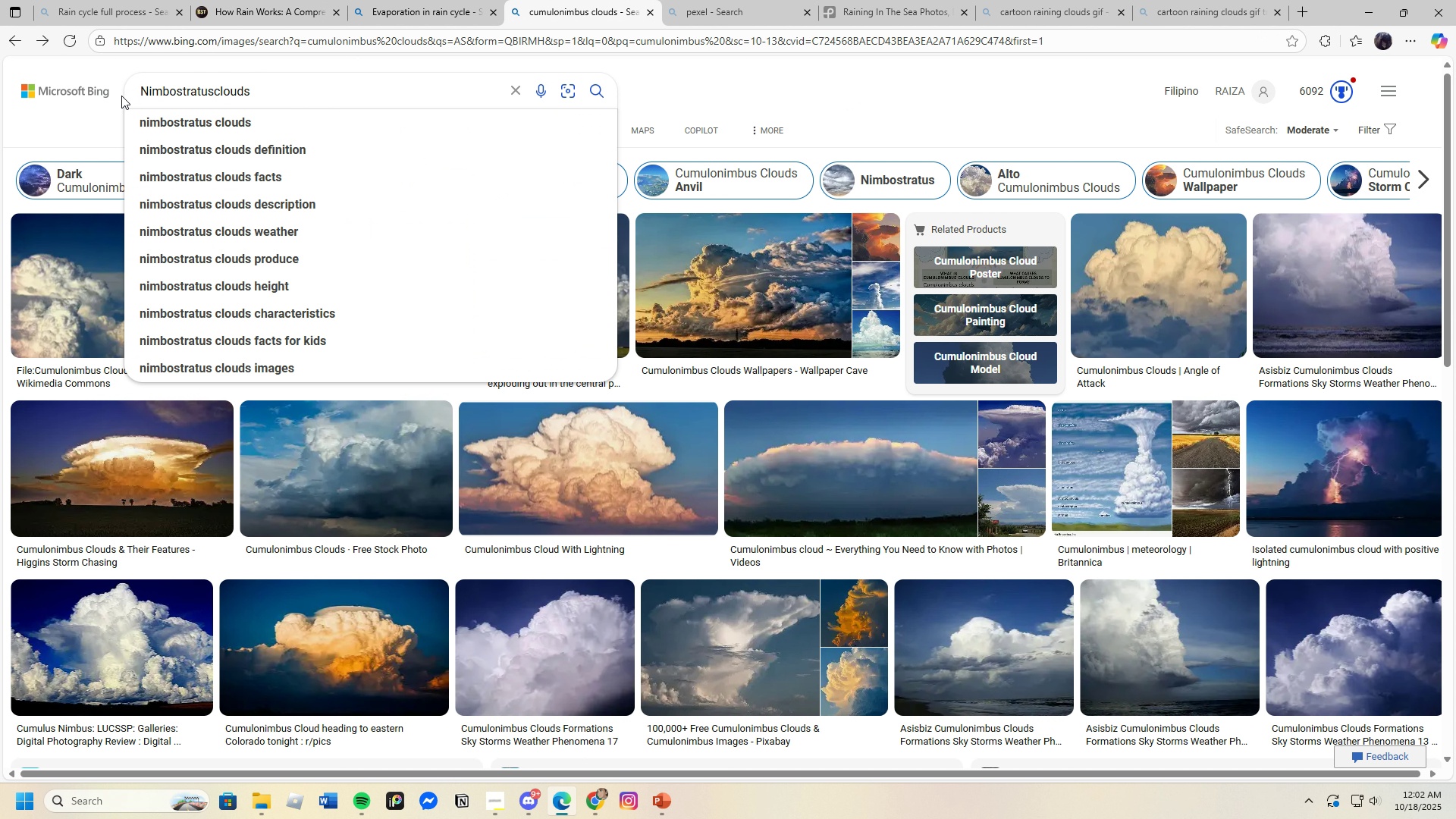 
key(Space)
 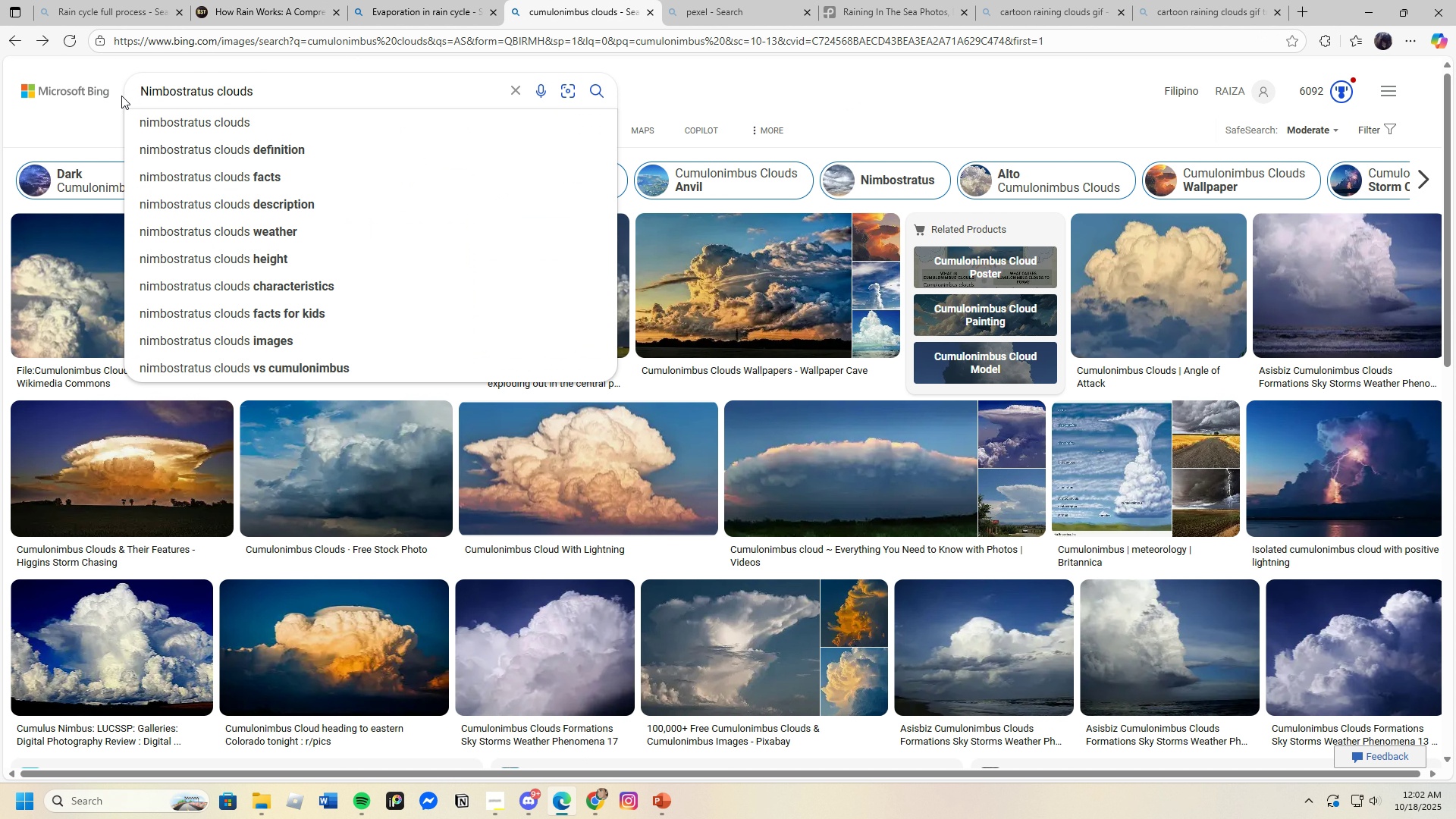 
key(Enter)
 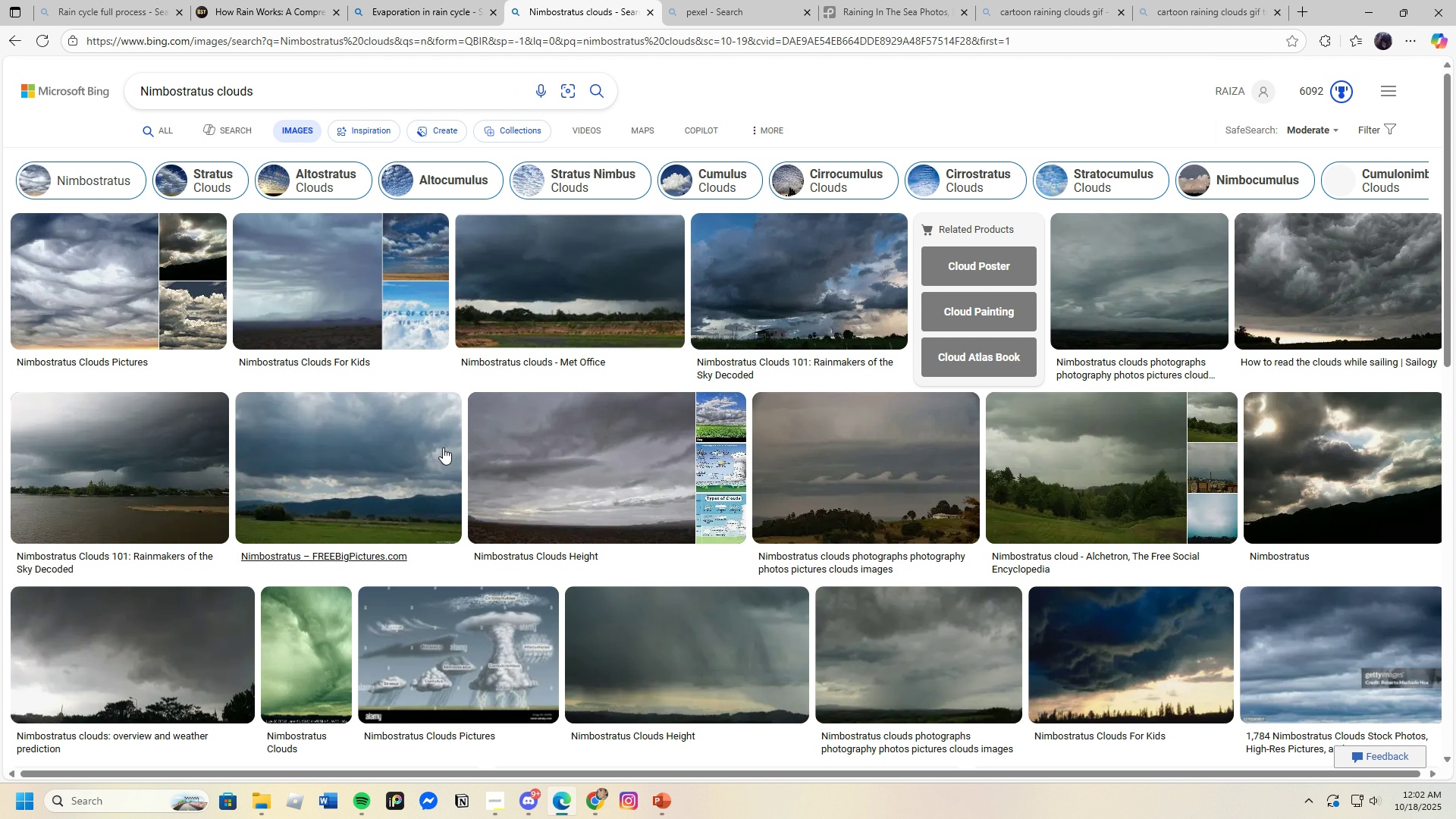 
scroll: coordinate [481, 475], scroll_direction: down, amount: 5.0
 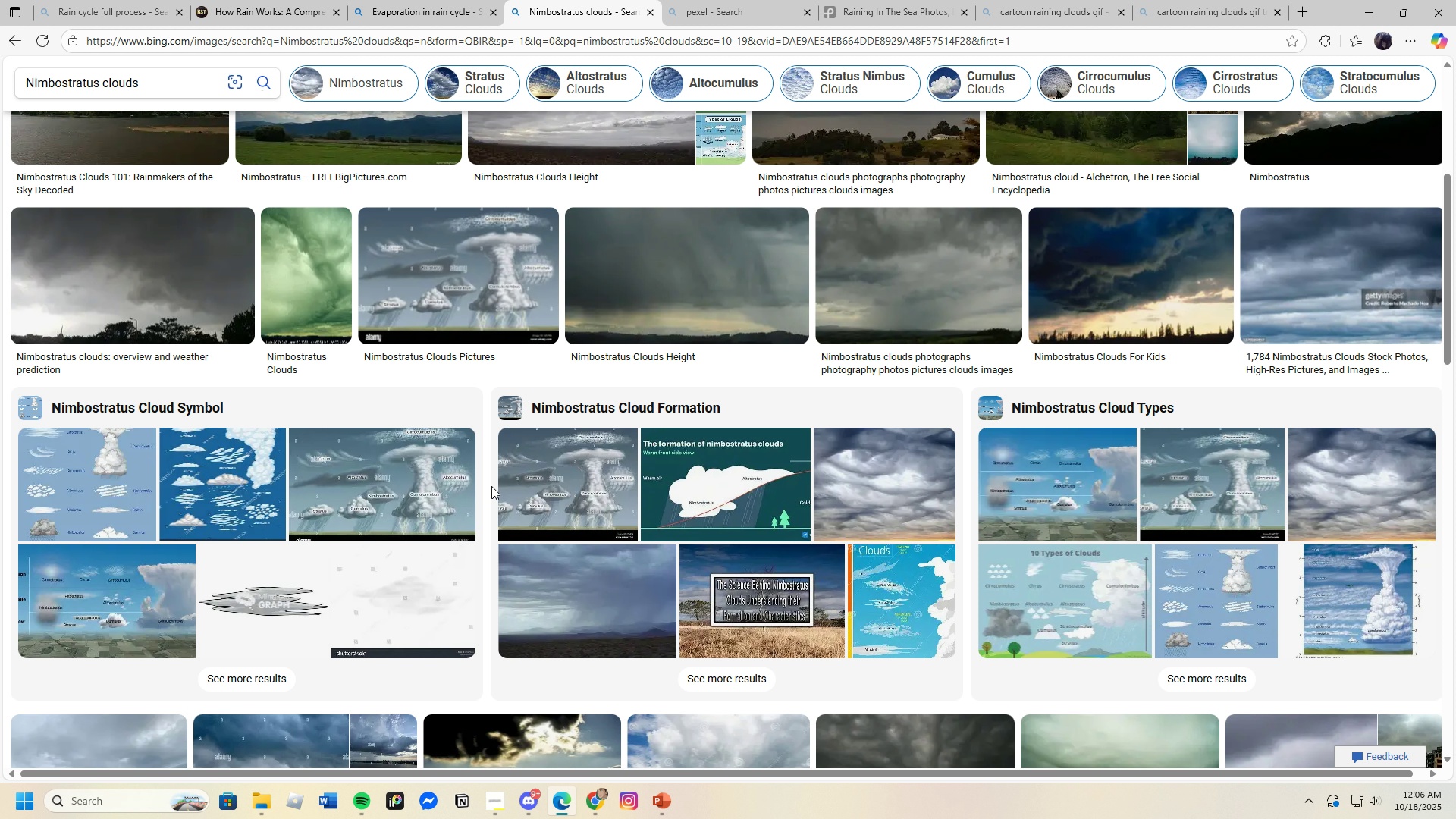 
wait(205.67)
 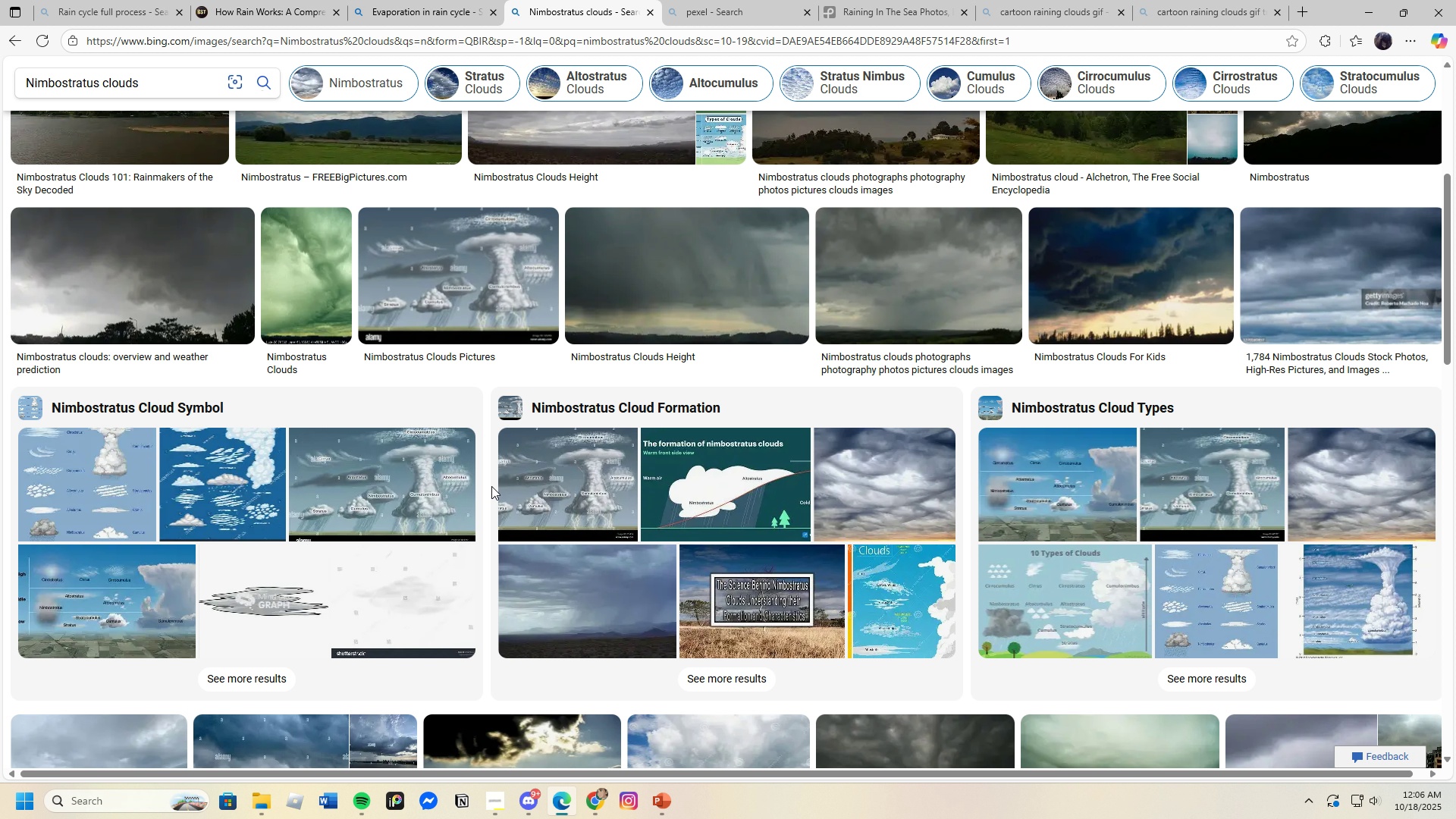 
scroll: coordinate [607, 542], scroll_direction: up, amount: 7.0
 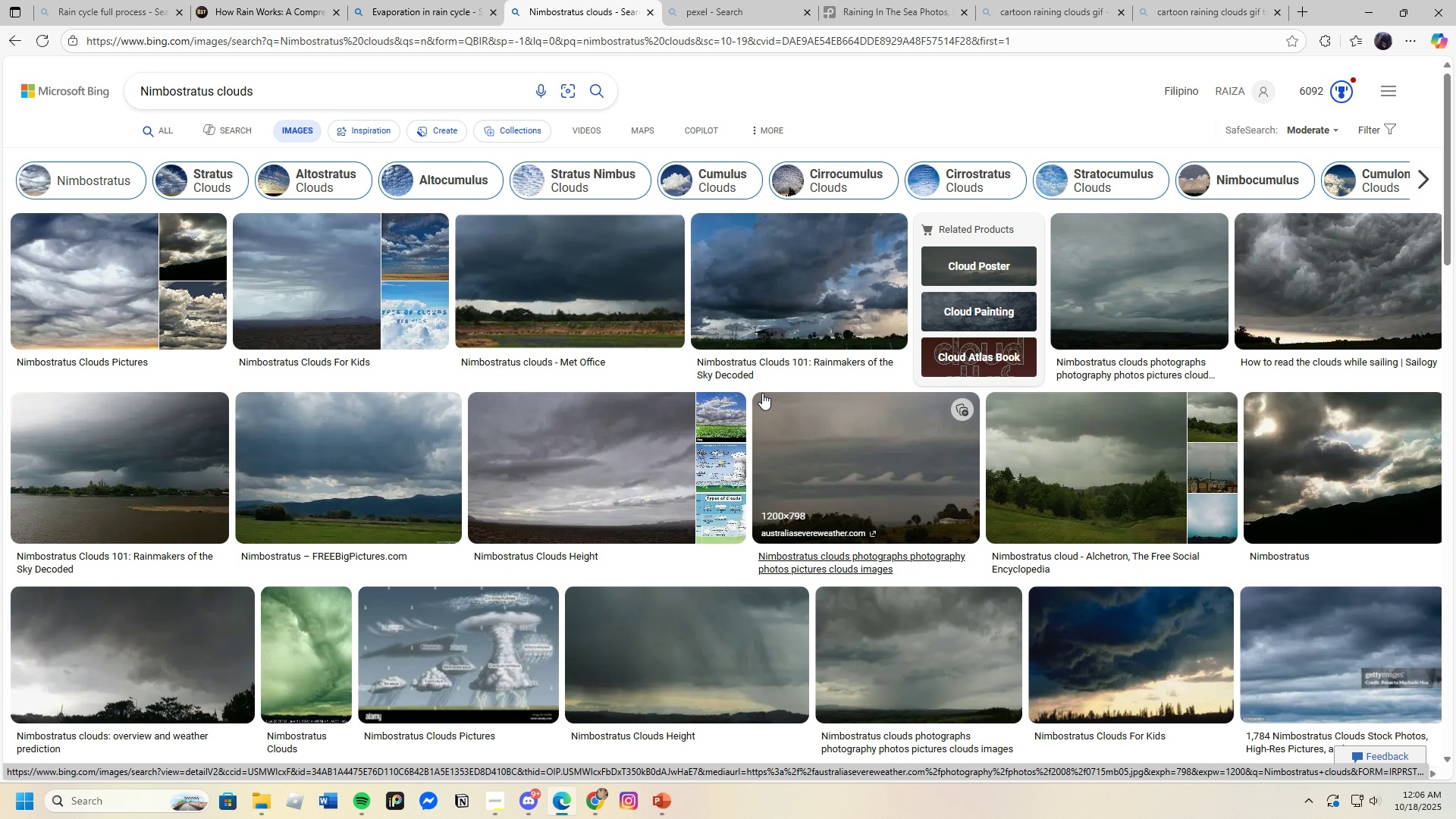 
wait(11.47)
 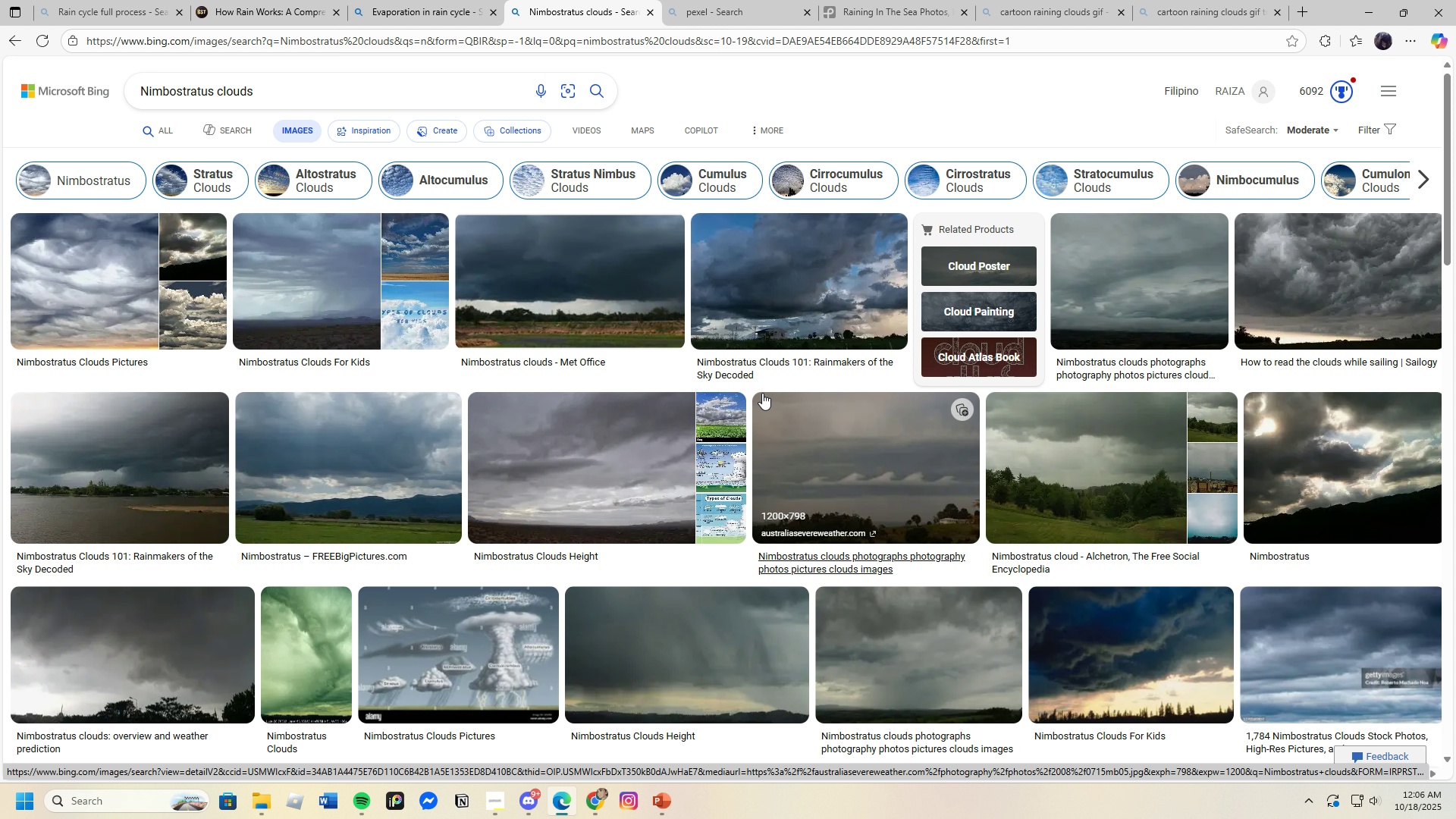 
left_click([781, 316])
 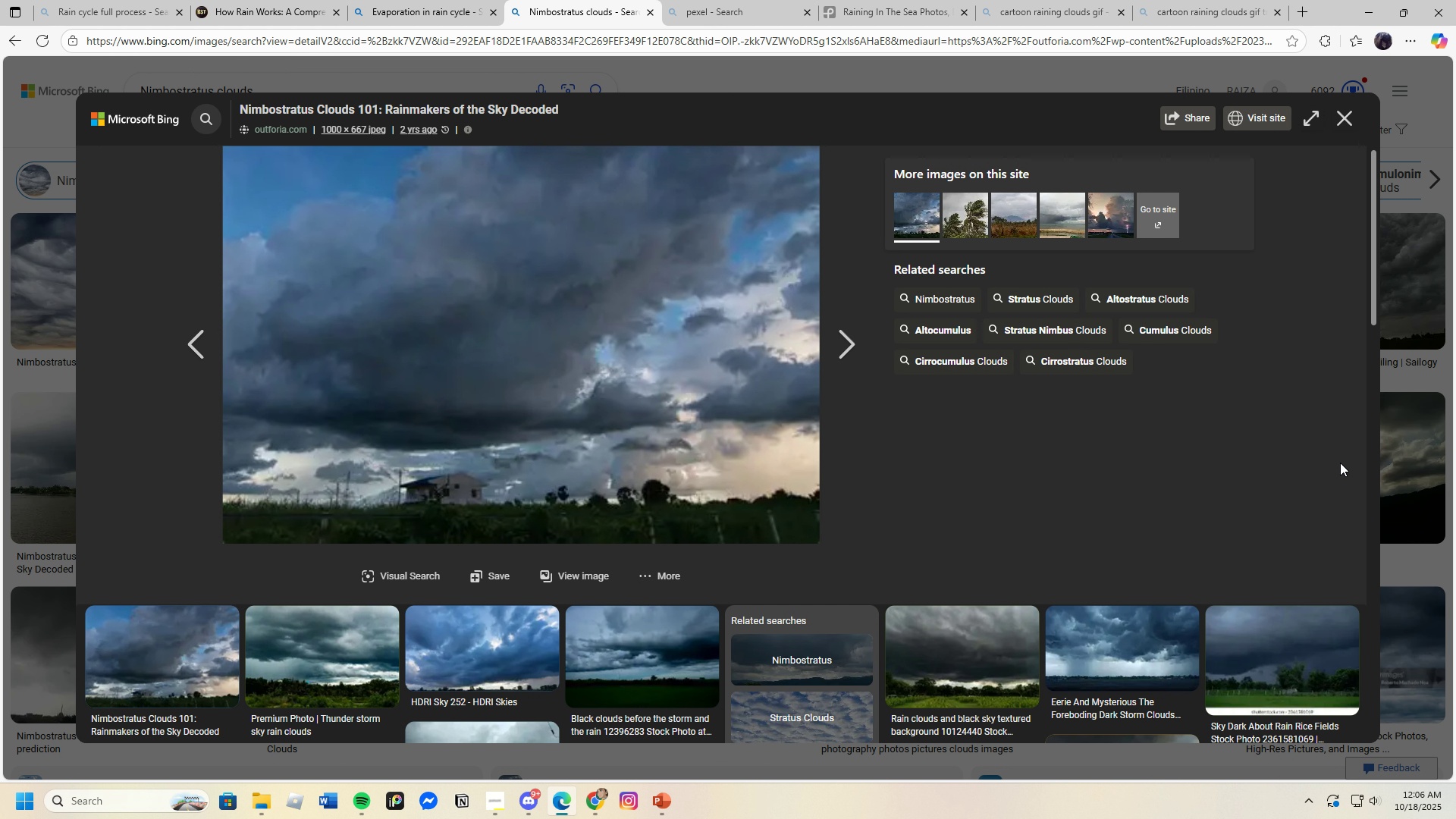 
left_click([1423, 472])
 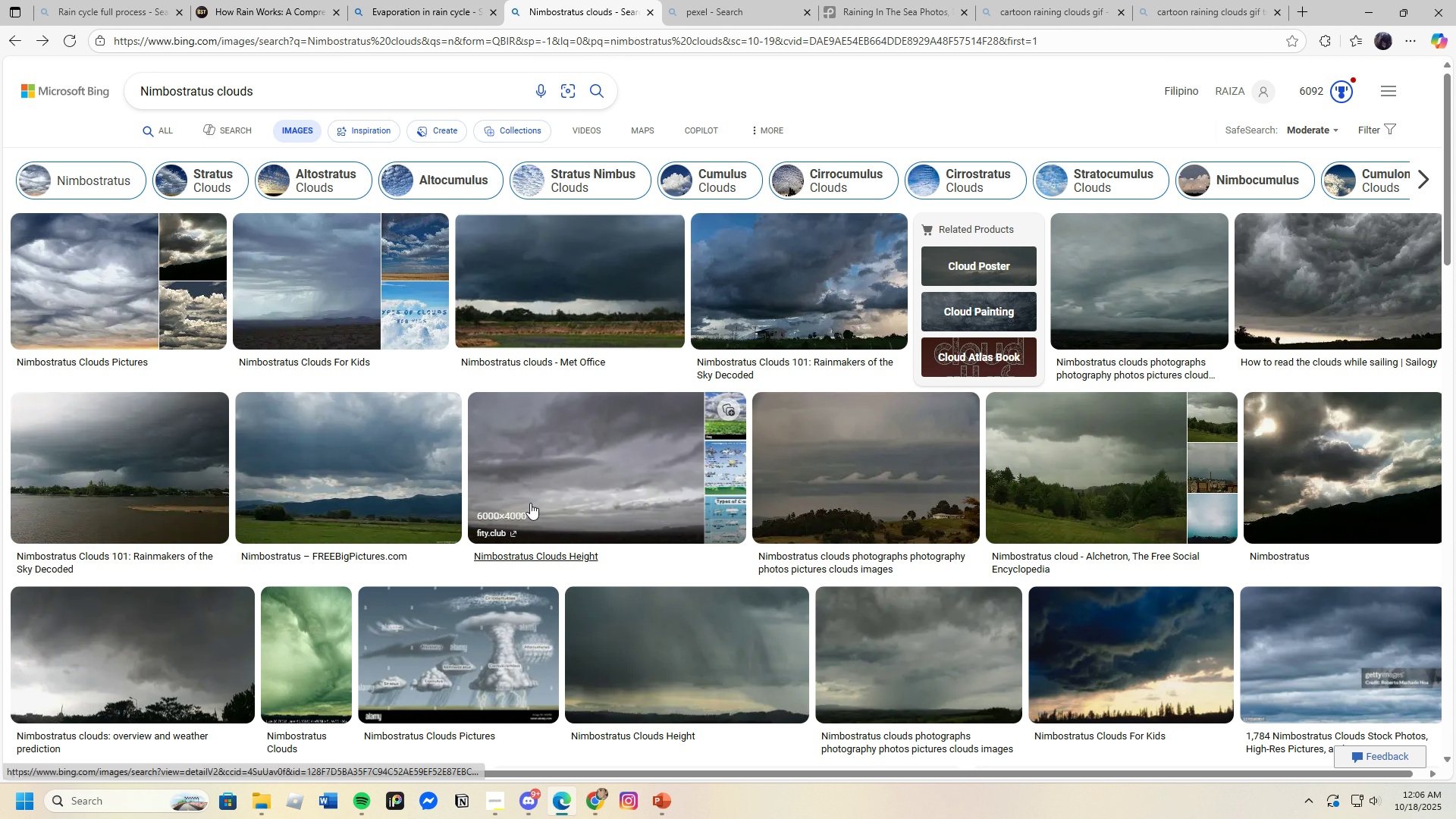 
scroll: coordinate [521, 533], scroll_direction: down, amount: 3.0
 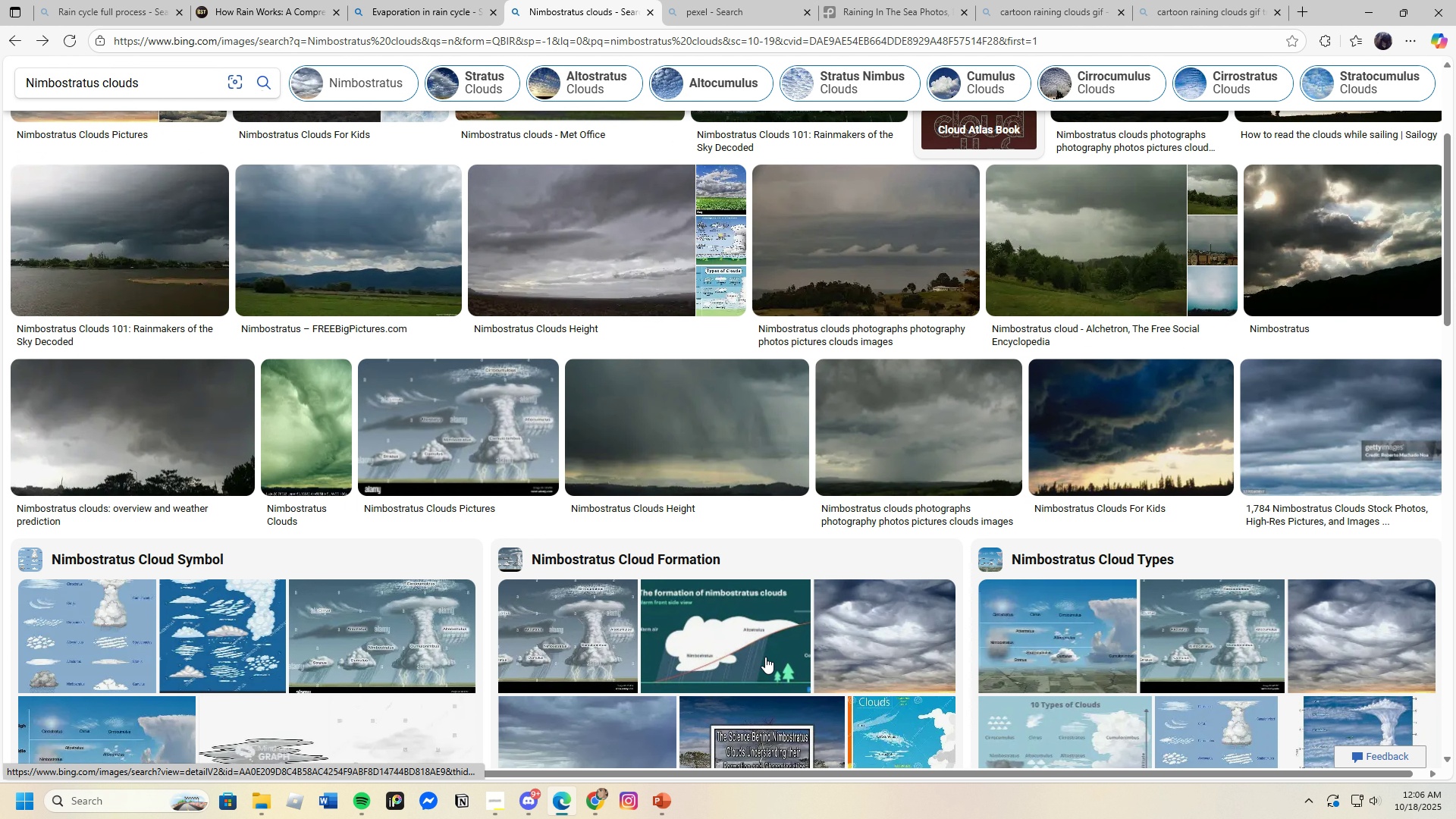 
scroll: coordinate [742, 626], scroll_direction: up, amount: 2.0
 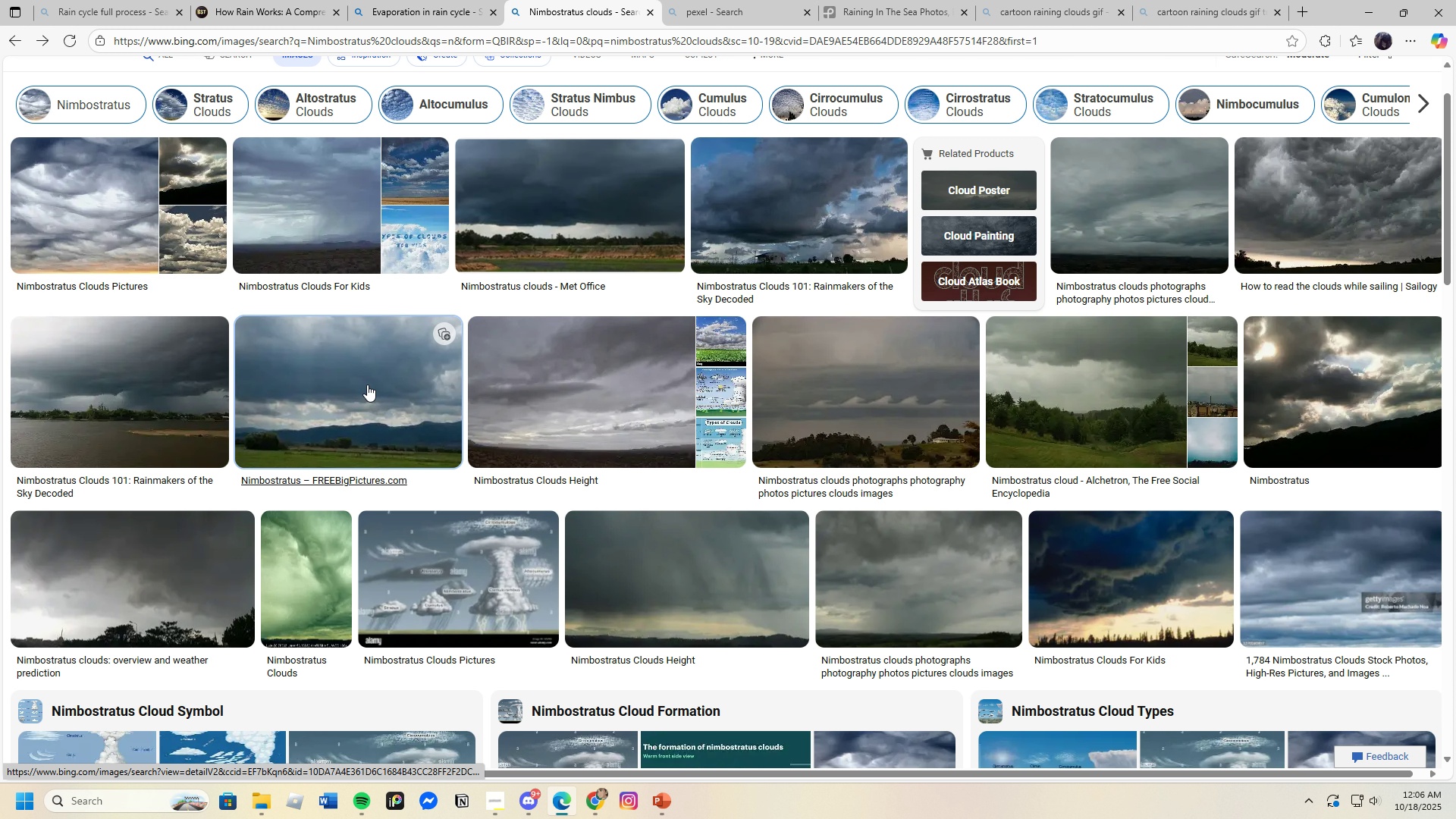 
left_click([367, 384])
 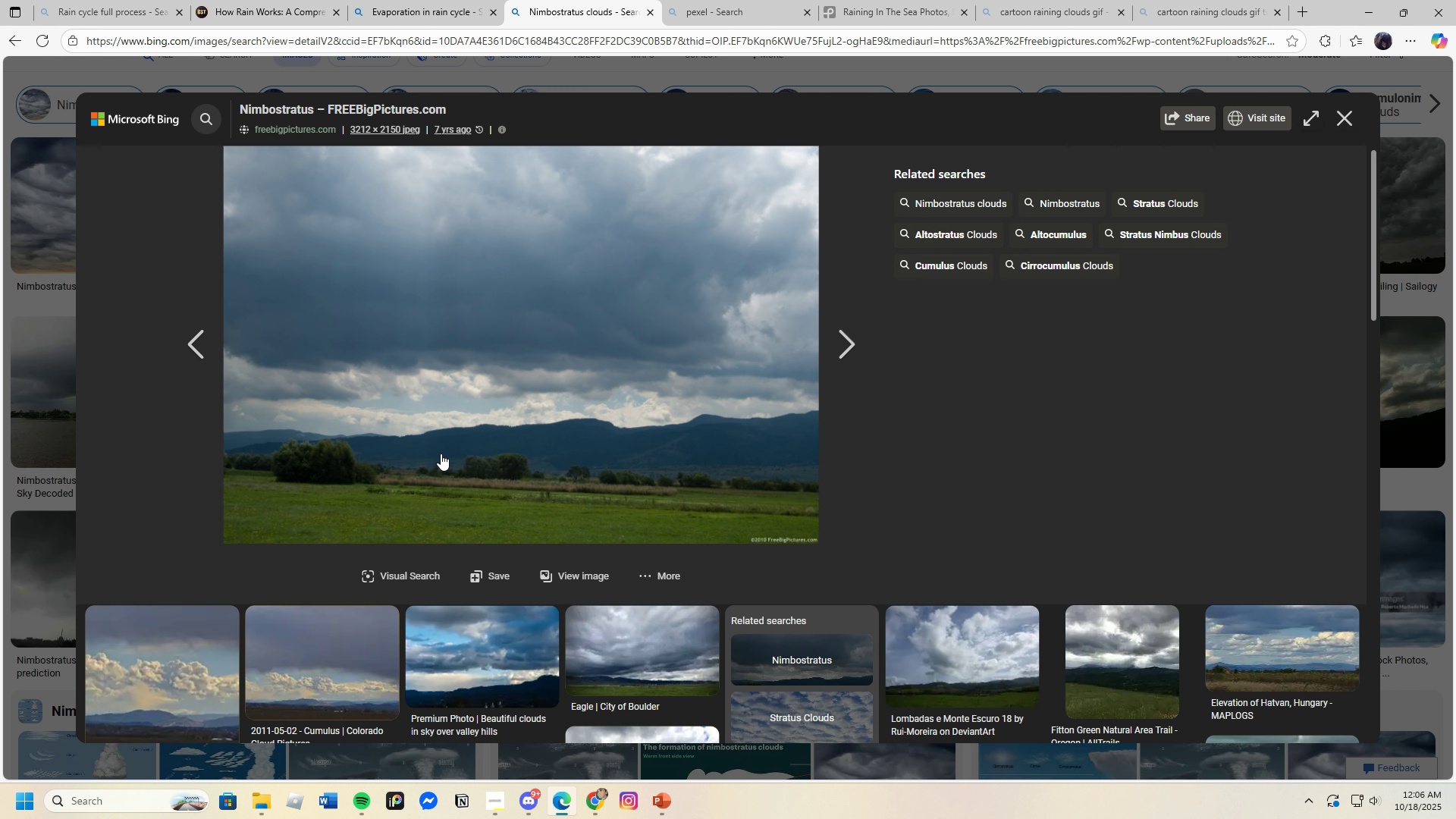 
right_click([440, 417])
 